 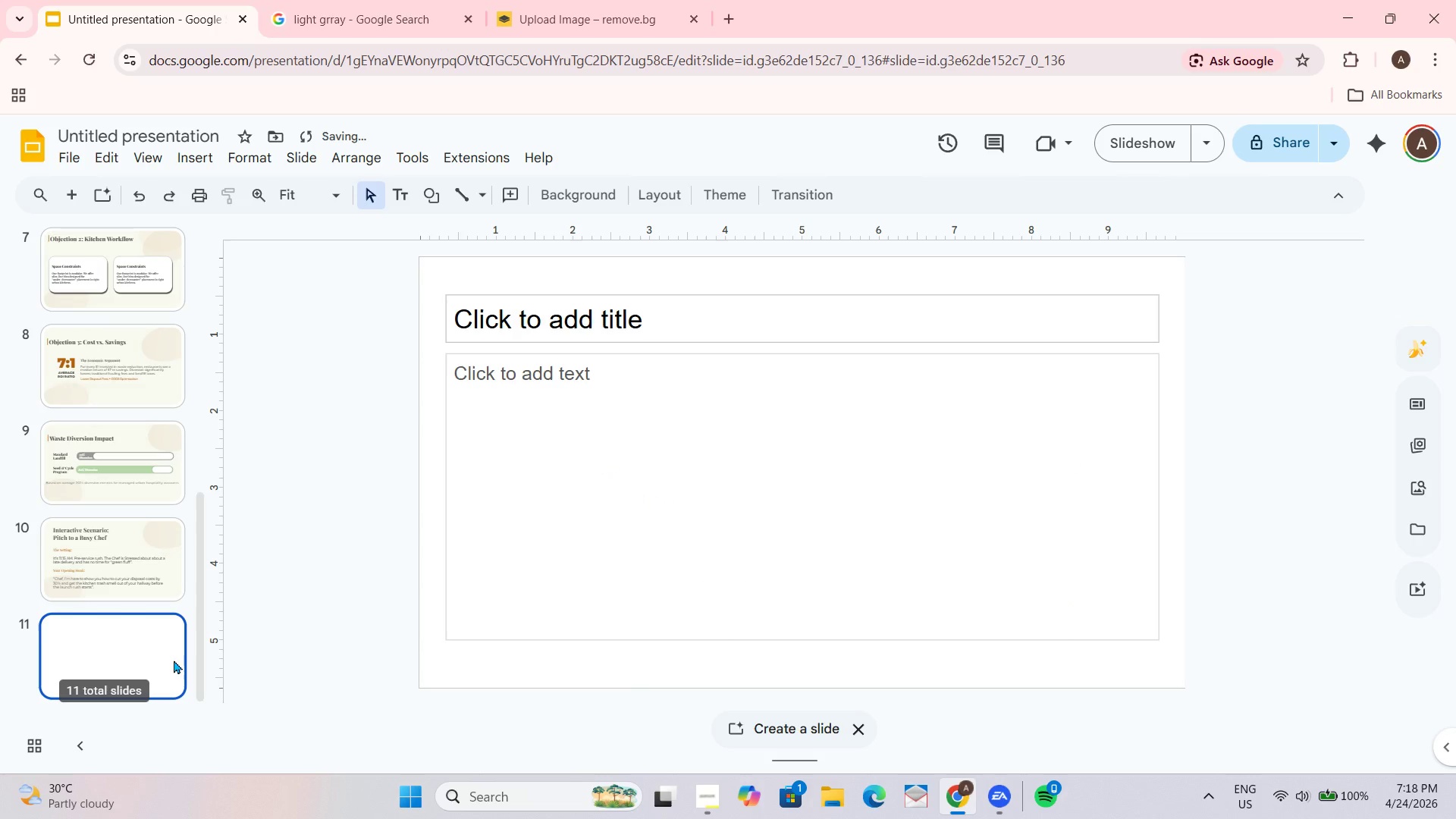 
left_click_drag(start_coordinate=[754, 267], to_coordinate=[705, 589])
 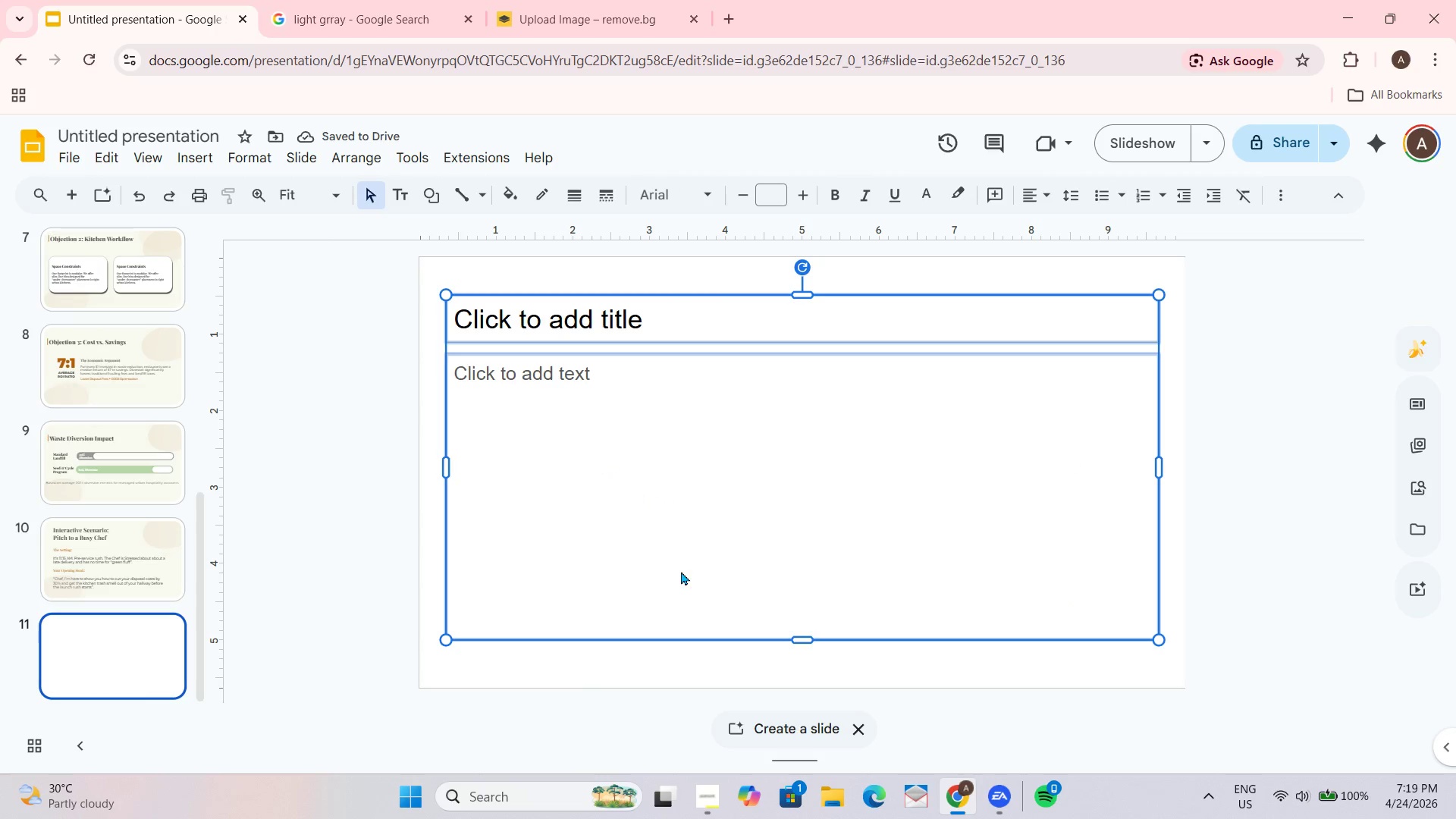 
key(Delete)
 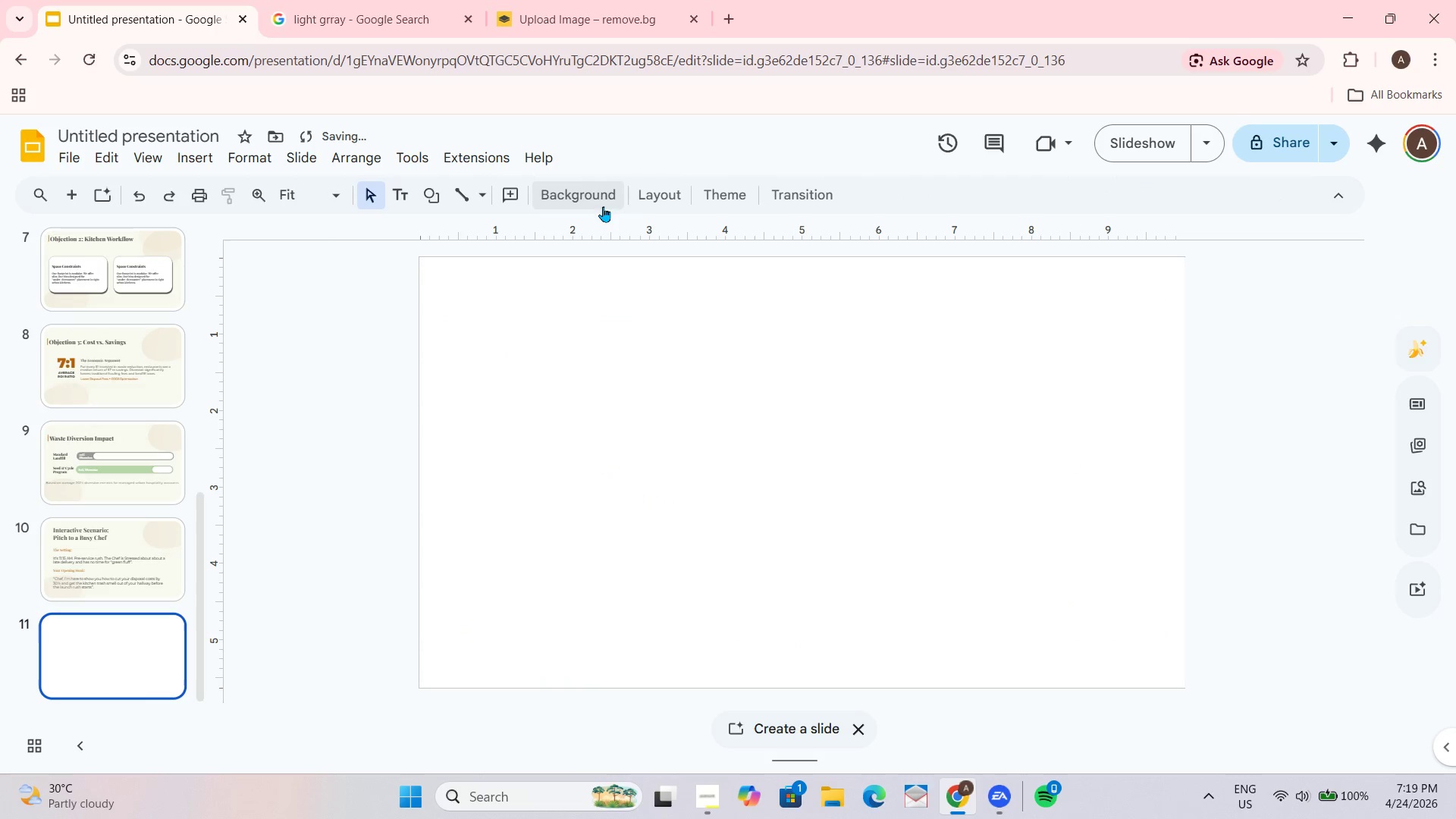 
left_click_drag(start_coordinate=[603, 206], to_coordinate=[603, 202])
 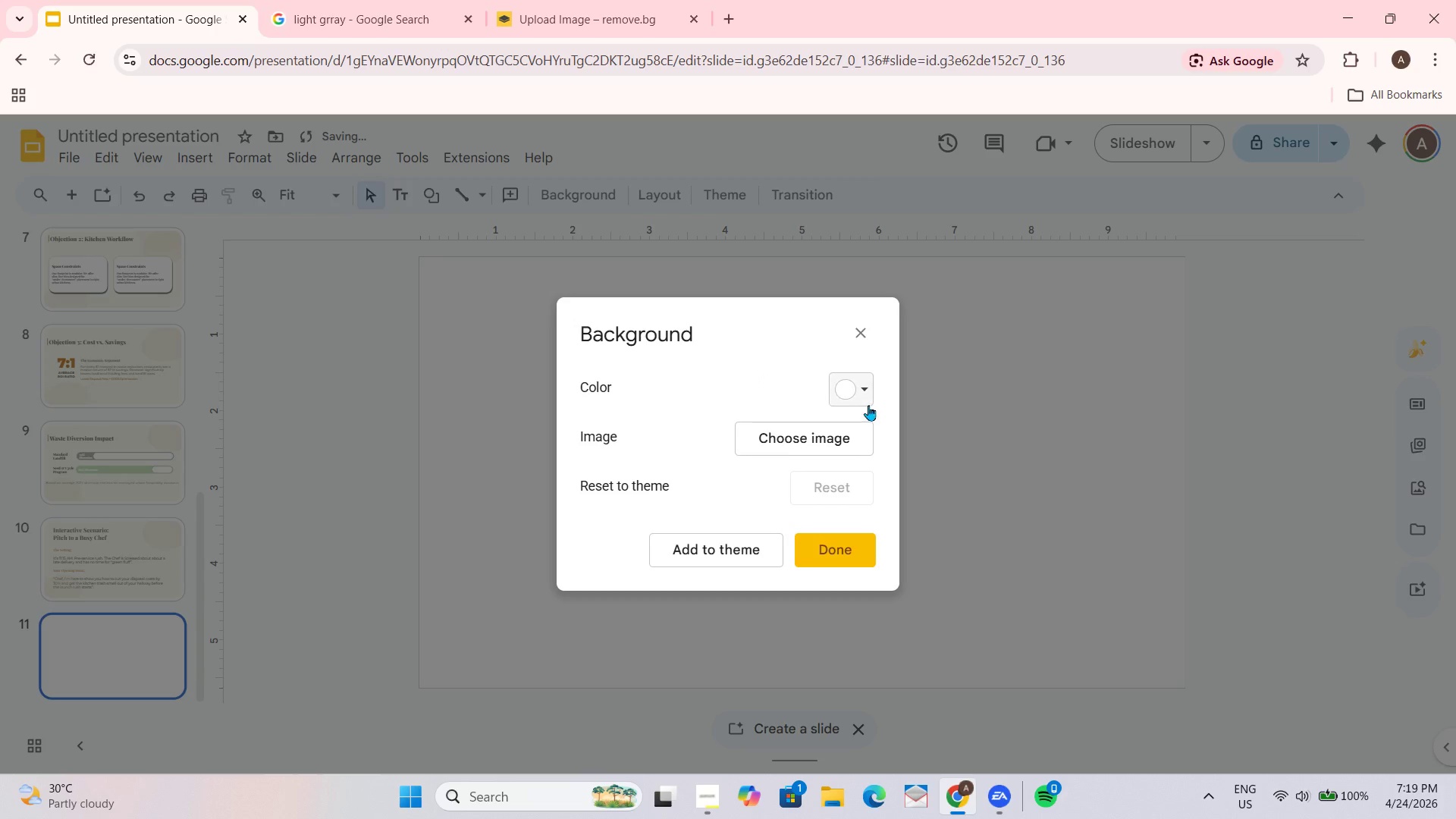 
left_click([852, 386])
 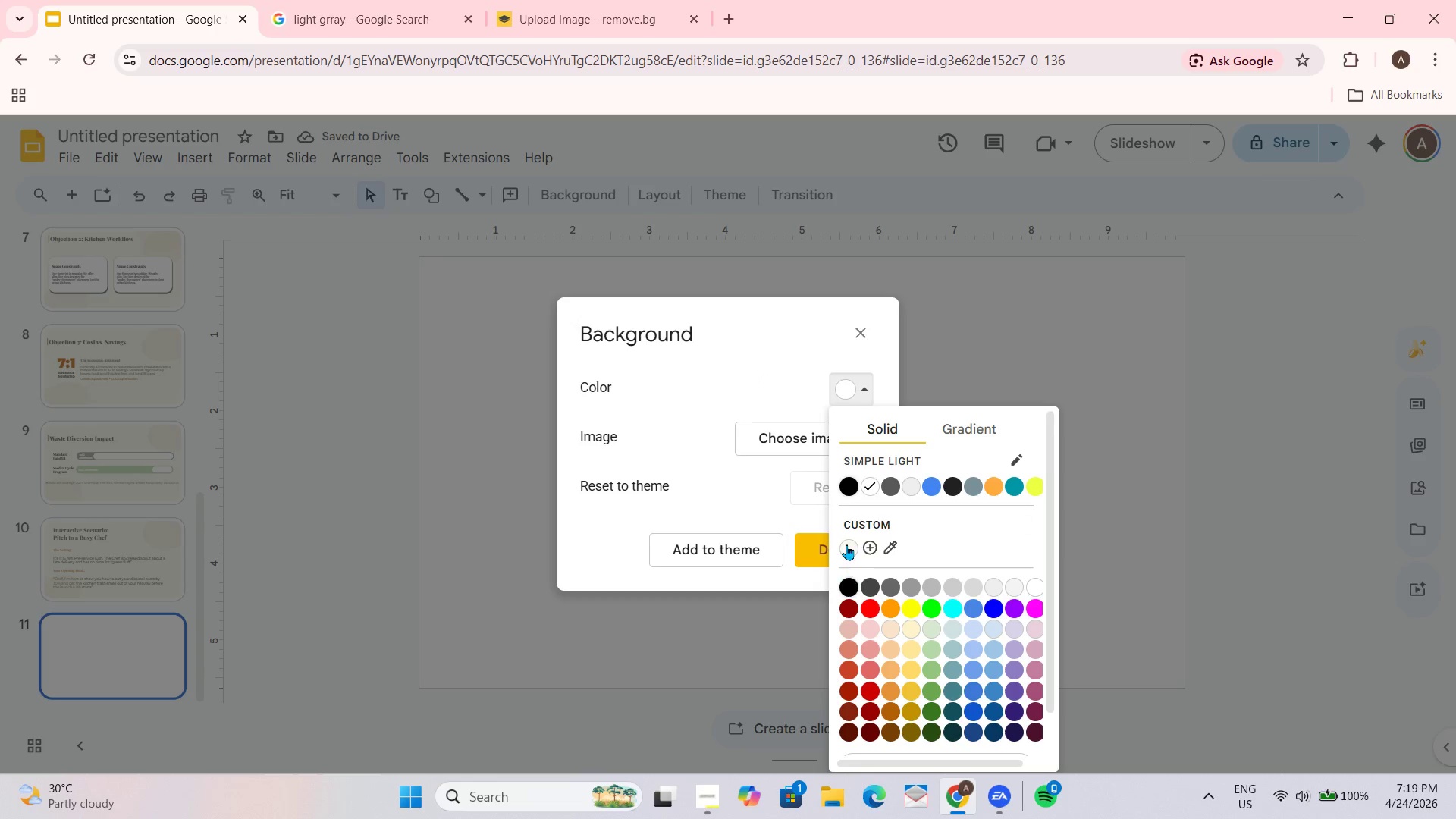 
double_click([824, 556])
 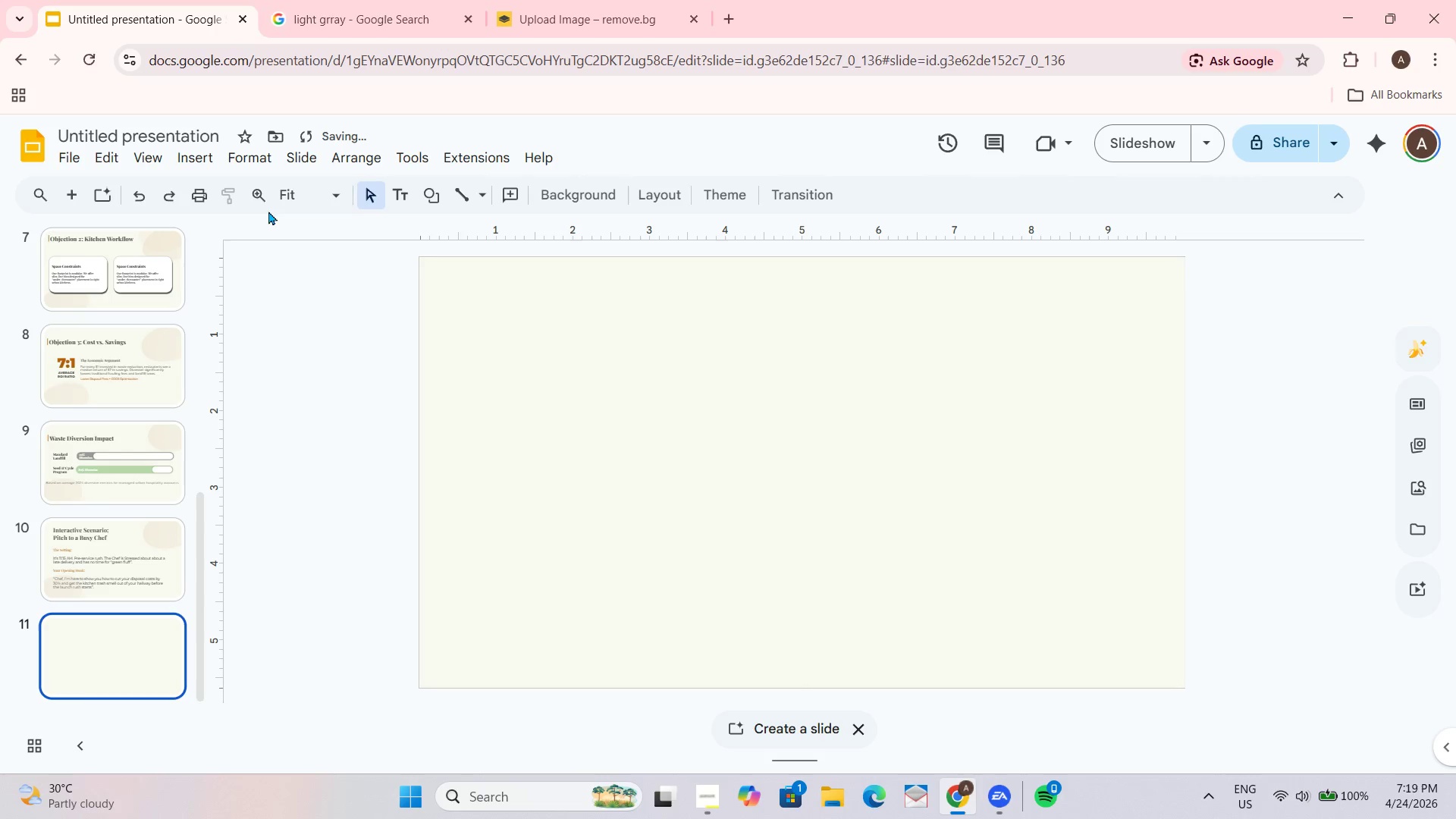 
left_click([394, 193])
 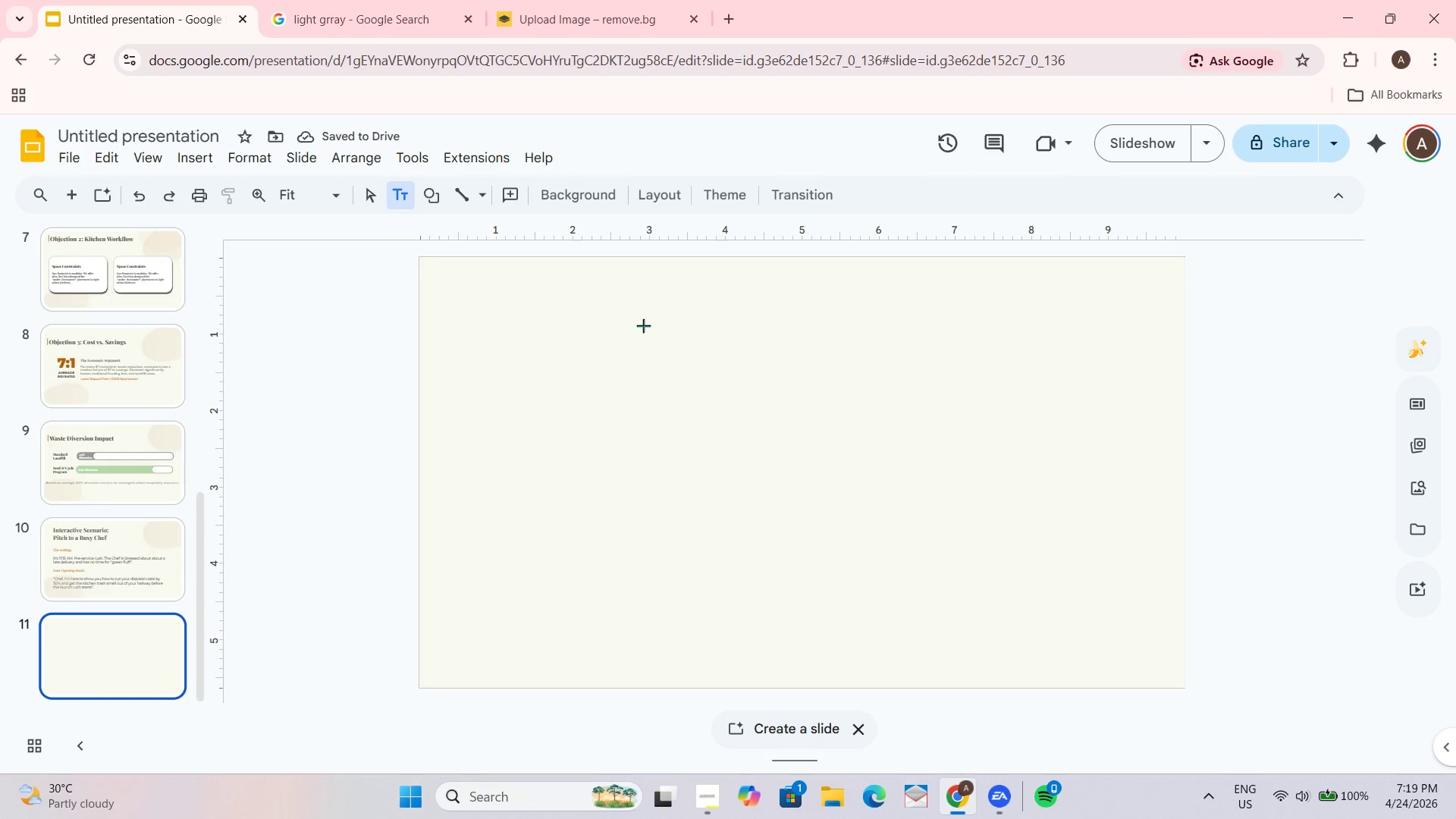 
left_click_drag(start_coordinate=[639, 301], to_coordinate=[1007, 429])
 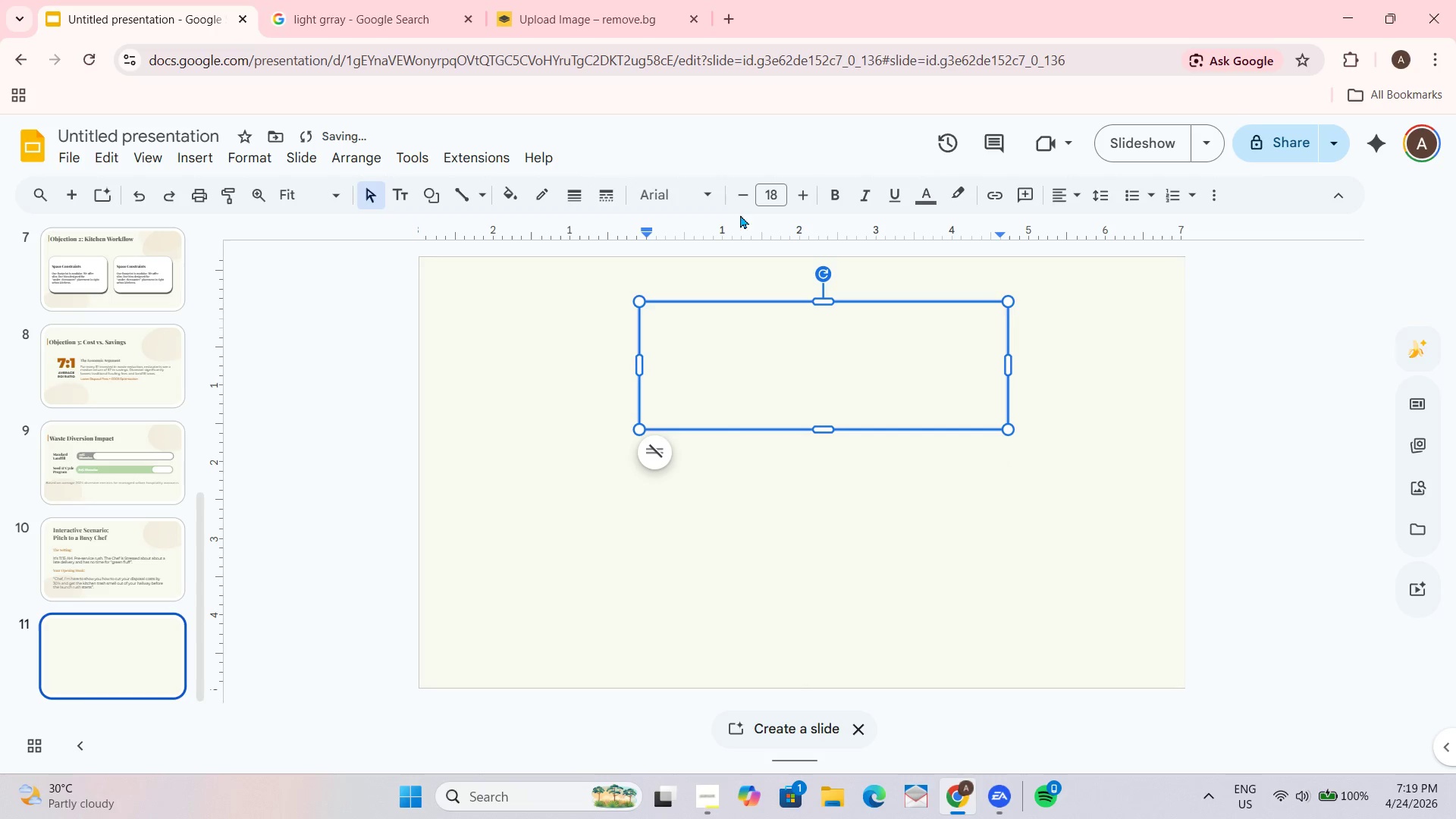 
left_click([709, 206])
 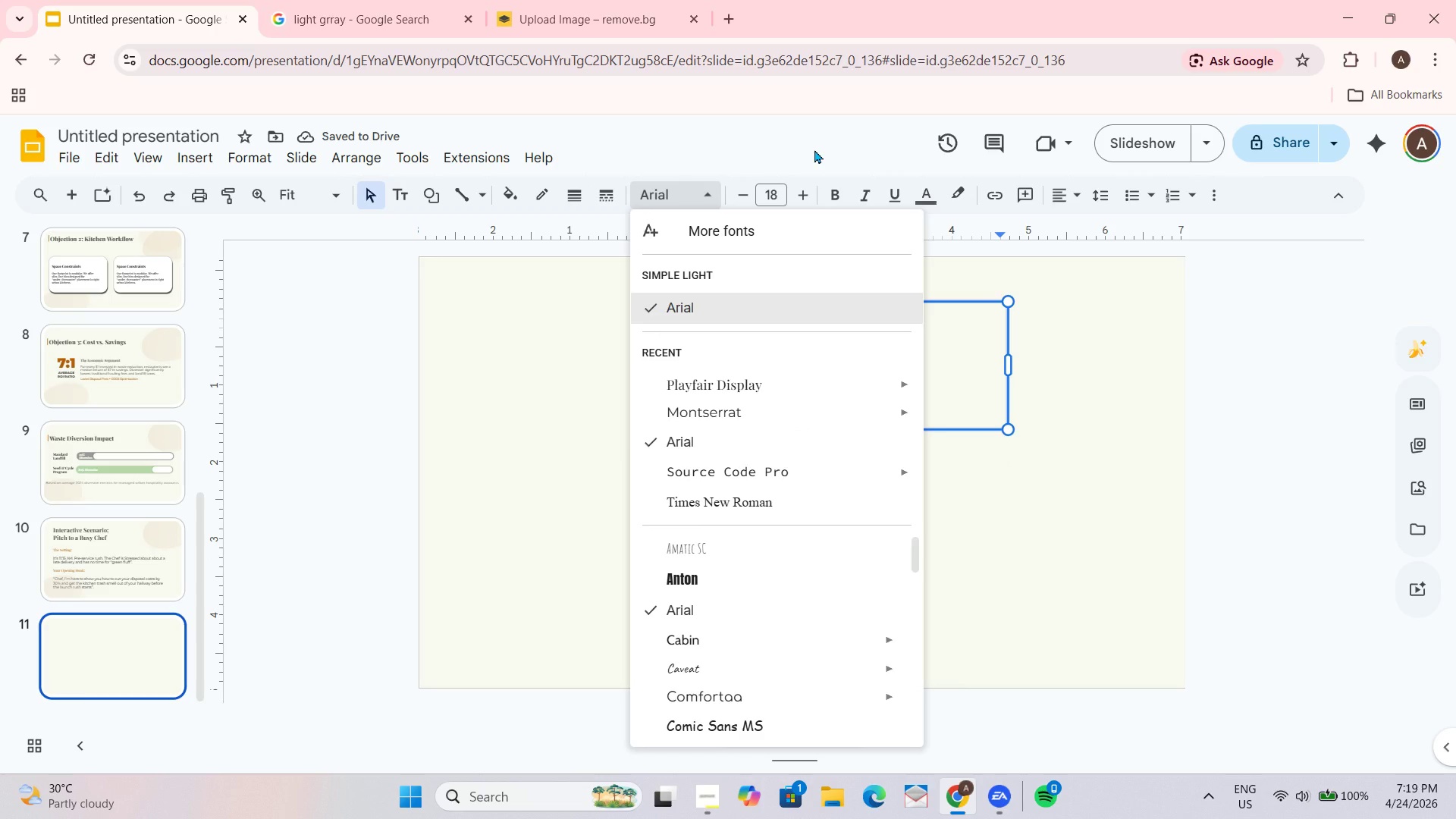 
wait(8.11)
 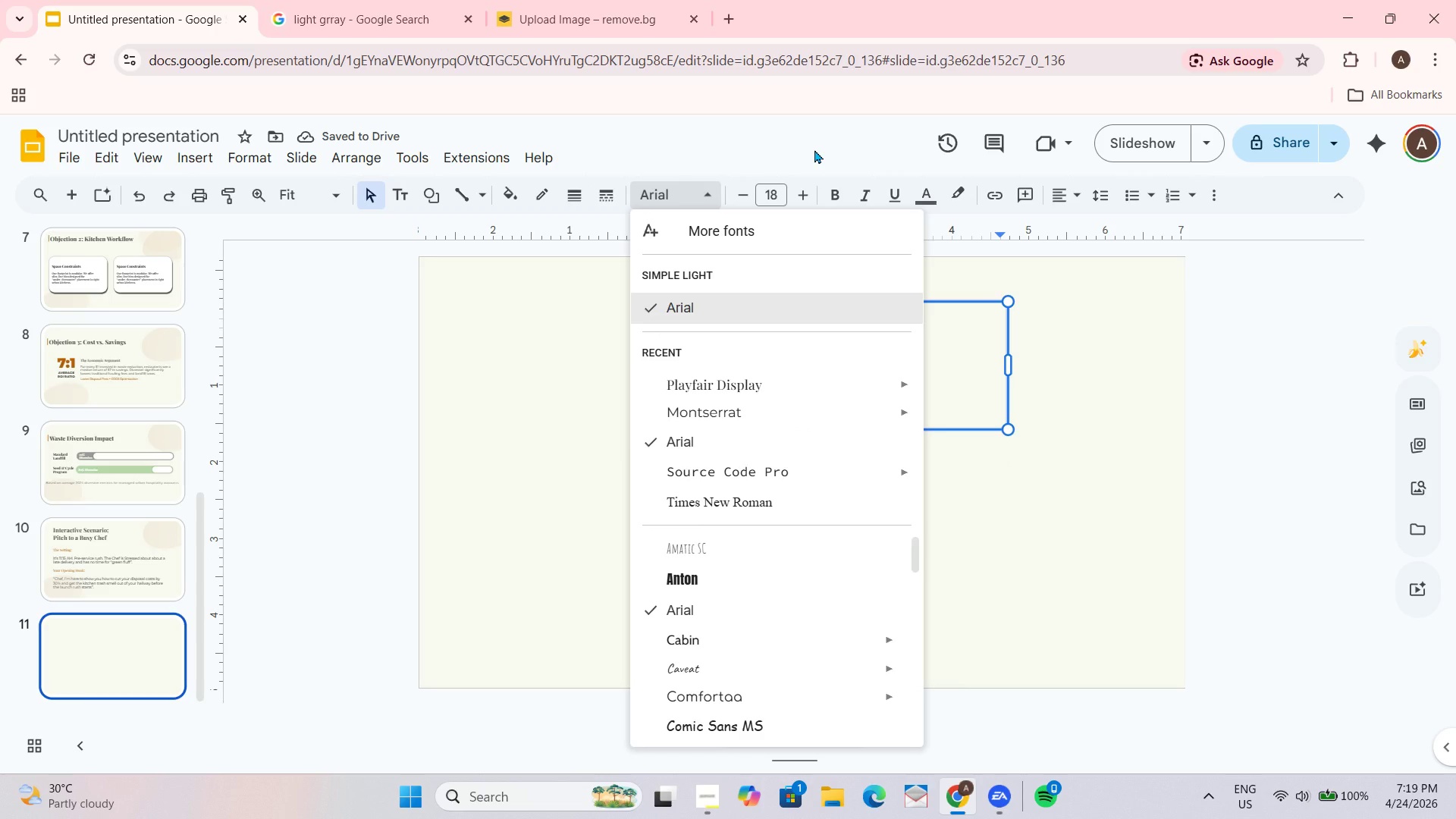 
scroll: coordinate [795, 613], scroll_direction: none, amount: 0.0
 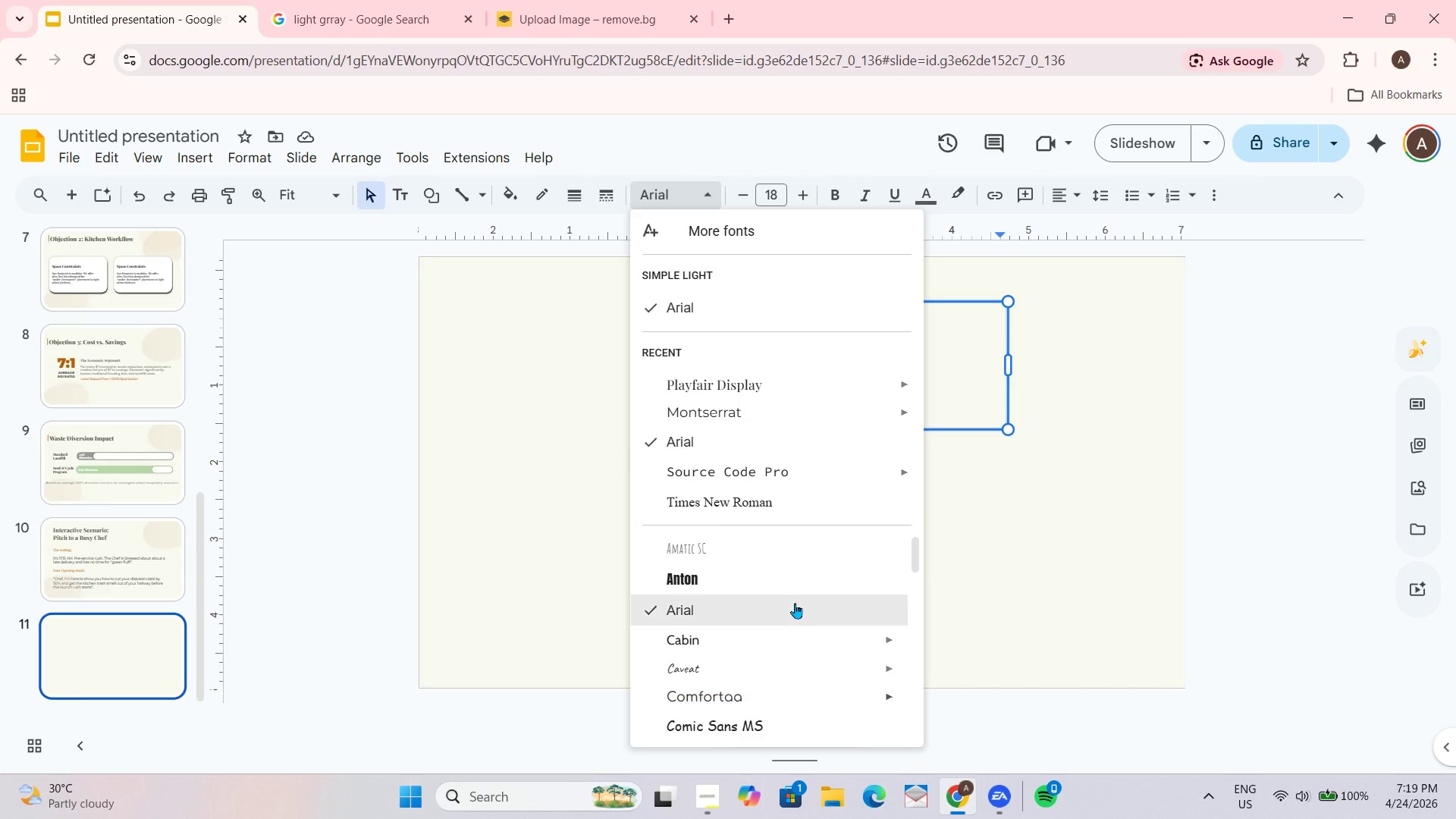 
scroll: coordinate [795, 603], scroll_direction: down, amount: 1.0
 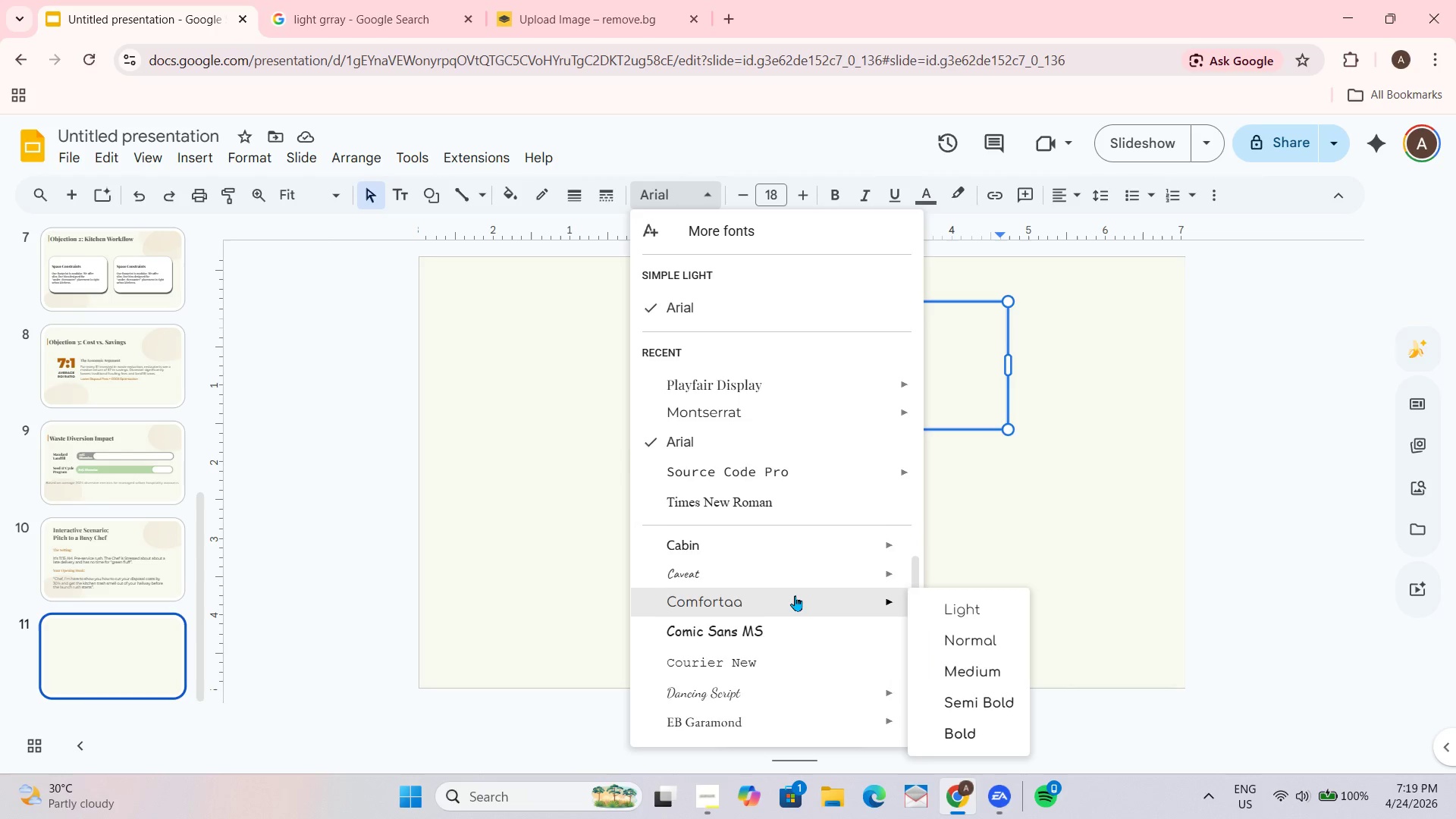 
scroll: coordinate [788, 625], scroll_direction: none, amount: 0.0
 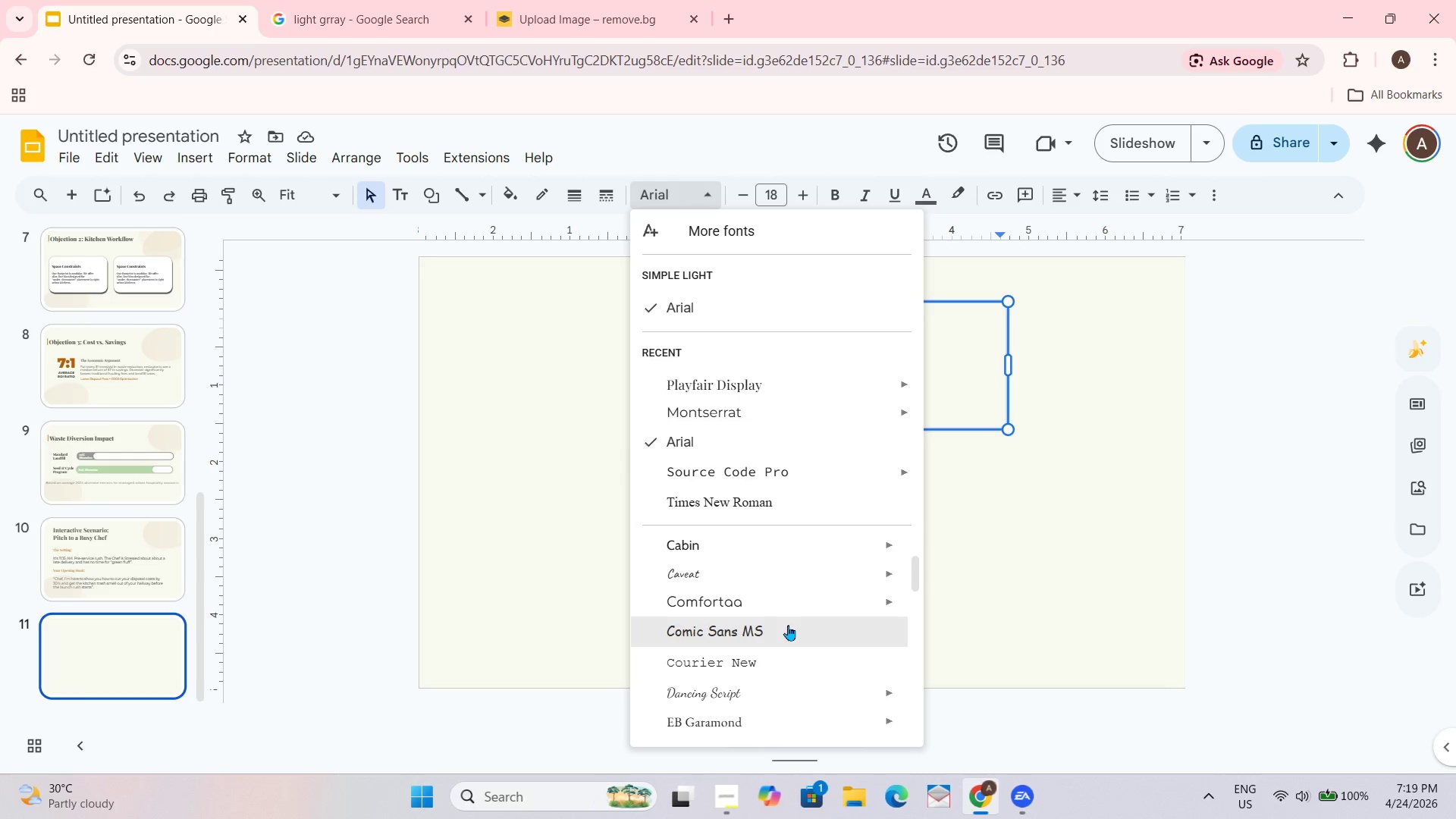 
scroll: coordinate [788, 625], scroll_direction: up, amount: 1.0
 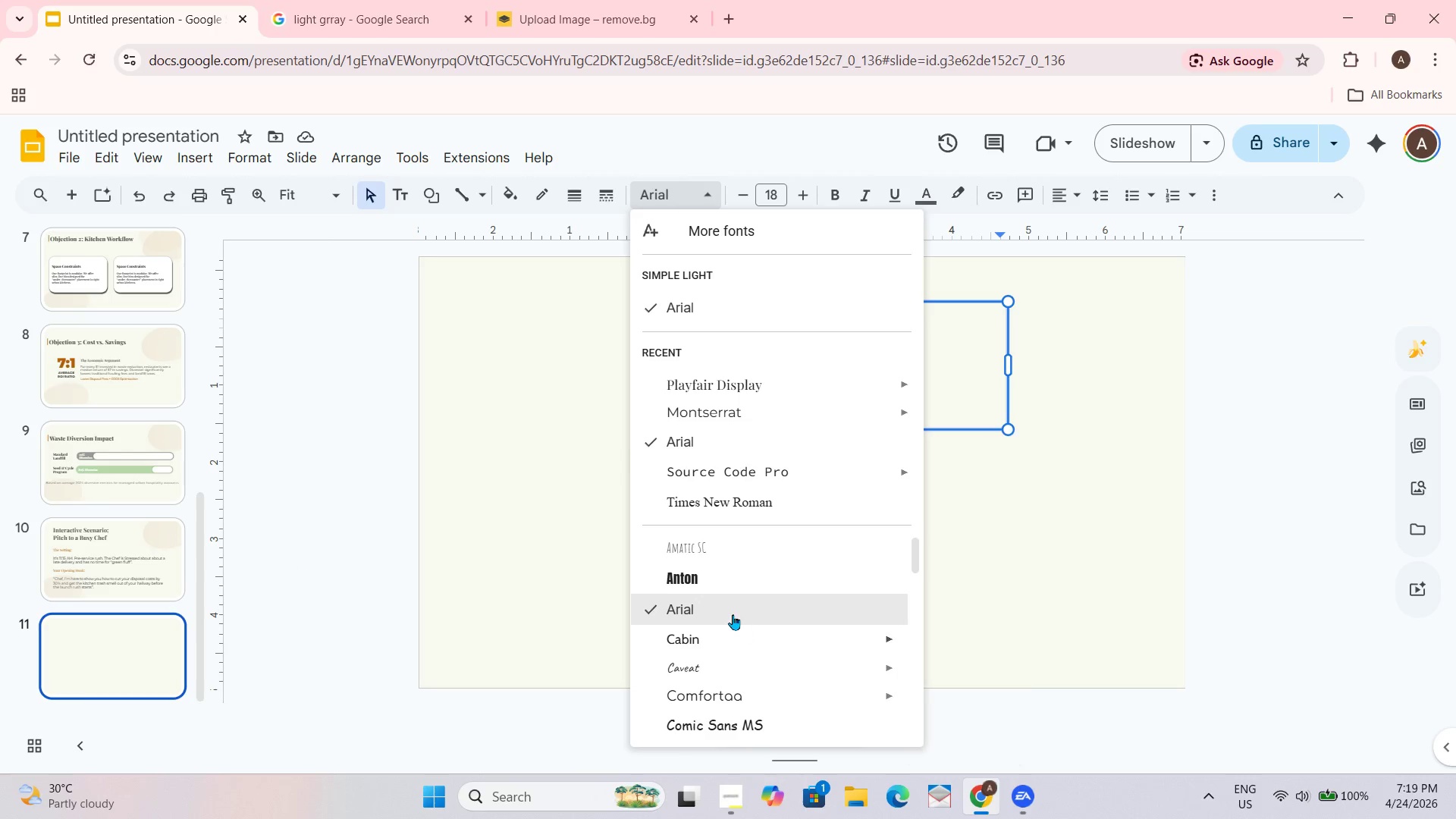 
scroll: coordinate [730, 612], scroll_direction: down, amount: 1.0
 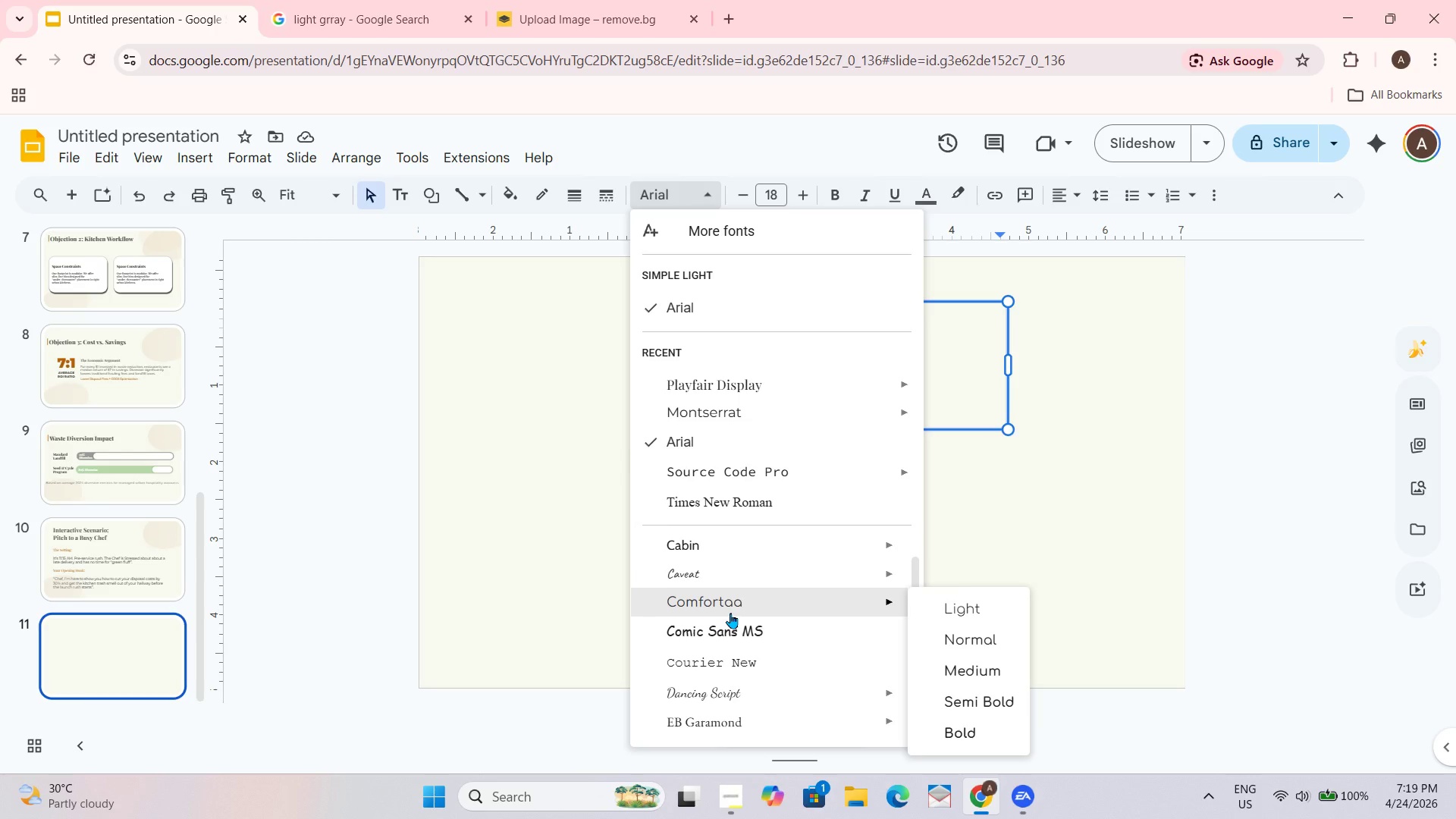 
scroll: coordinate [730, 613], scroll_direction: none, amount: 0.0
 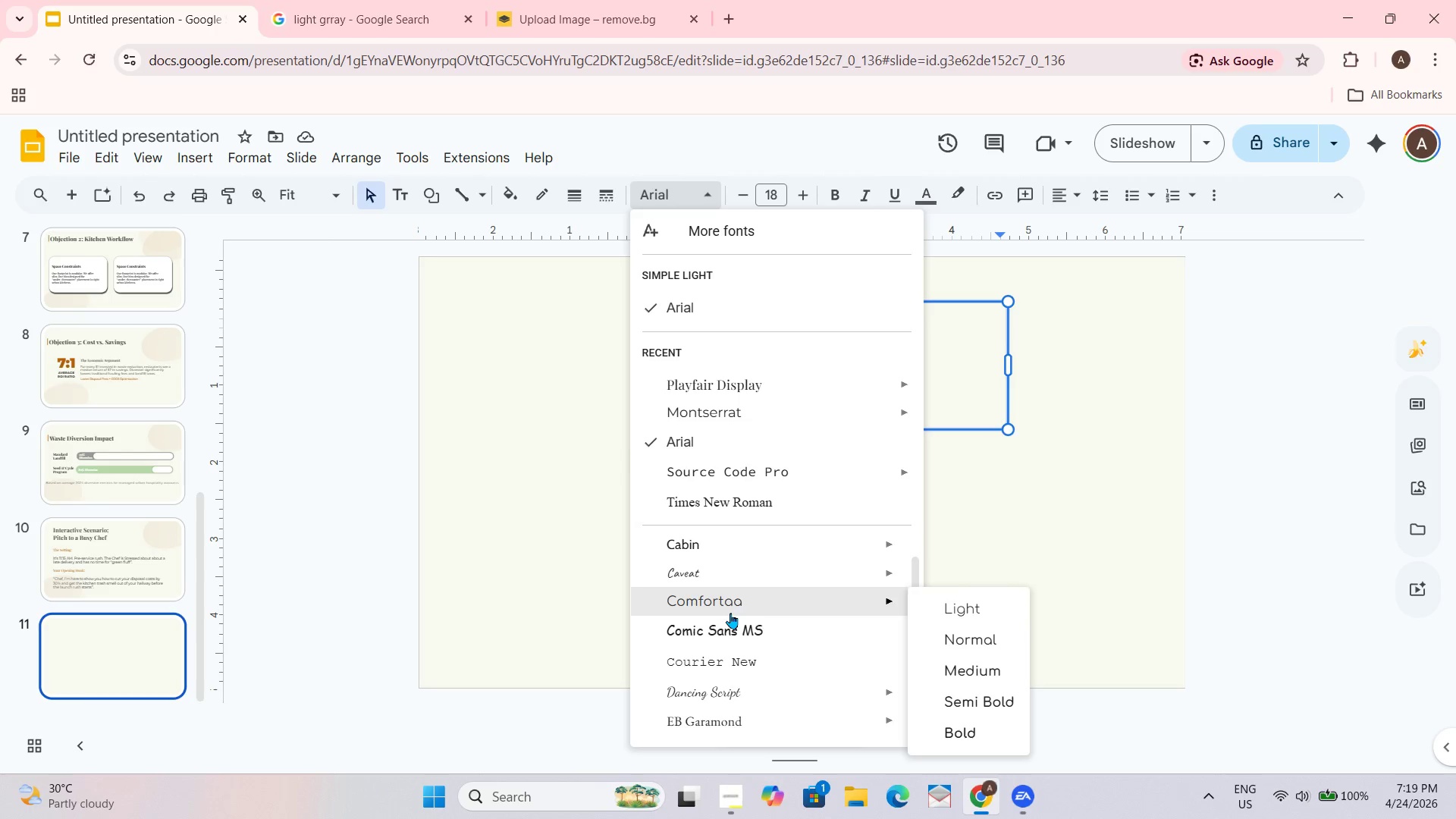 
scroll: coordinate [730, 613], scroll_direction: down, amount: 1.0
 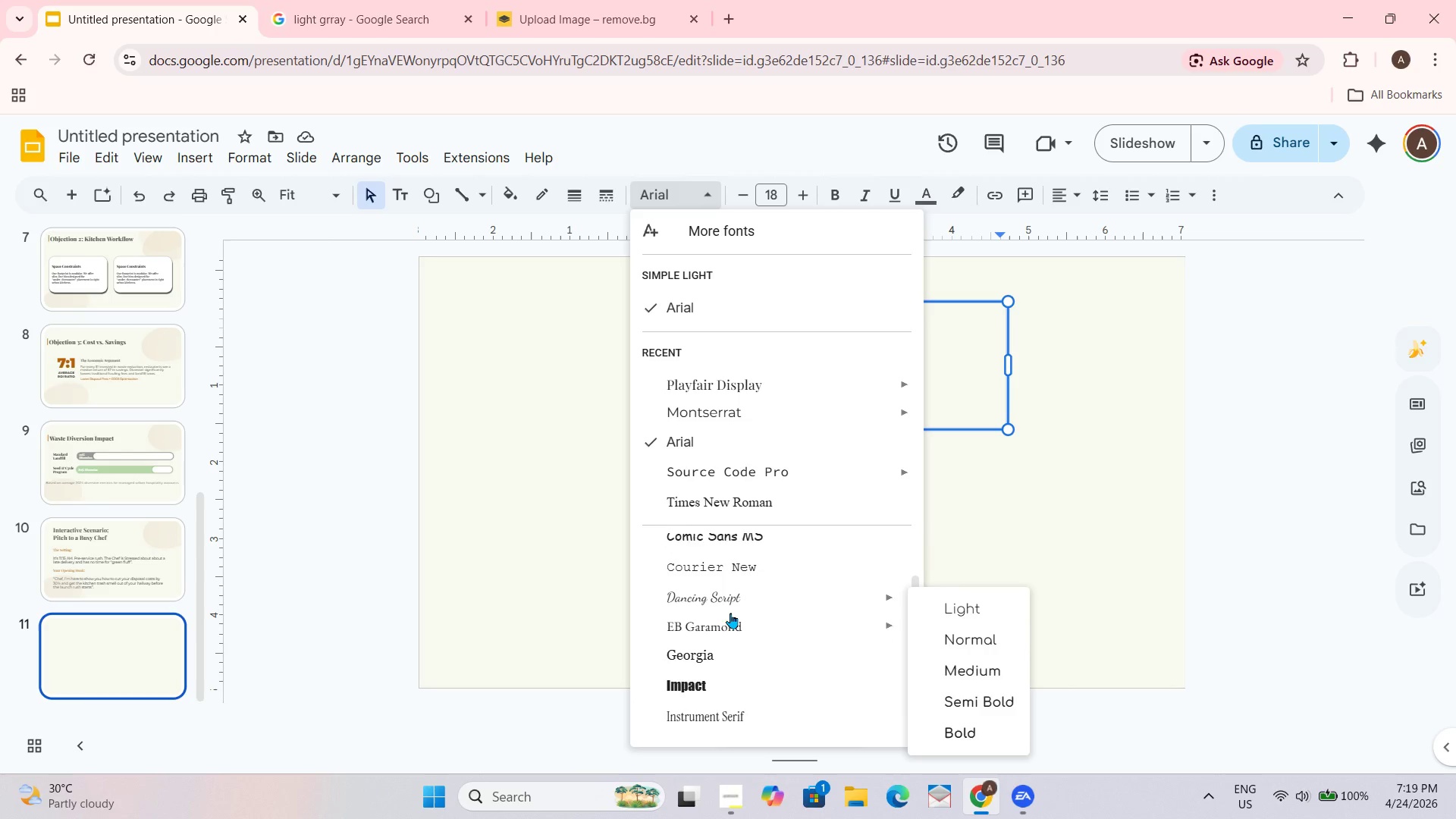 
scroll: coordinate [730, 613], scroll_direction: up, amount: 1.0
 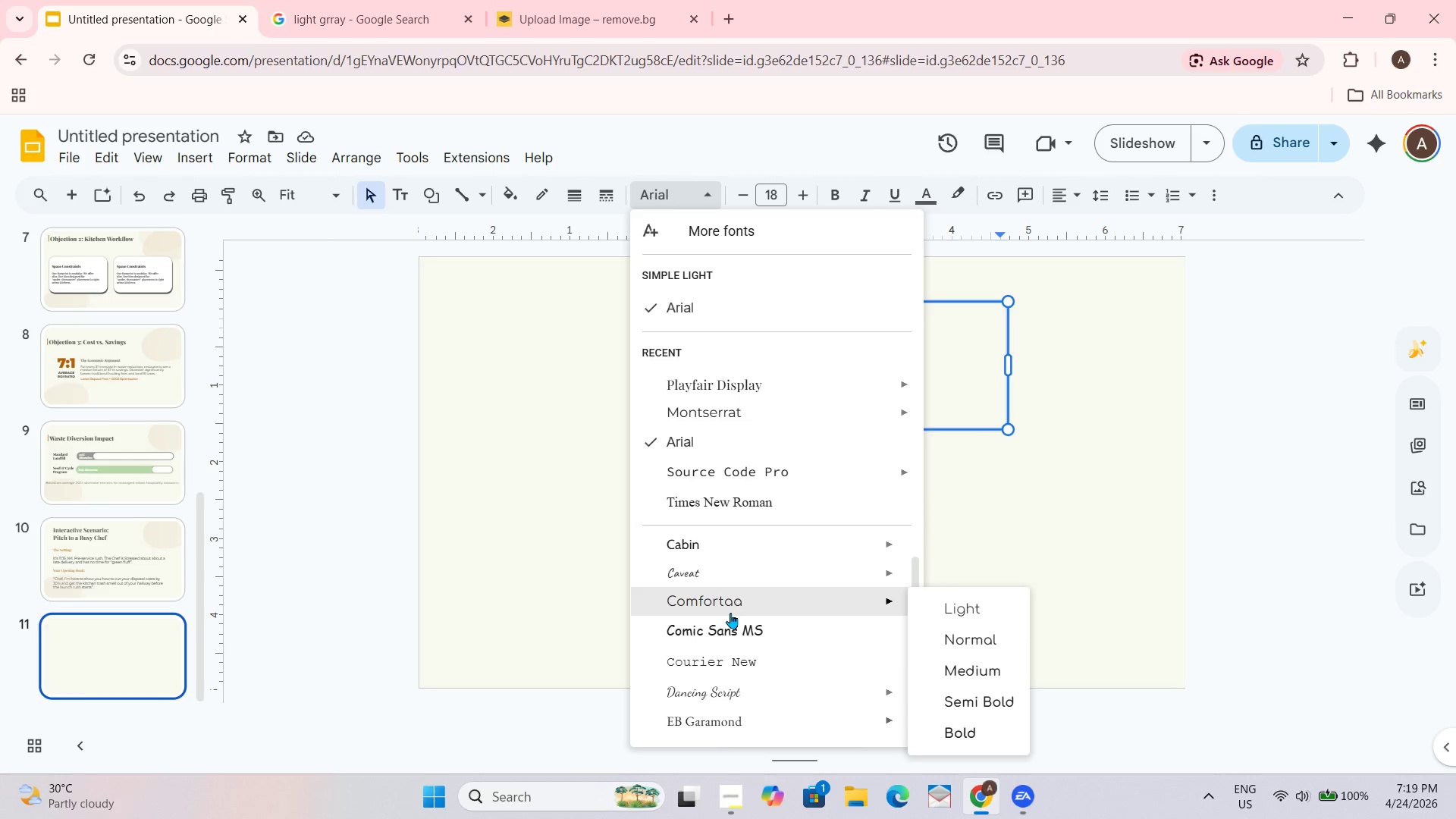 
scroll: coordinate [730, 613], scroll_direction: down, amount: 1.0
 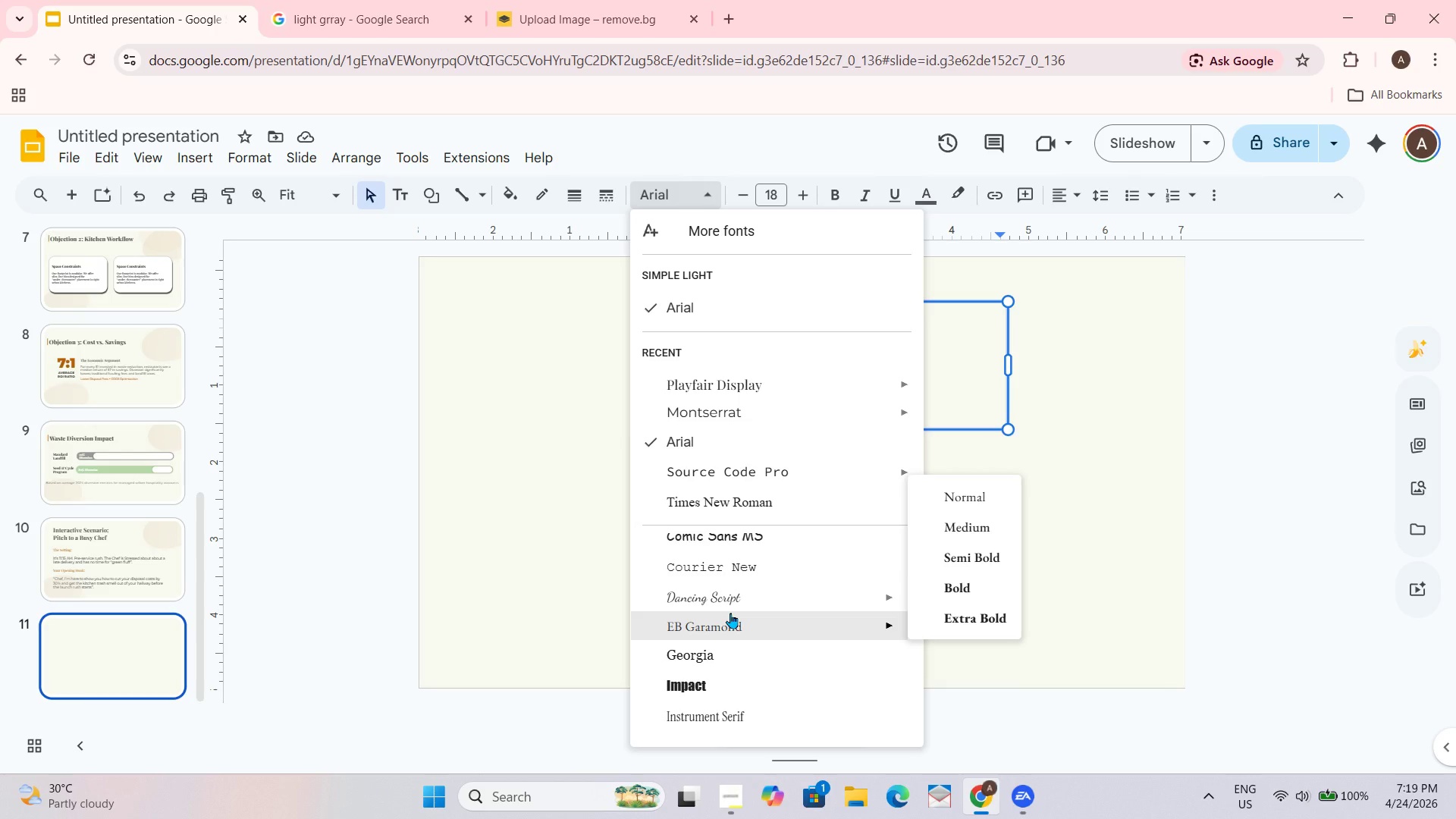 
scroll: coordinate [730, 613], scroll_direction: none, amount: 0.0
 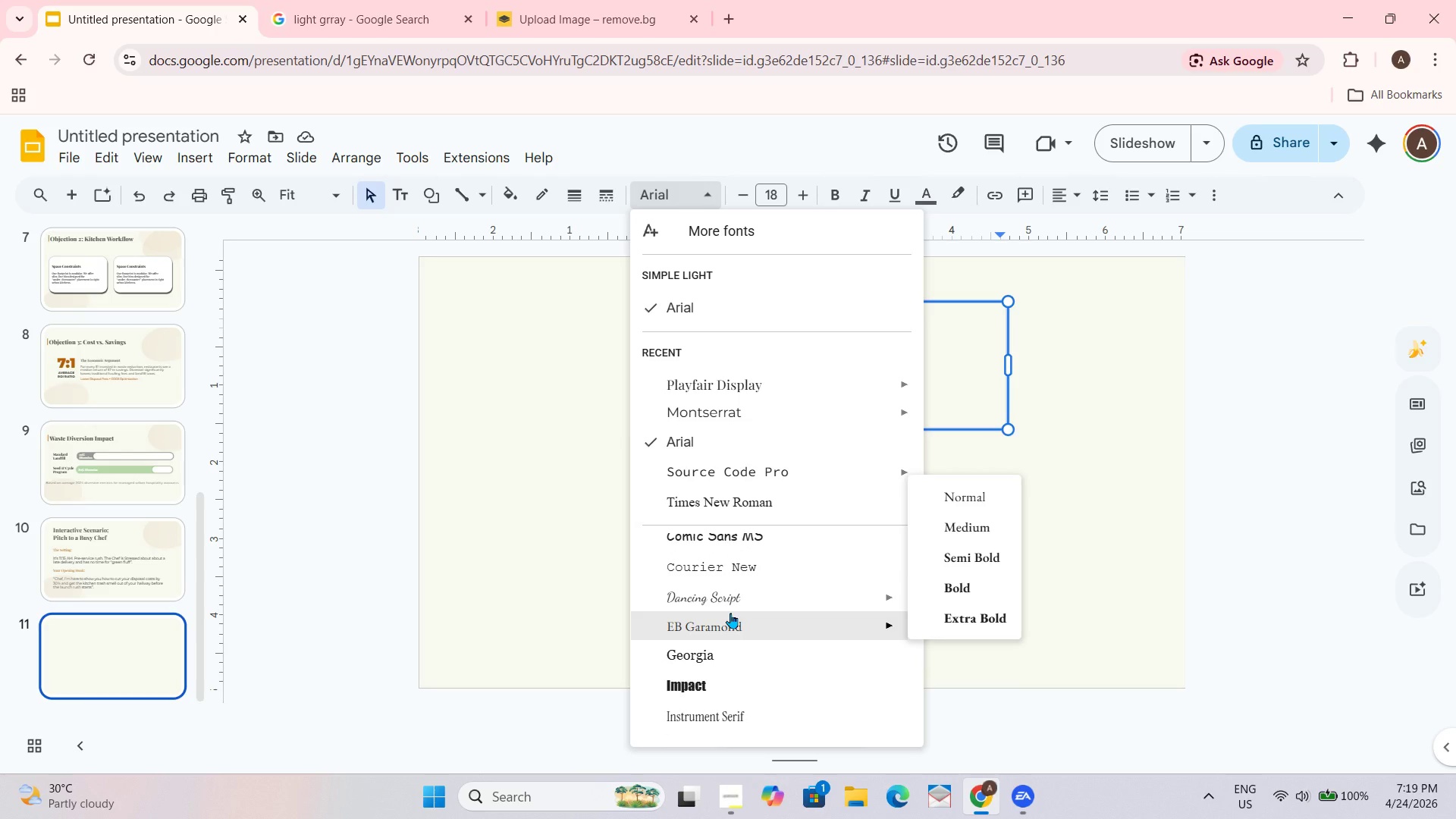 
scroll: coordinate [730, 613], scroll_direction: up, amount: 1.0
 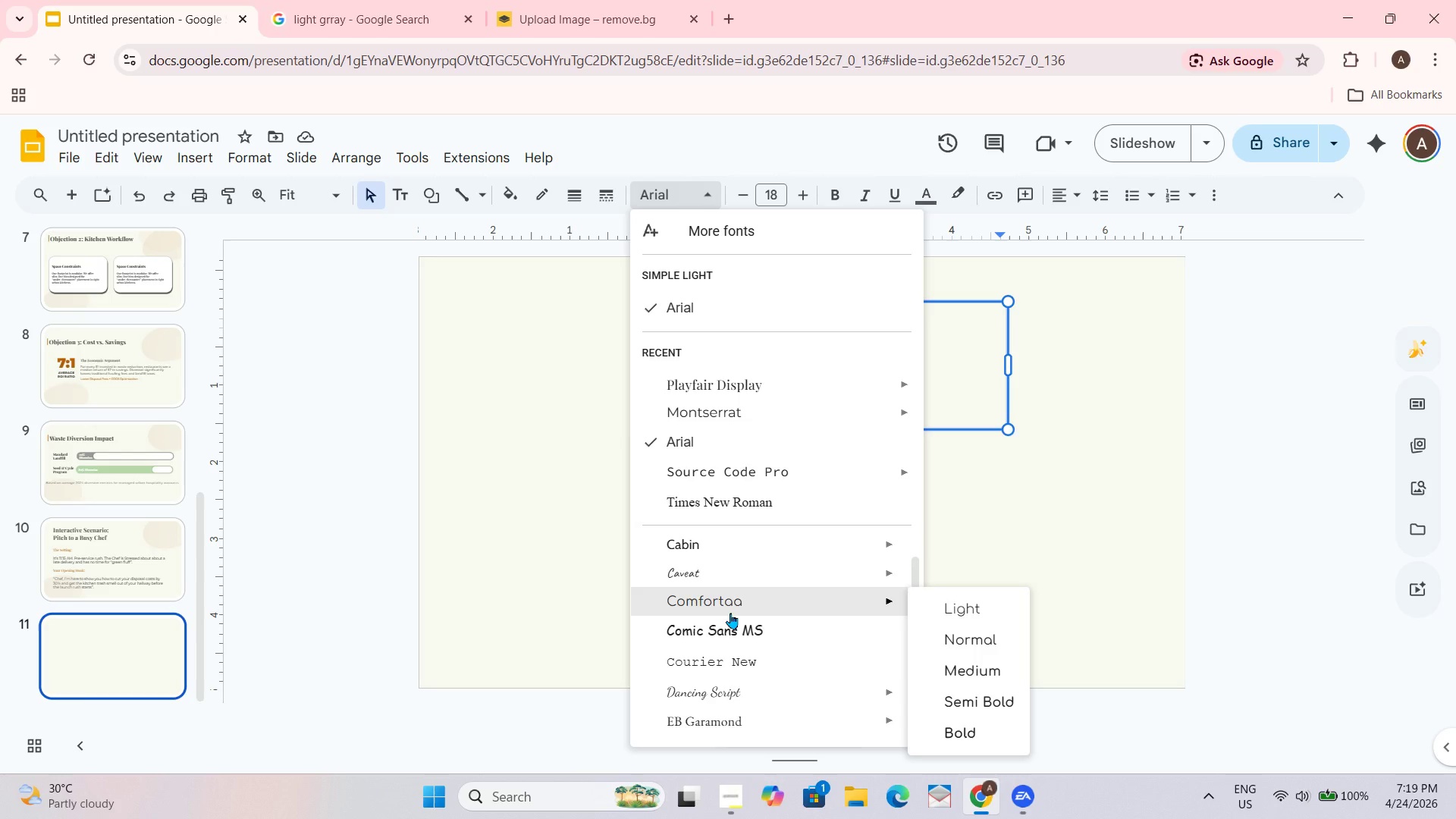 
scroll: coordinate [730, 613], scroll_direction: down, amount: 1.0
 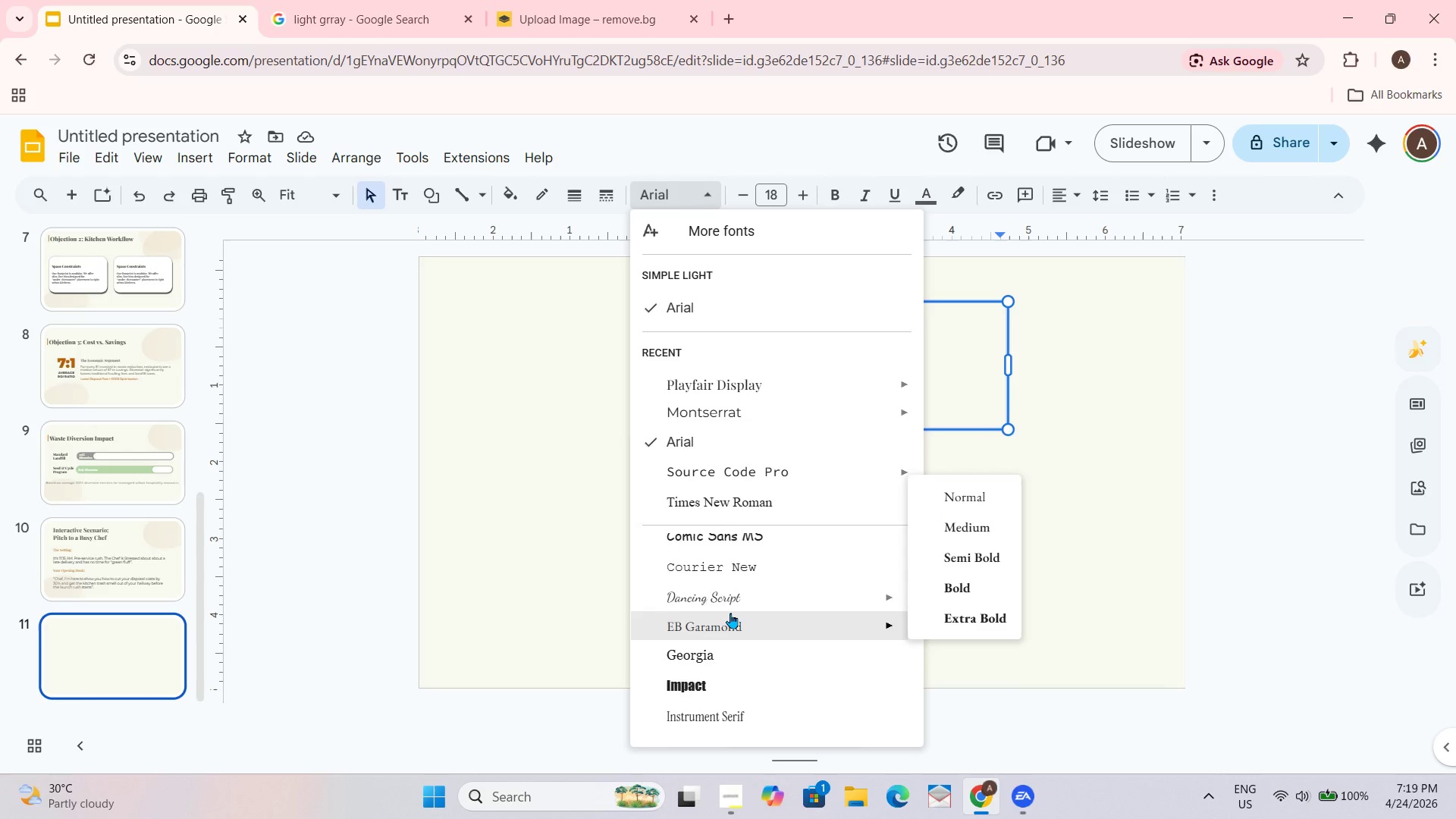 
scroll: coordinate [730, 613], scroll_direction: none, amount: 0.0
 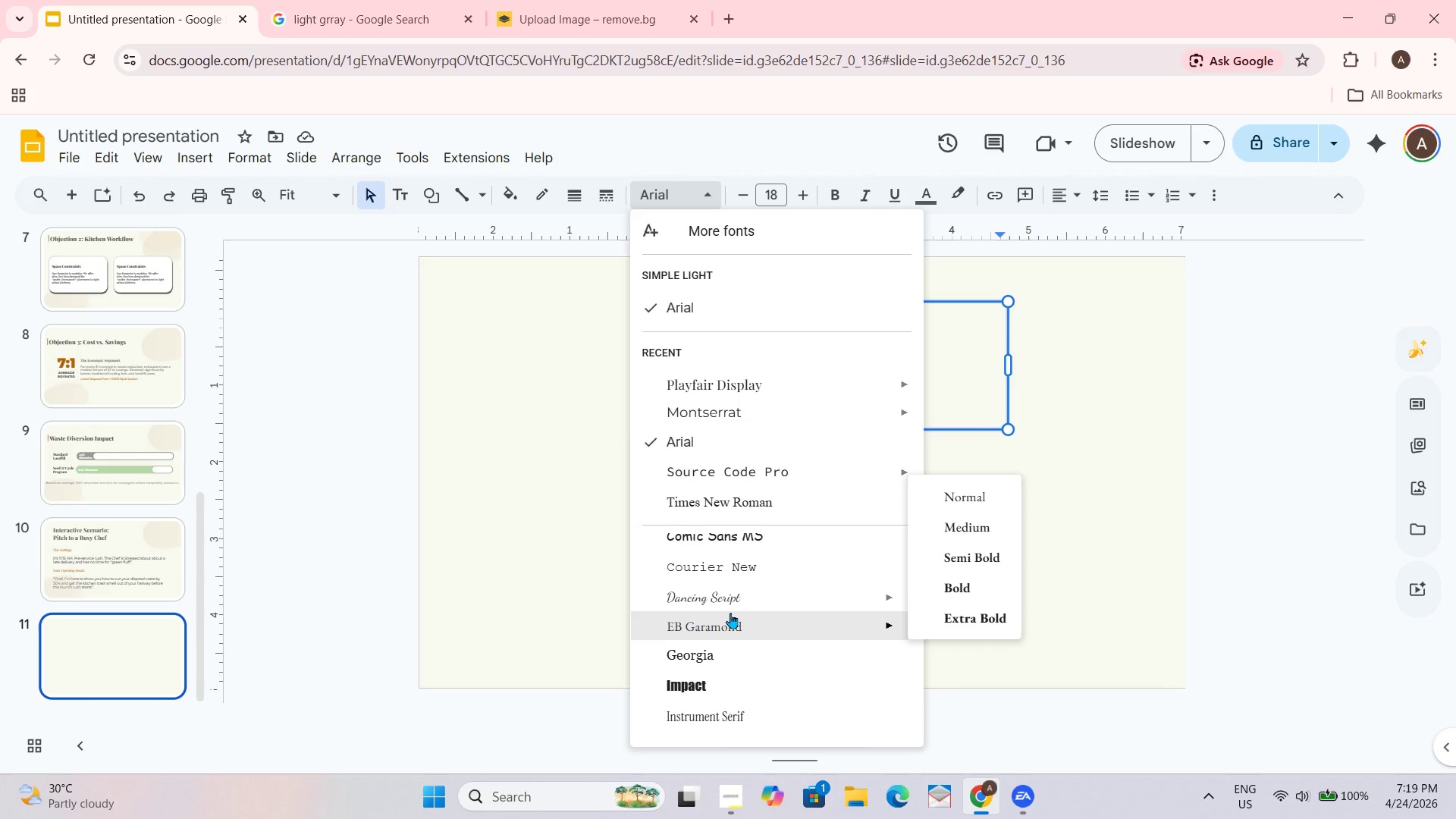 
scroll: coordinate [730, 613], scroll_direction: down, amount: 1.0
 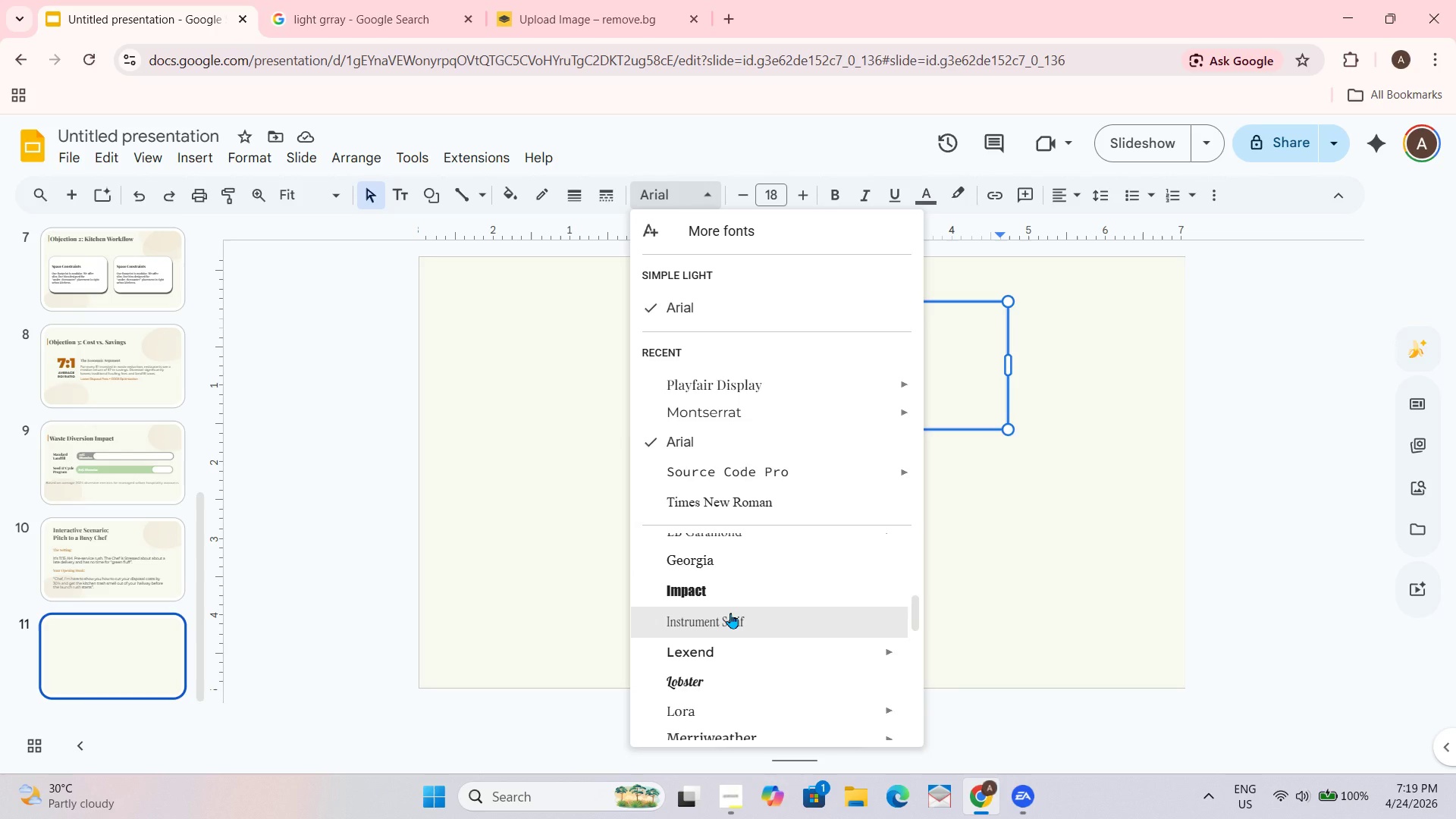 
scroll: coordinate [730, 613], scroll_direction: up, amount: 1.0
 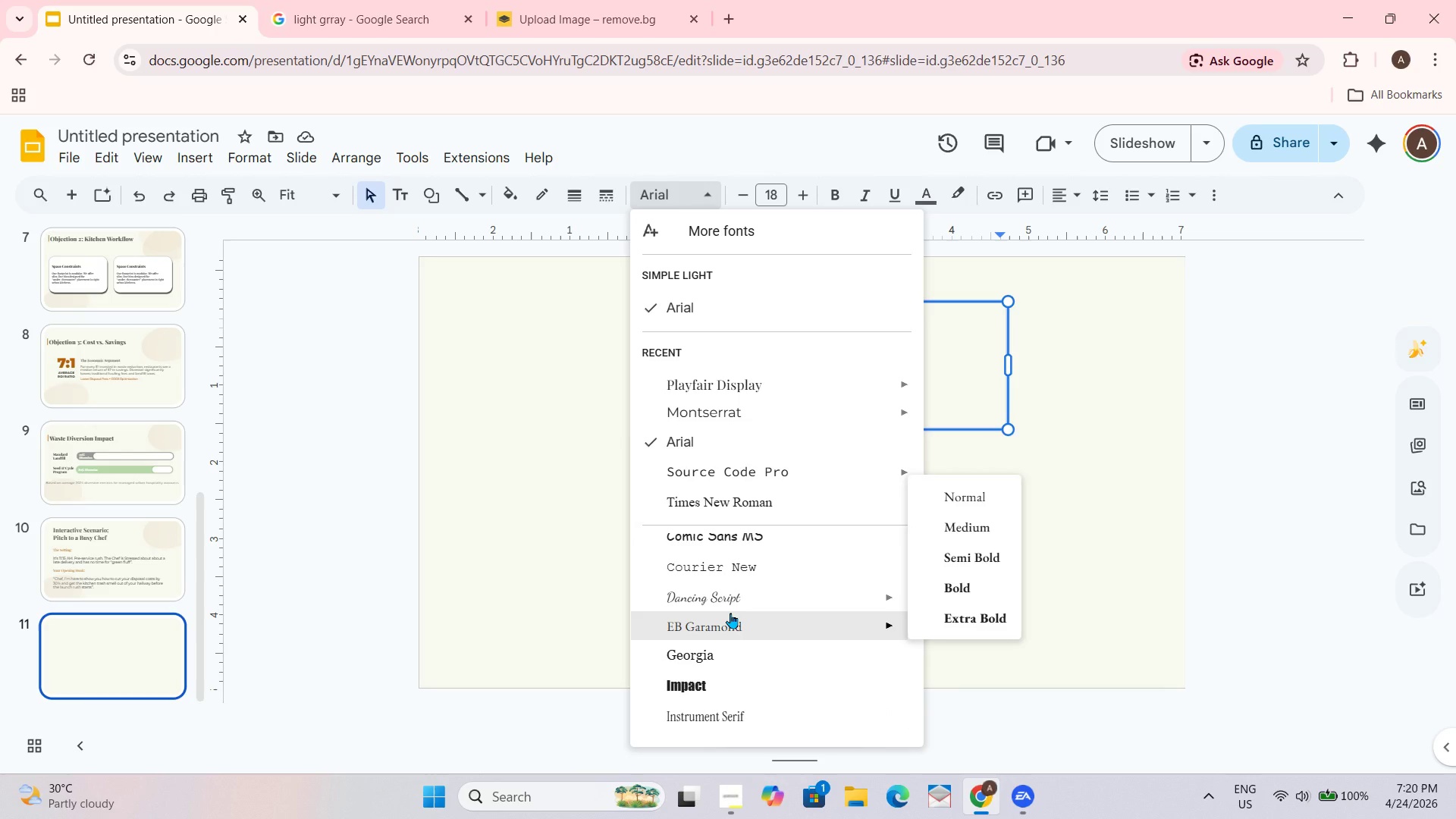 
scroll: coordinate [730, 613], scroll_direction: none, amount: 0.0
 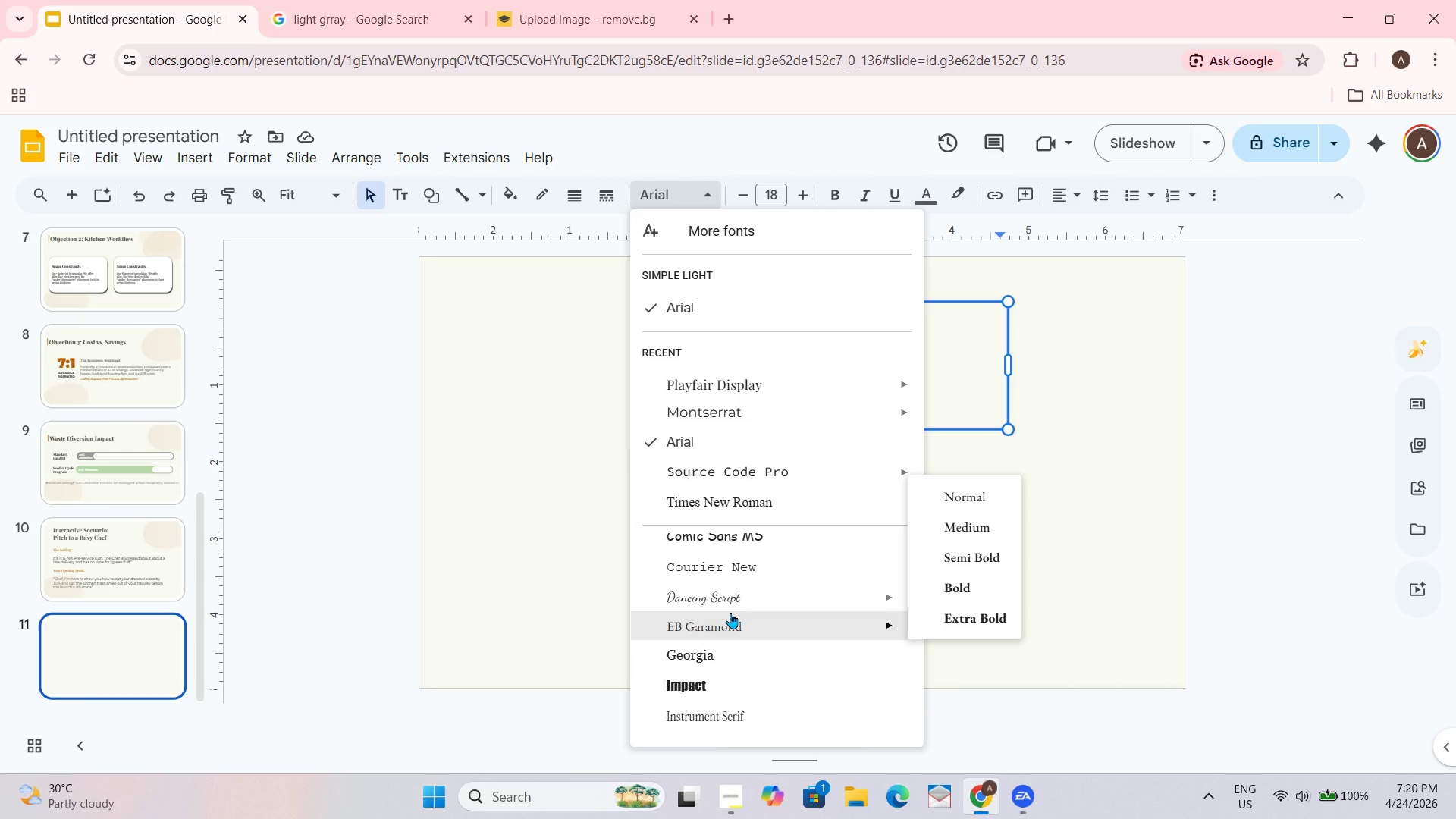 
scroll: coordinate [730, 613], scroll_direction: down, amount: 1.0
 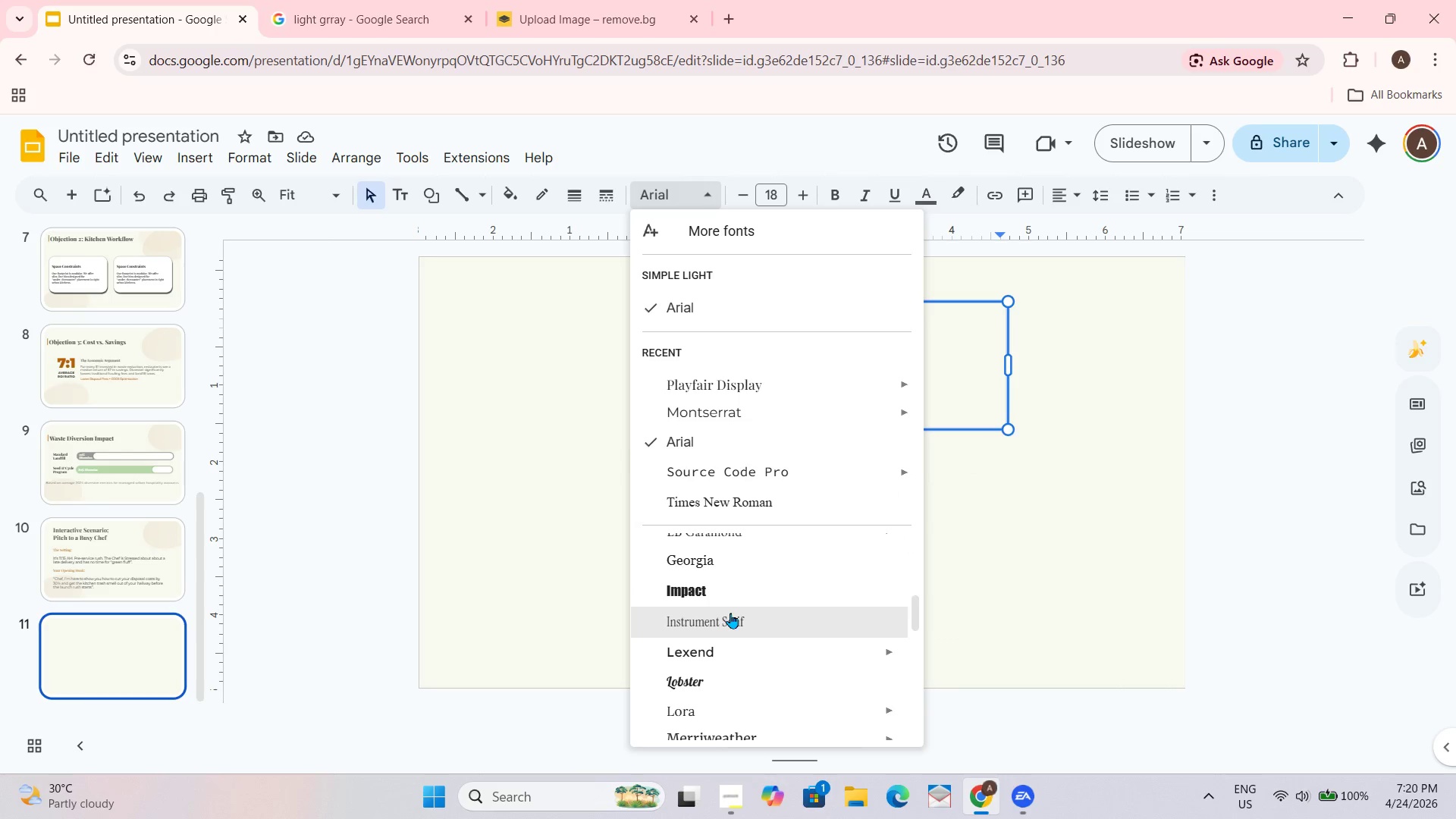 
scroll: coordinate [730, 613], scroll_direction: up, amount: 1.0
 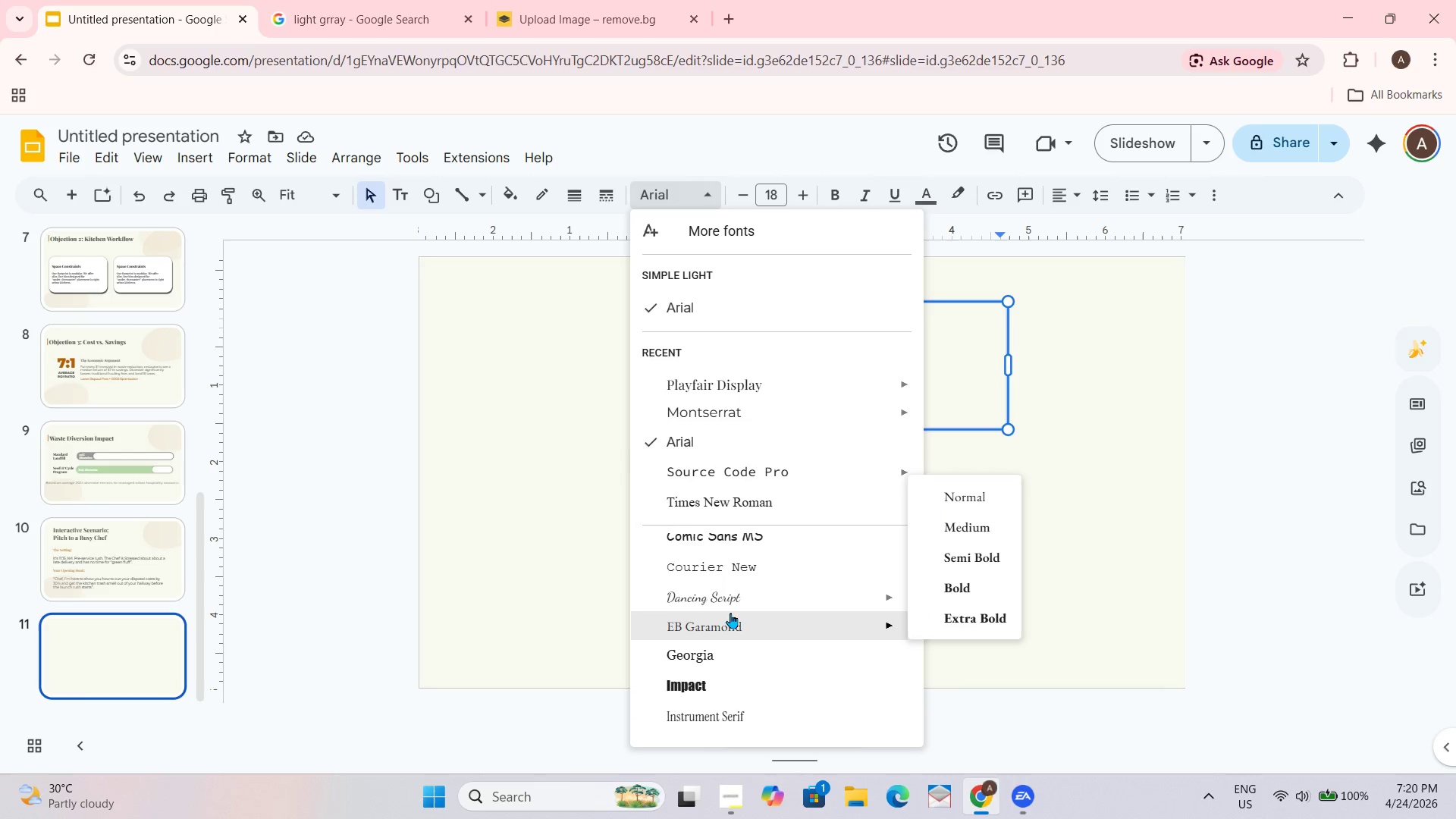 
scroll: coordinate [730, 613], scroll_direction: none, amount: 0.0
 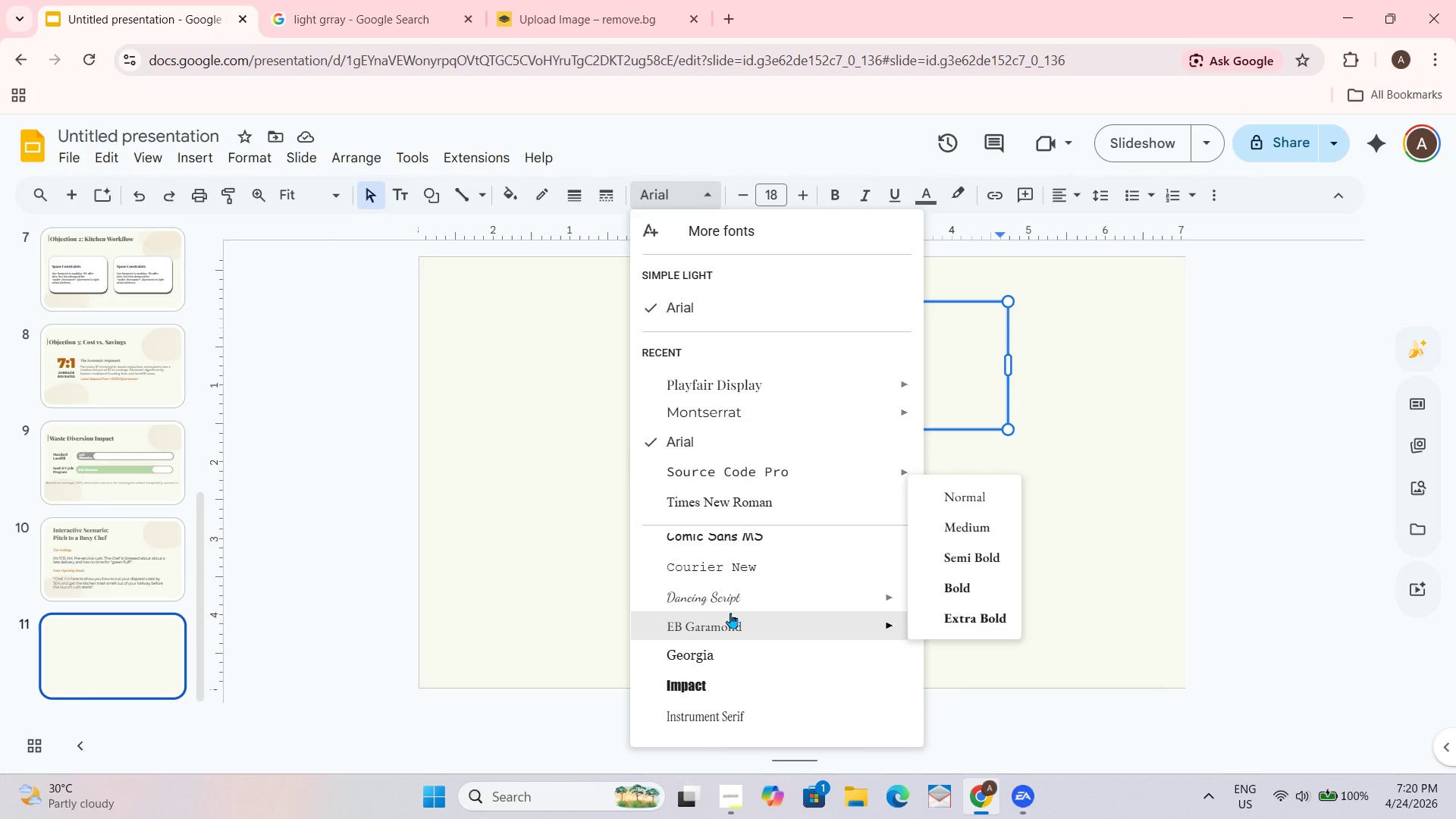 
scroll: coordinate [730, 613], scroll_direction: up, amount: 1.0
 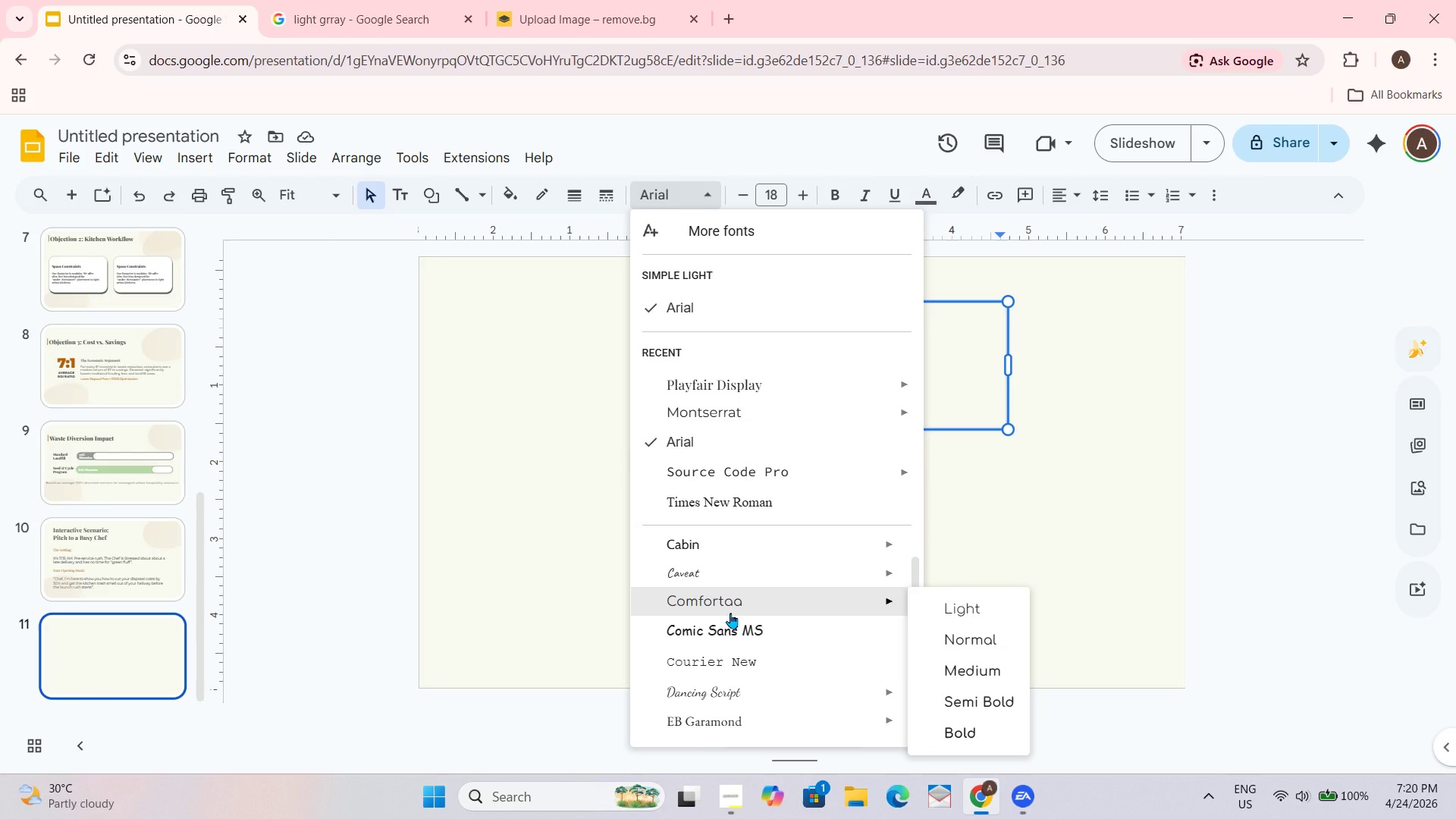 
wait(13.97)
 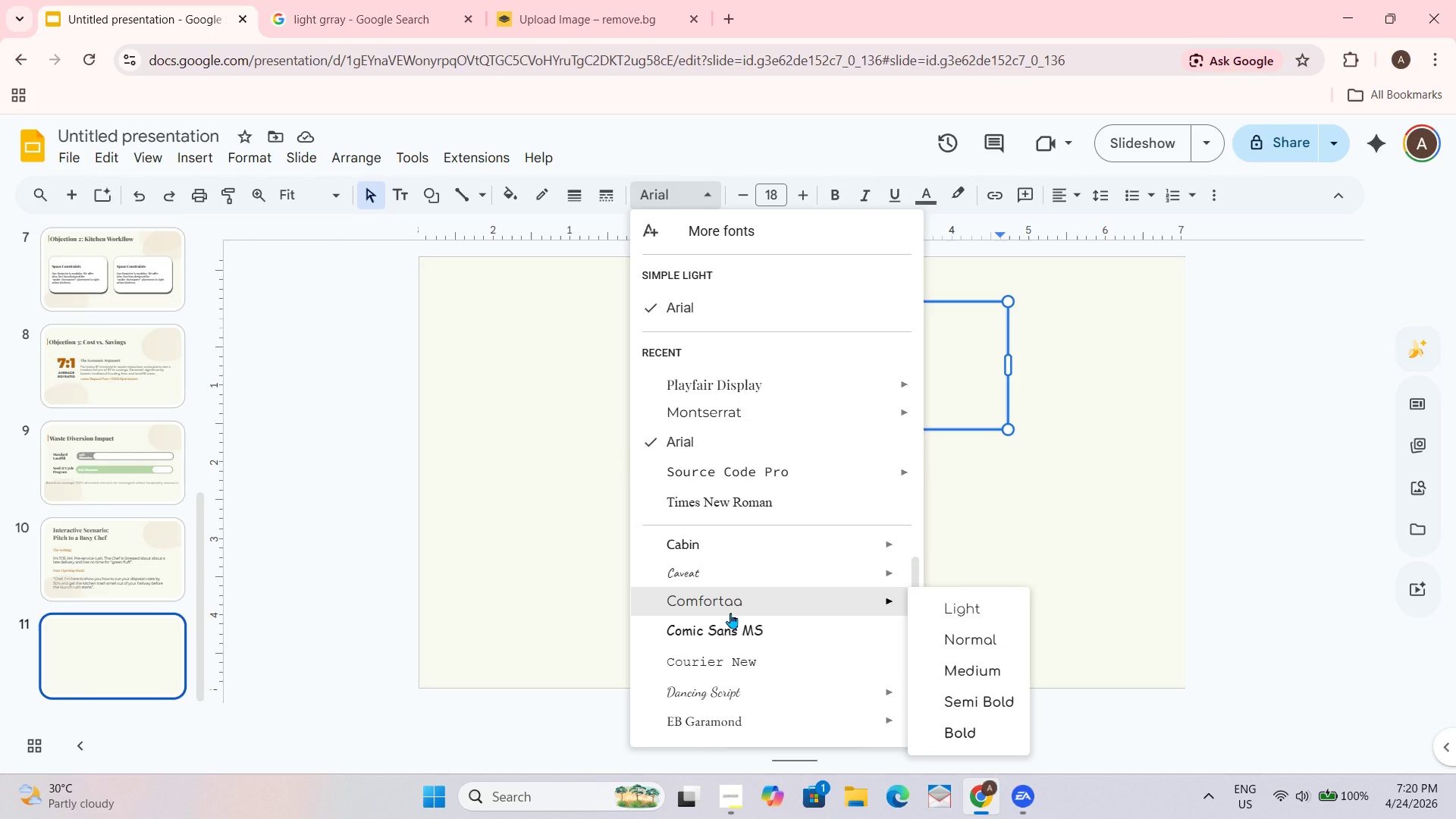 
scroll: coordinate [777, 595], scroll_direction: up, amount: 1.0
 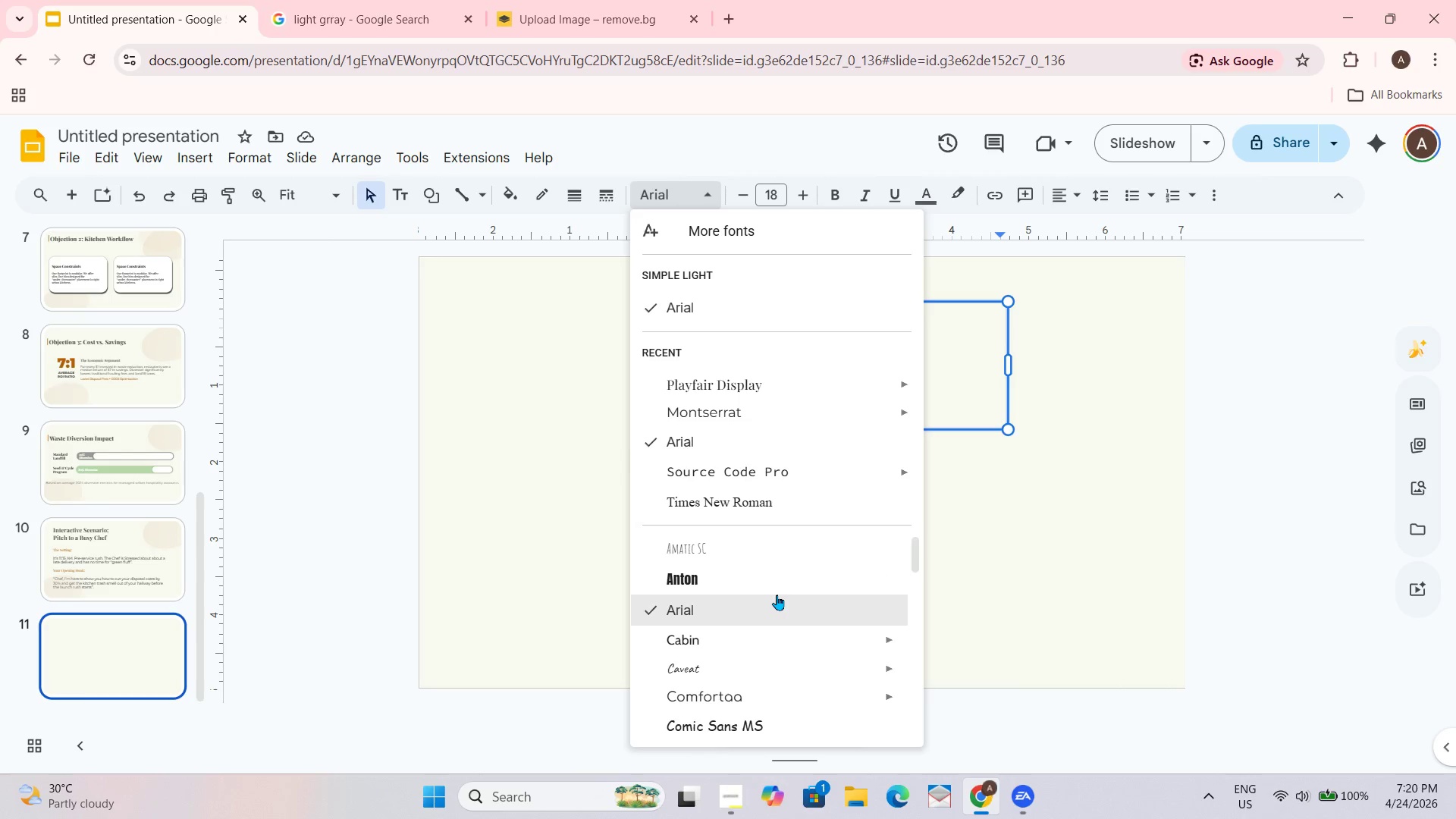 
scroll: coordinate [775, 595], scroll_direction: down, amount: 2.0
 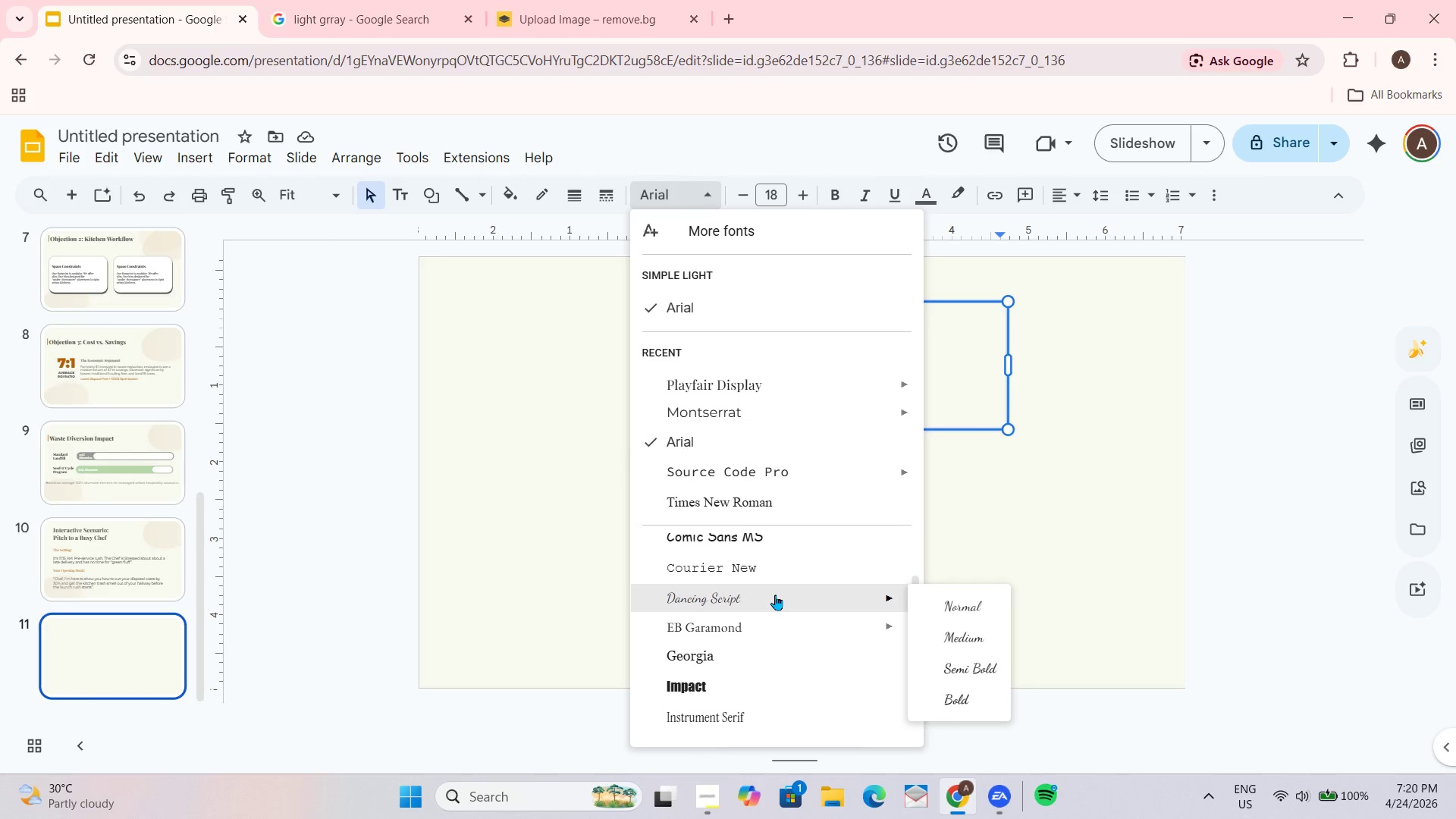 
scroll: coordinate [775, 595], scroll_direction: none, amount: 0.0
 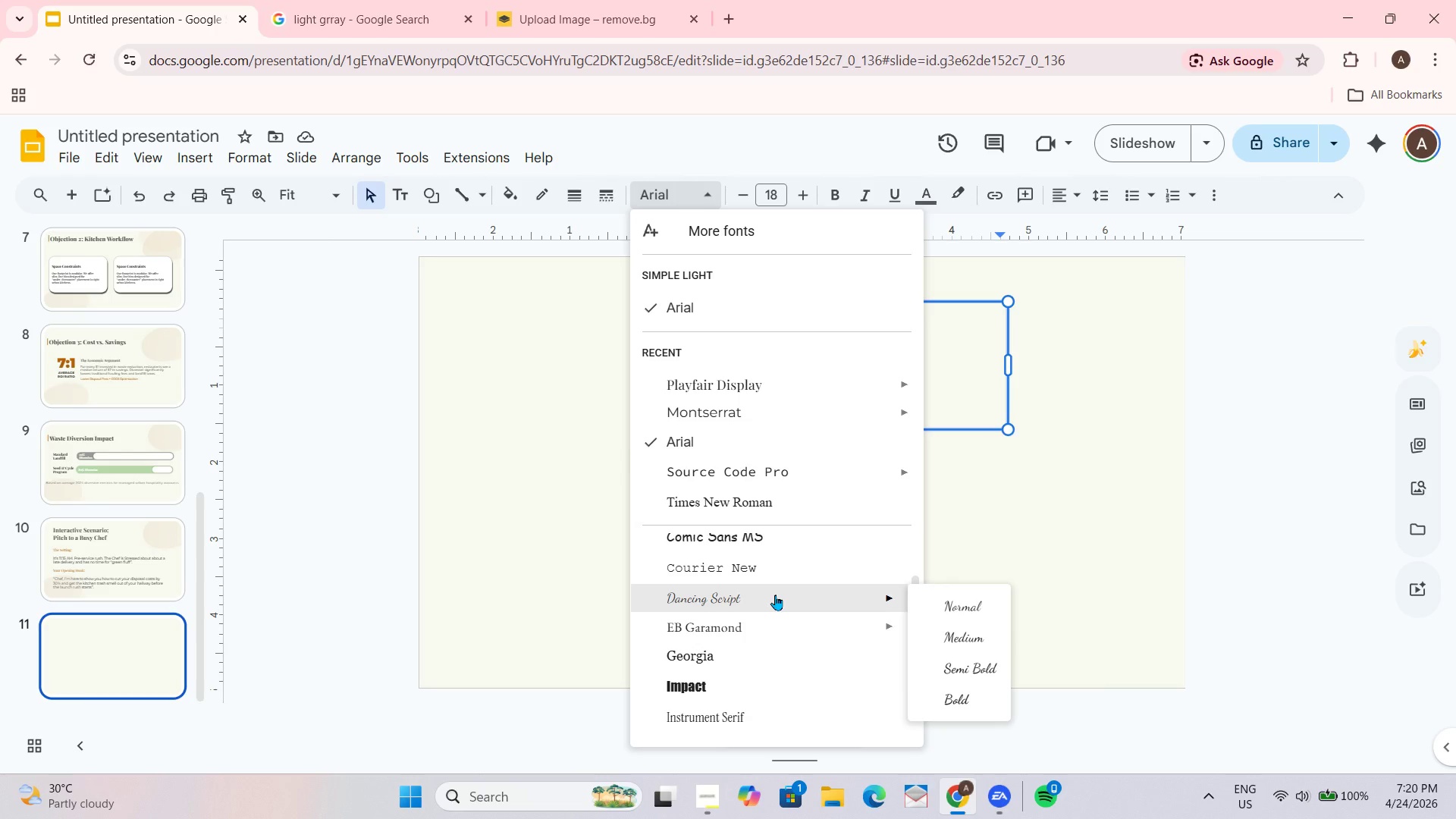 
scroll: coordinate [775, 595], scroll_direction: down, amount: 1.0
 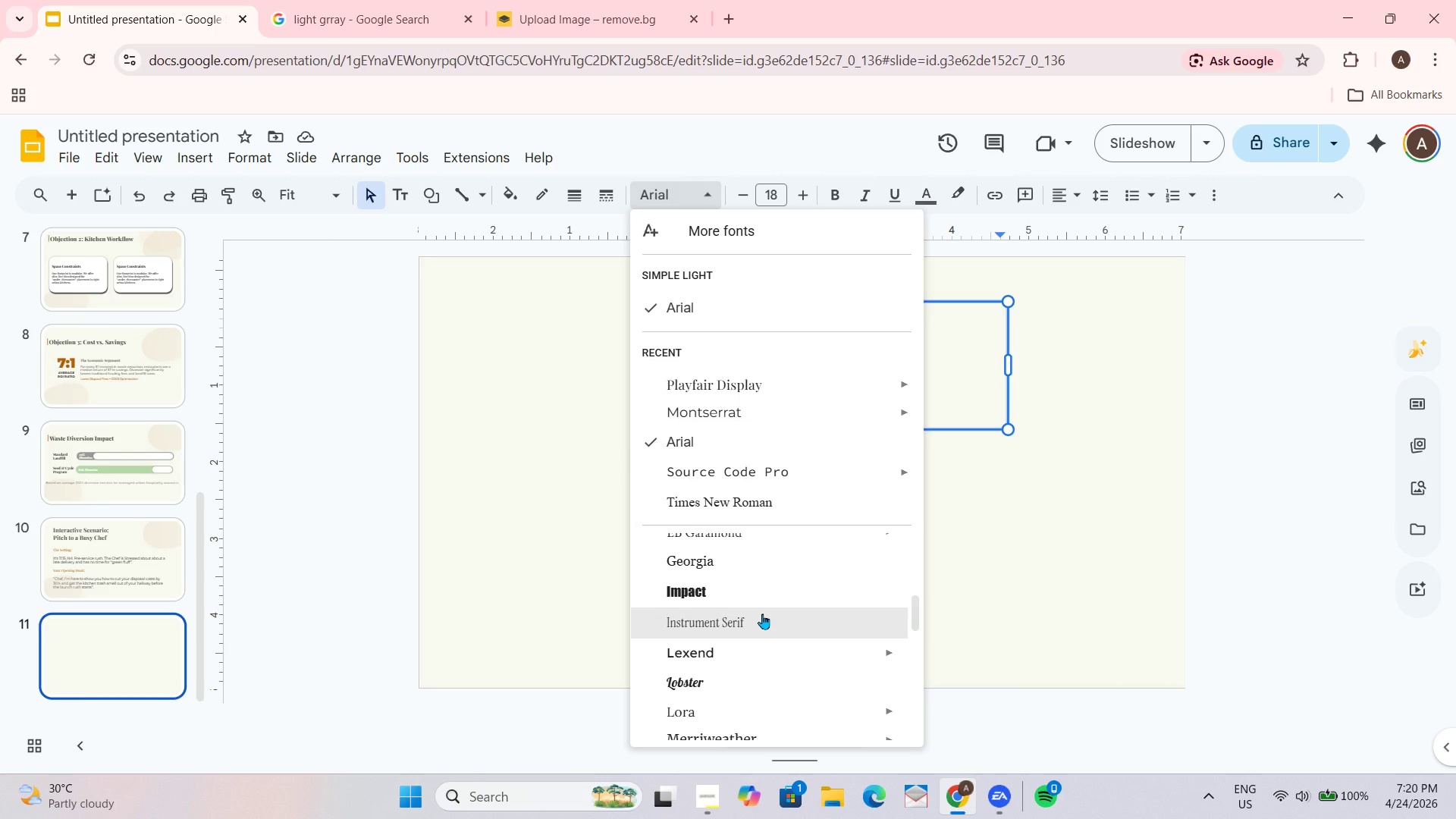 
scroll: coordinate [762, 613], scroll_direction: none, amount: 0.0
 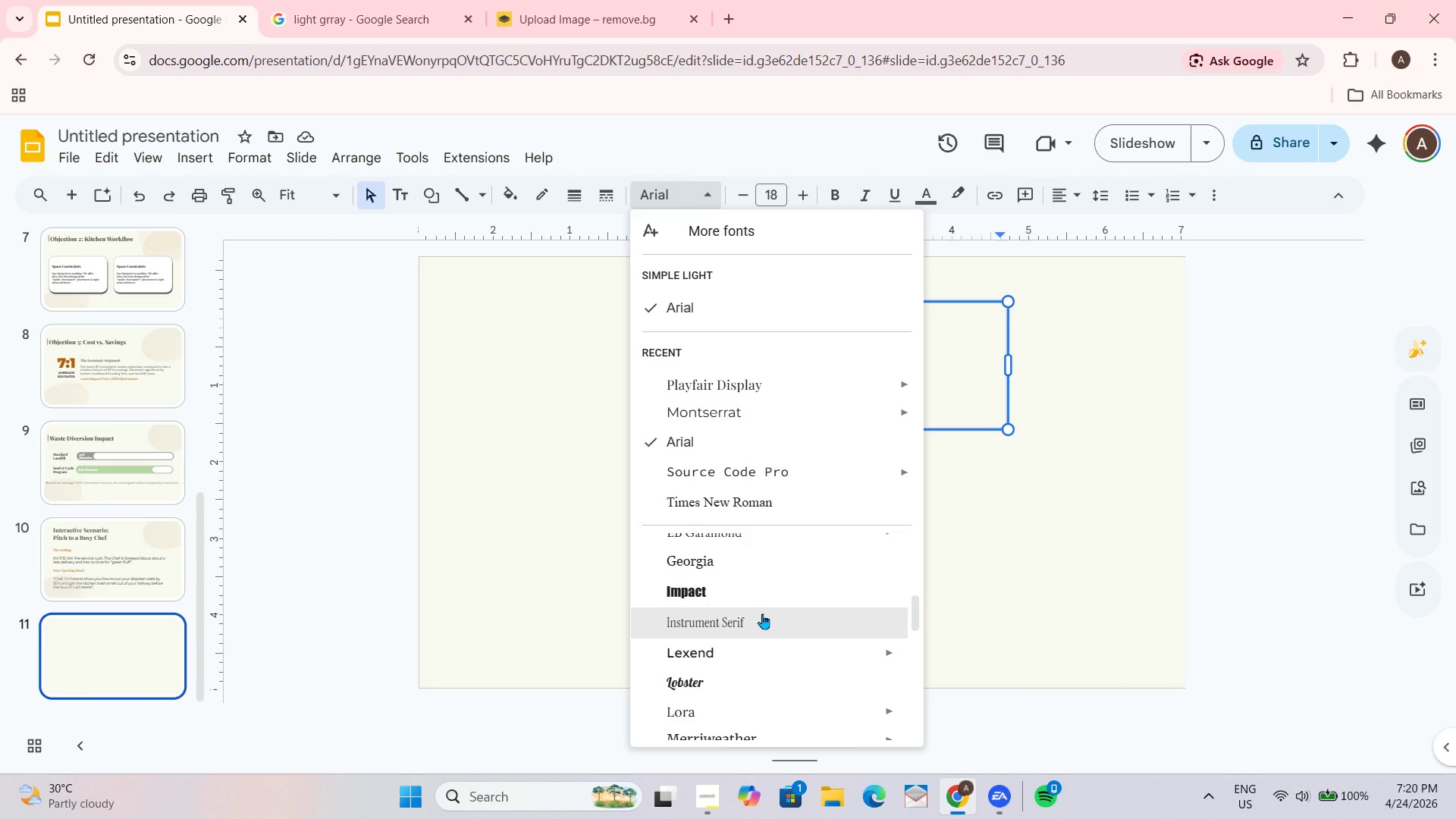 
scroll: coordinate [762, 613], scroll_direction: down, amount: 1.0
 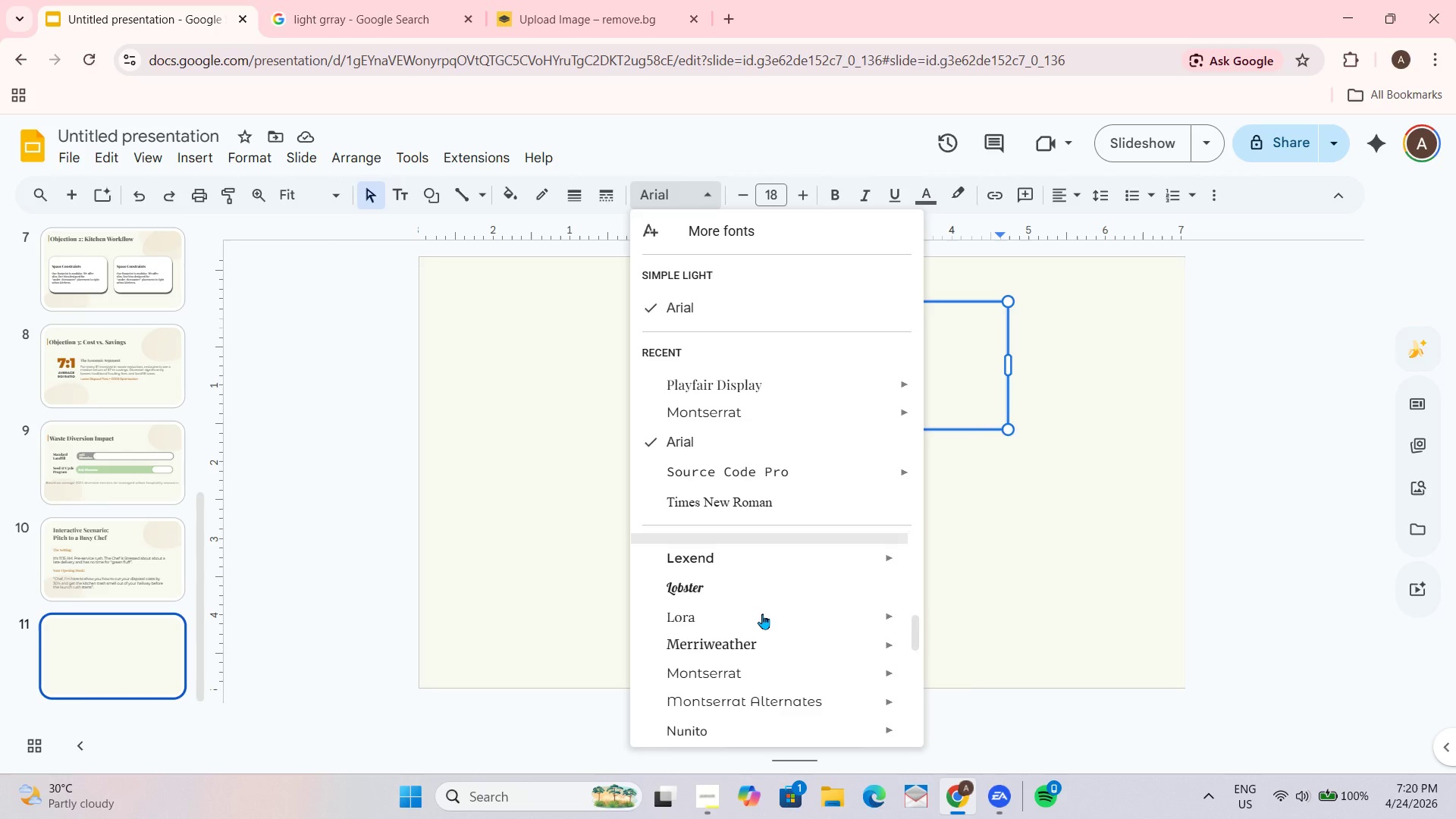 
scroll: coordinate [762, 613], scroll_direction: up, amount: 1.0
 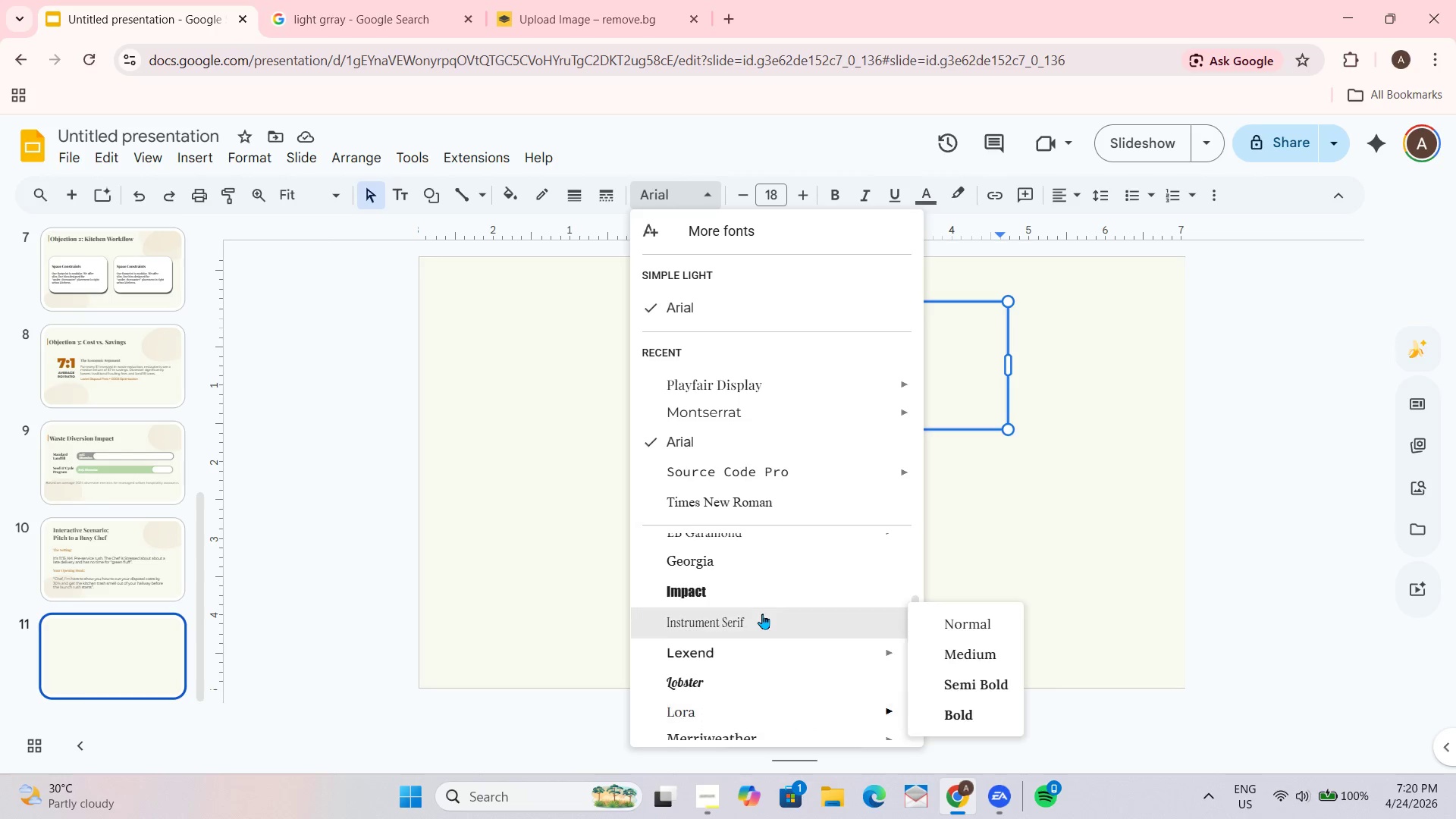 
scroll: coordinate [762, 613], scroll_direction: down, amount: 1.0
 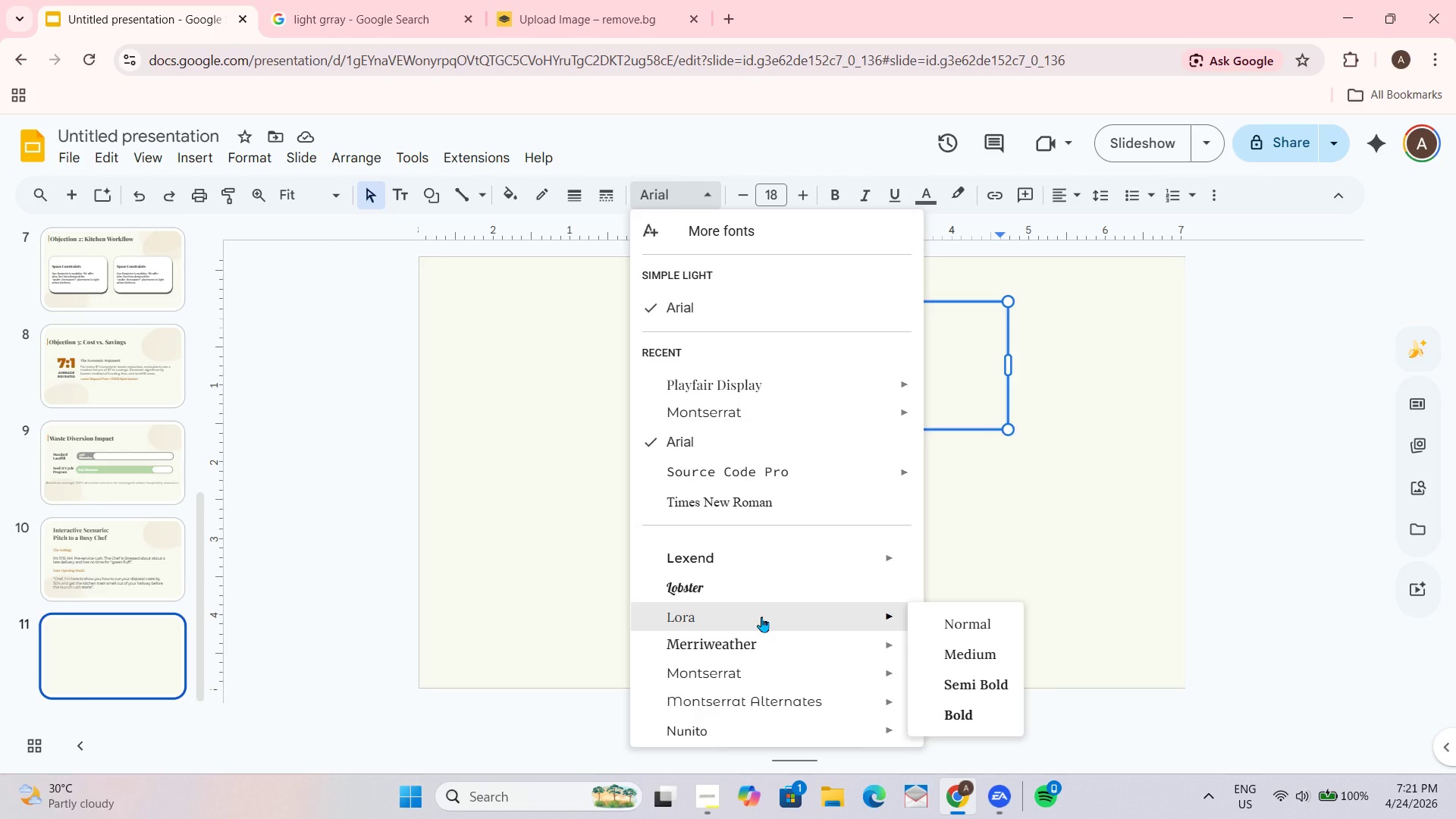 
wait(12.94)
 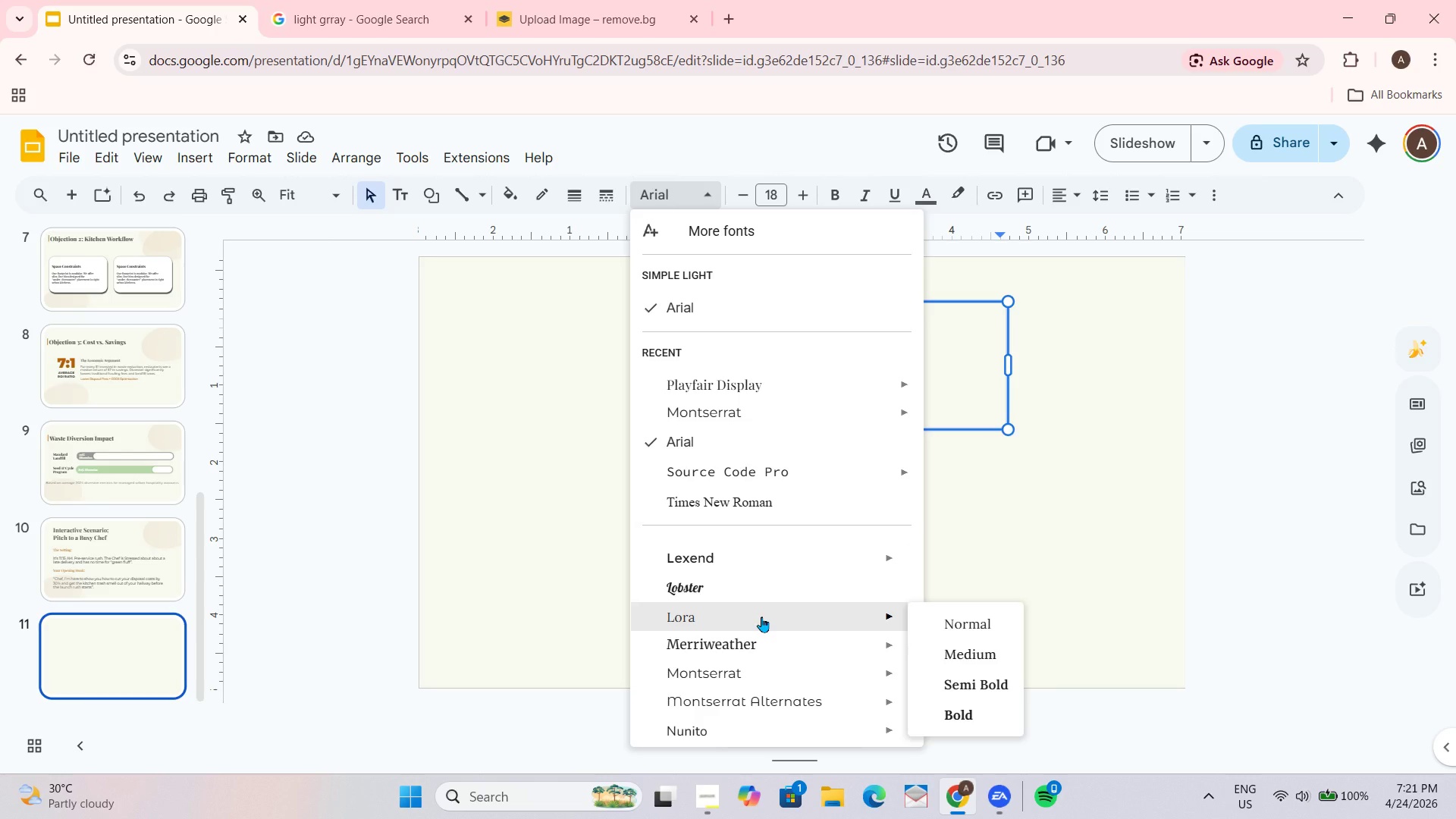 
scroll: coordinate [736, 535], scroll_direction: down, amount: 1.0
 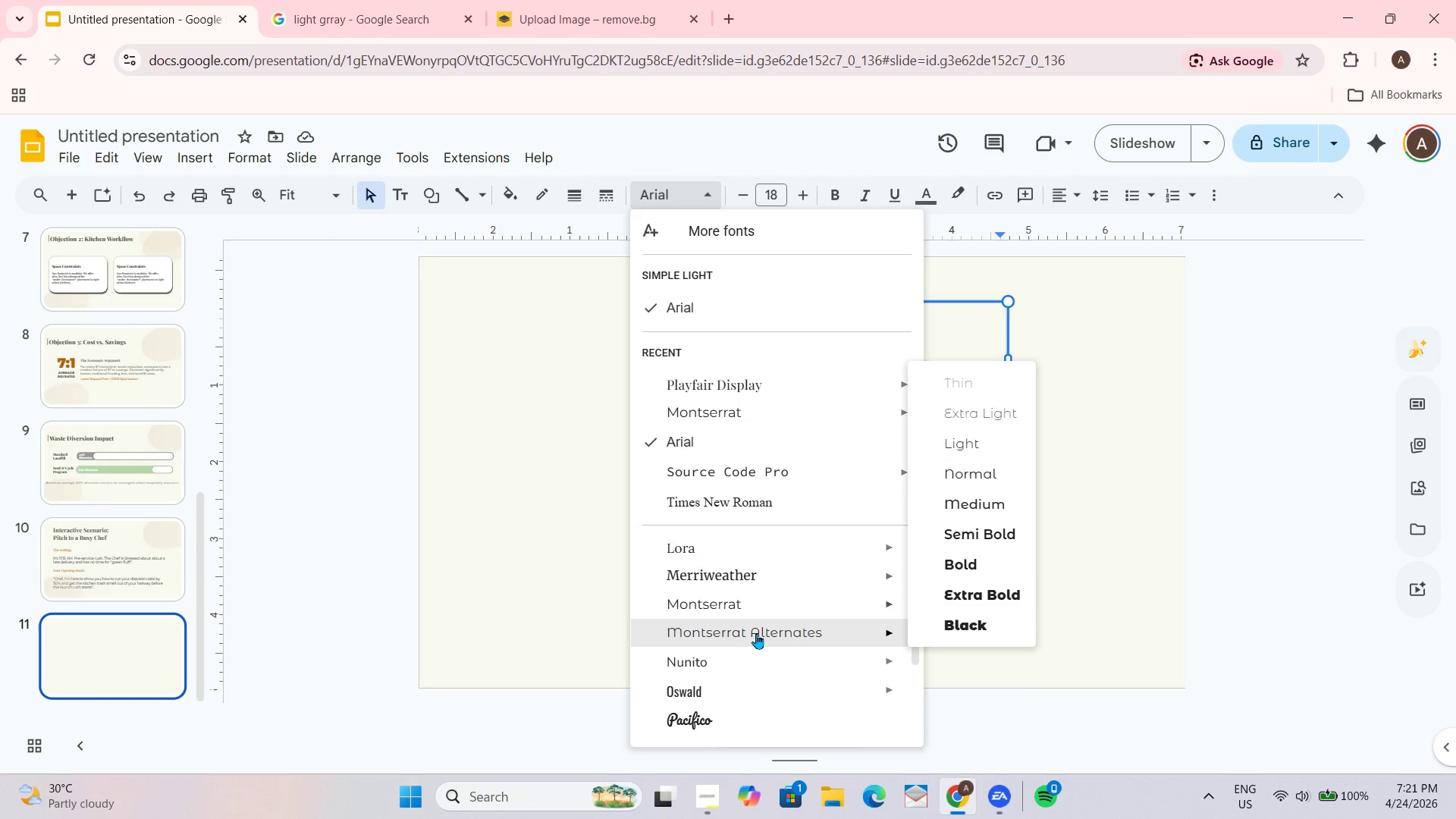 
scroll: coordinate [756, 633], scroll_direction: none, amount: 0.0
 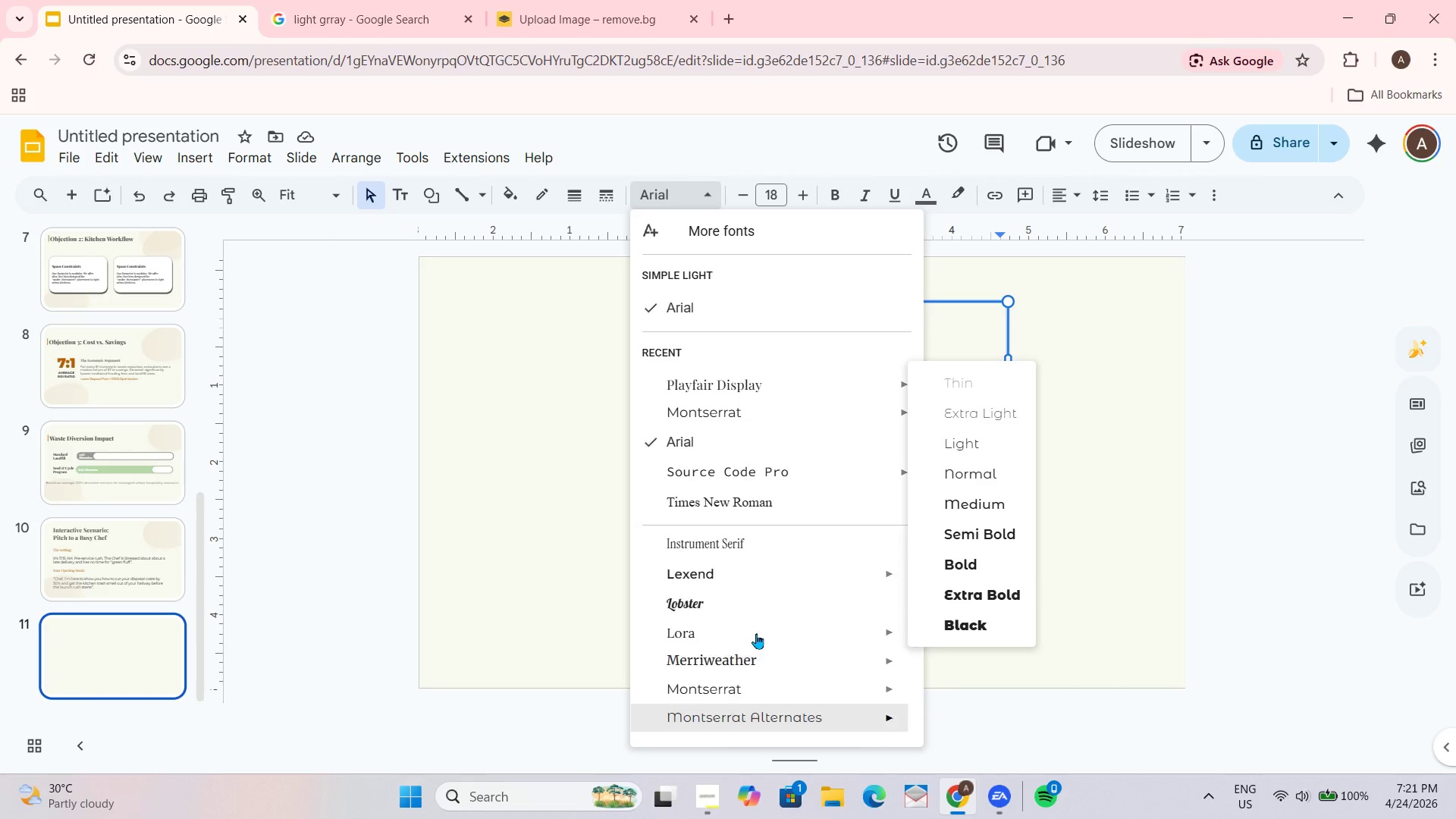 
scroll: coordinate [756, 633], scroll_direction: up, amount: 1.0
 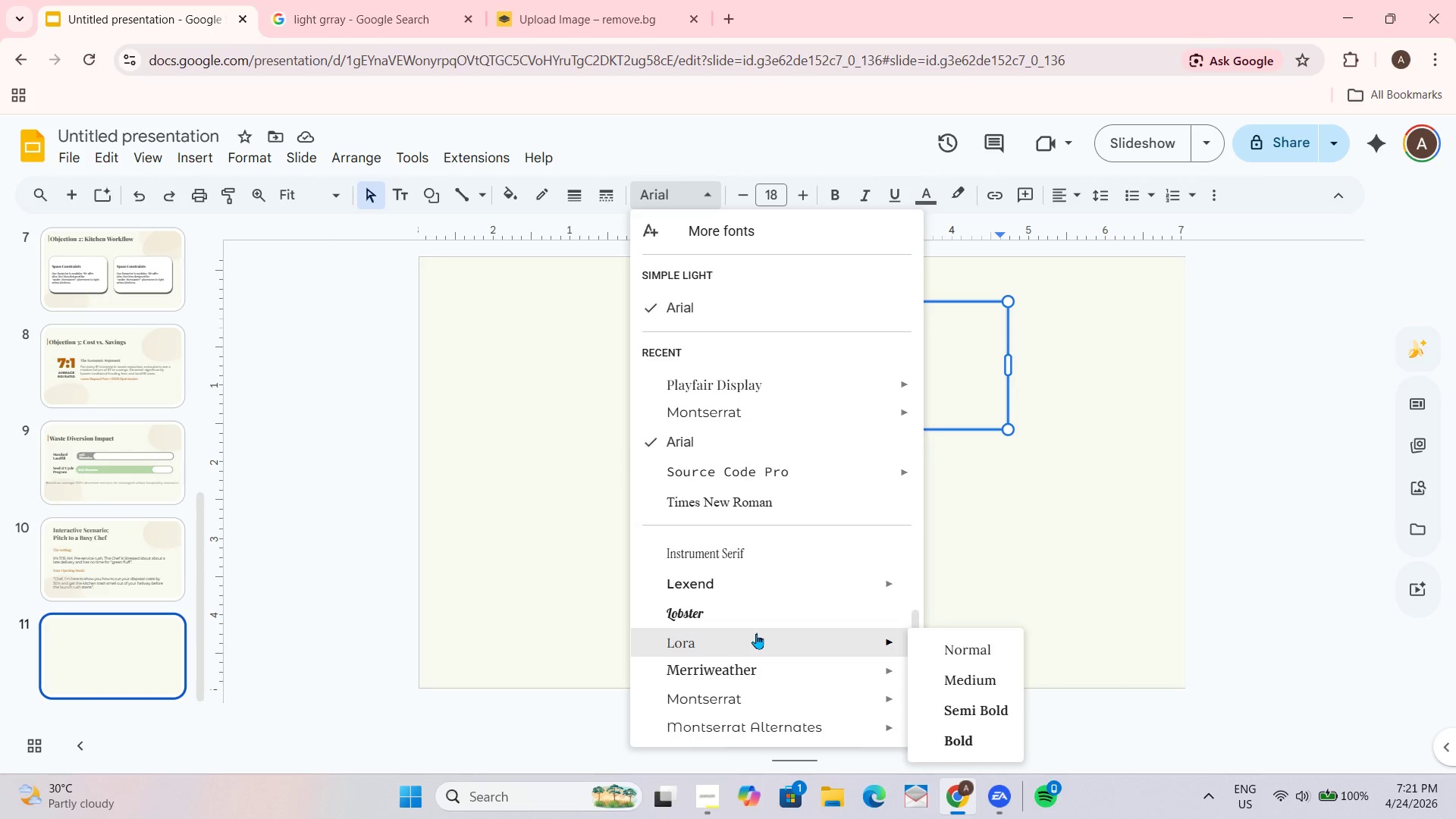 
scroll: coordinate [756, 633], scroll_direction: down, amount: 1.0
 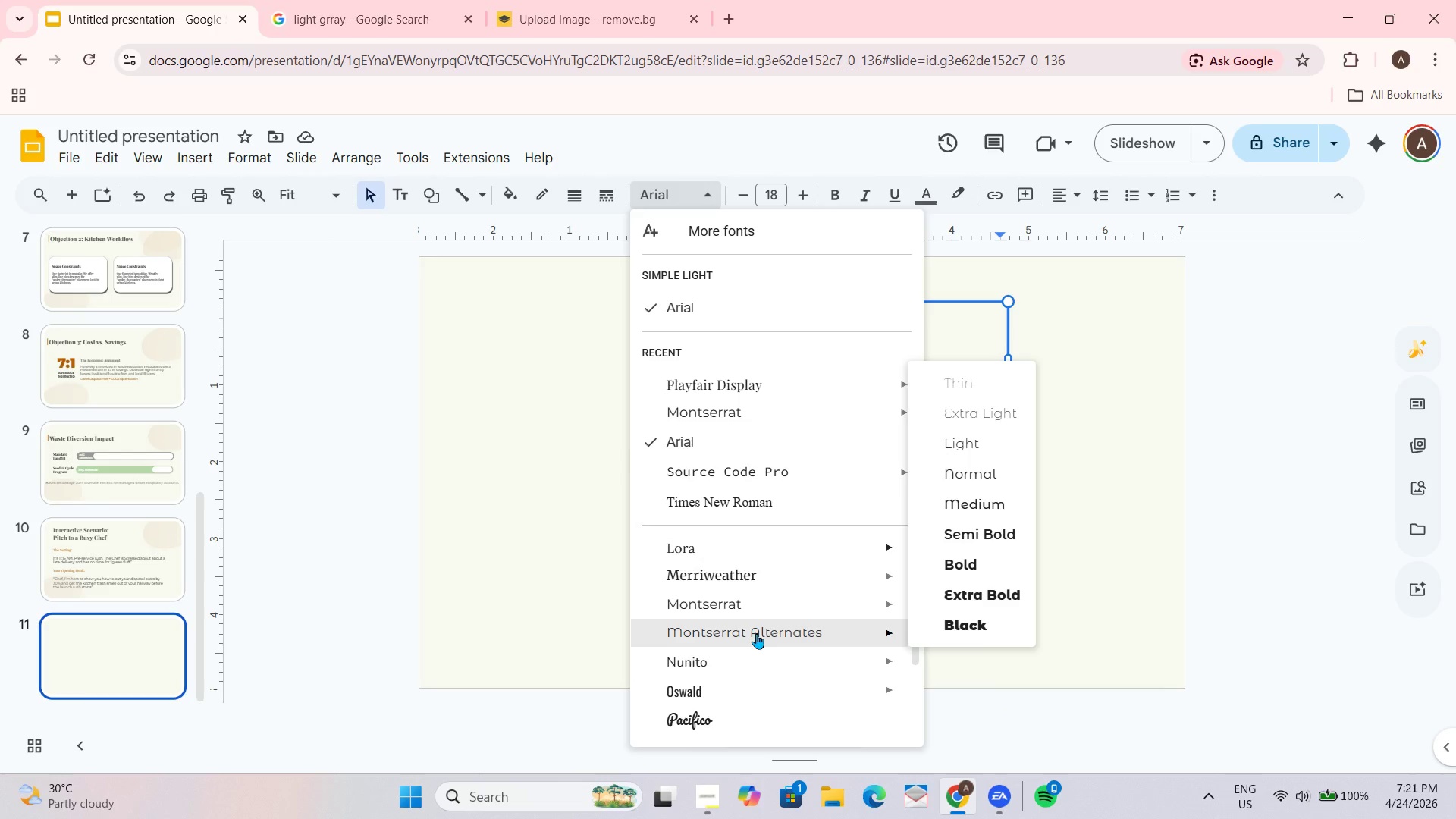 
scroll: coordinate [756, 633], scroll_direction: none, amount: 0.0
 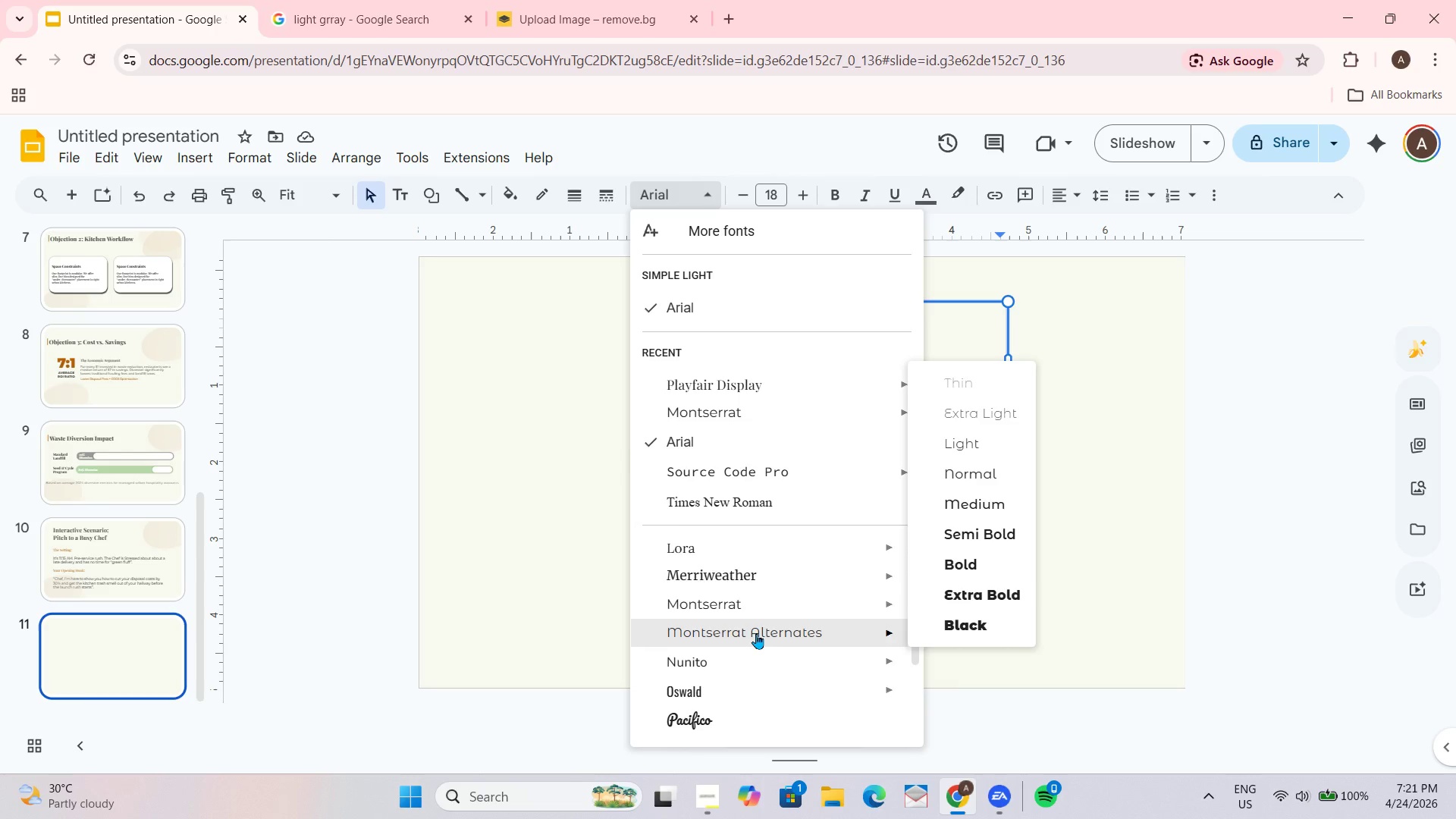 
scroll: coordinate [756, 633], scroll_direction: up, amount: 2.0
 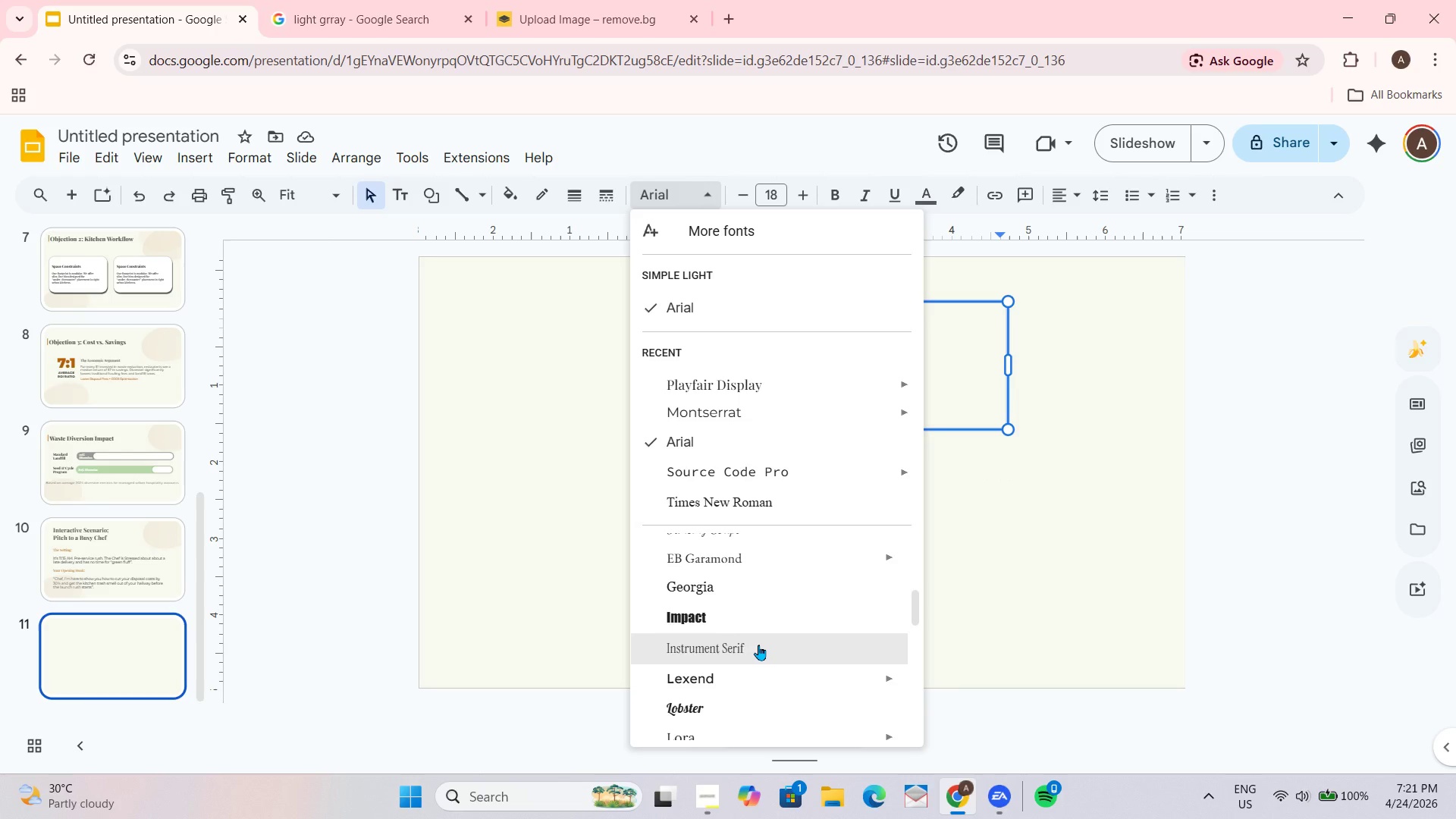 
wait(6.99)
 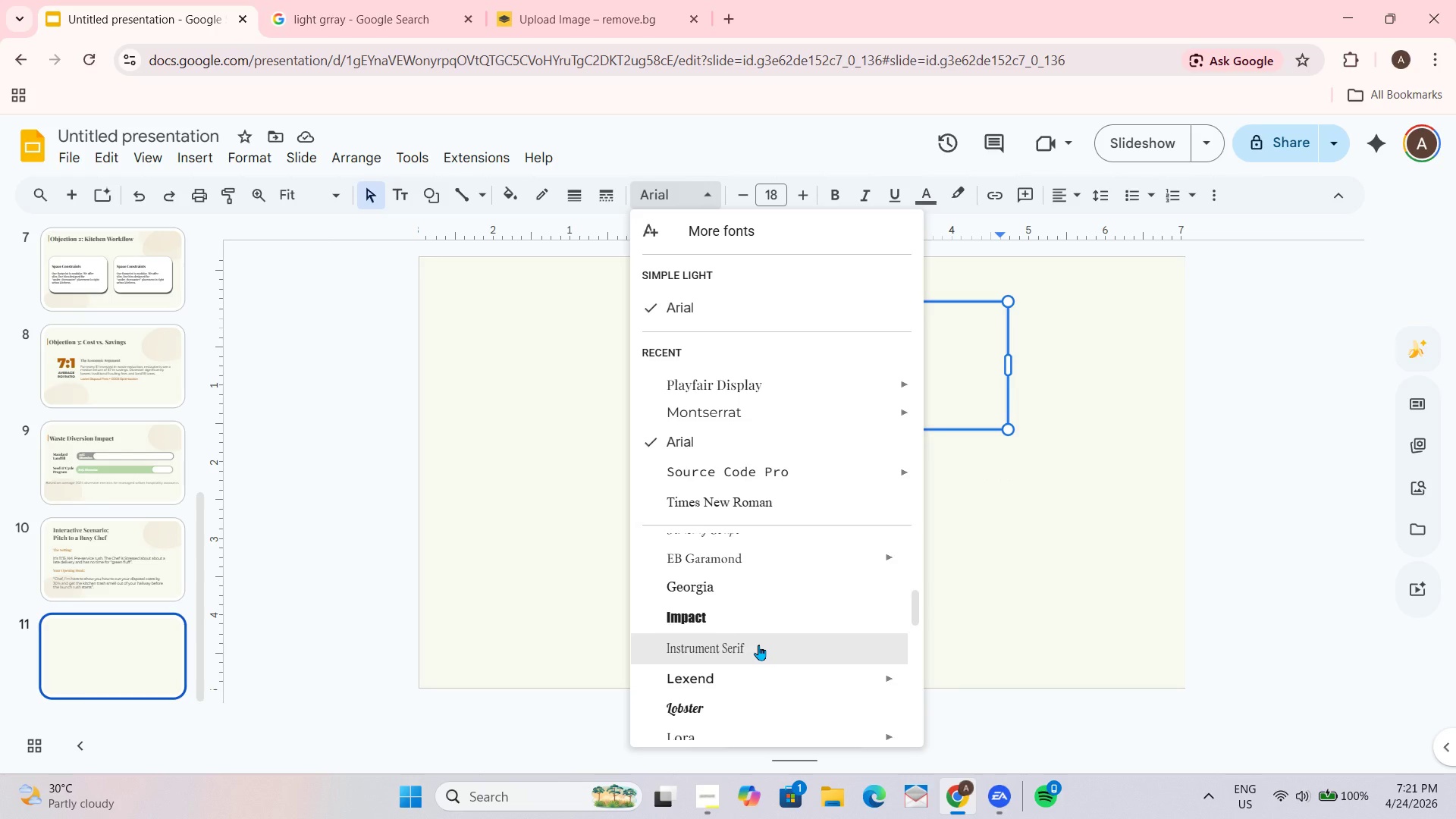 
scroll: coordinate [801, 533], scroll_direction: down, amount: 1.0
 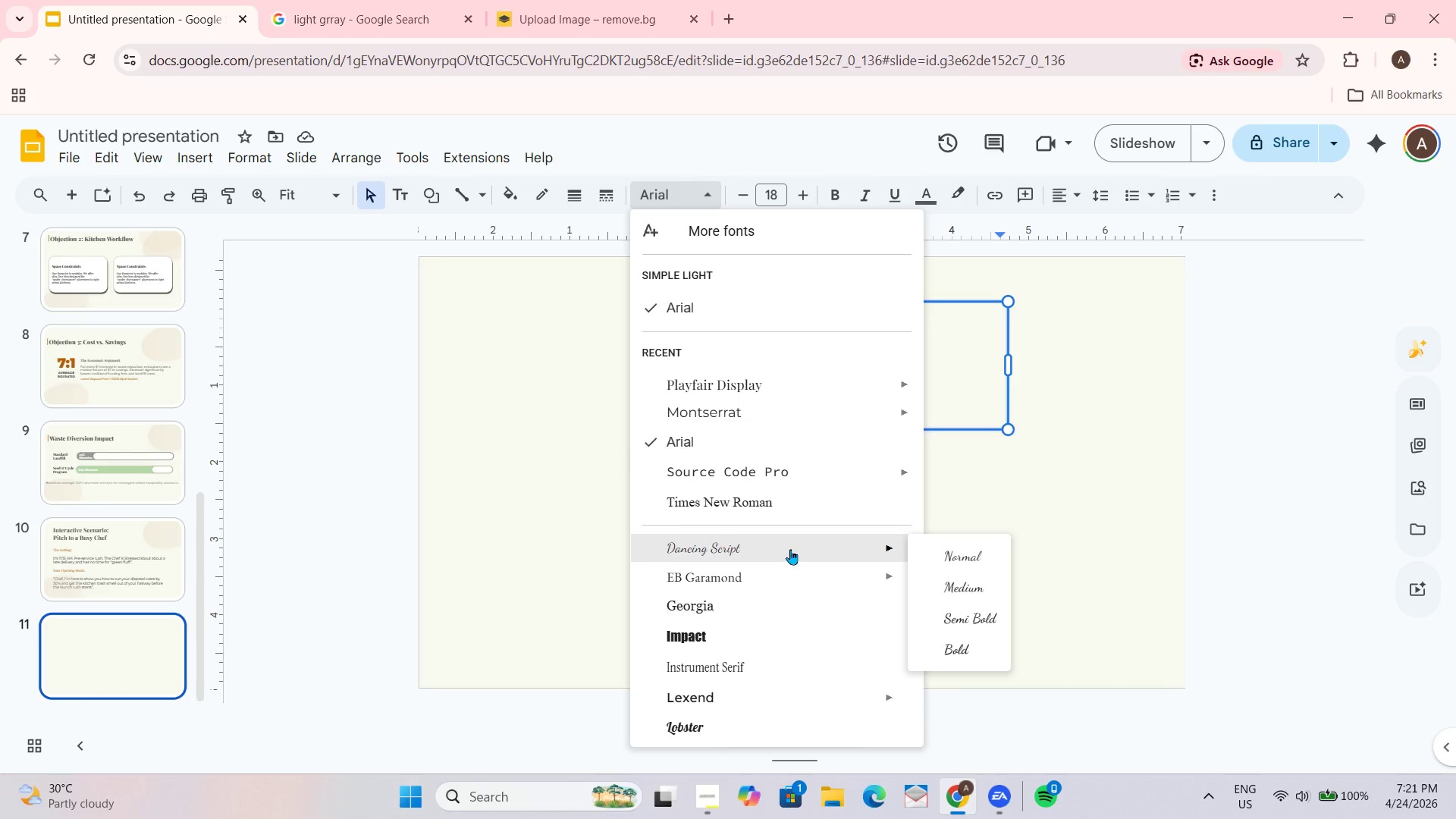 
scroll: coordinate [790, 549], scroll_direction: up, amount: 1.0
 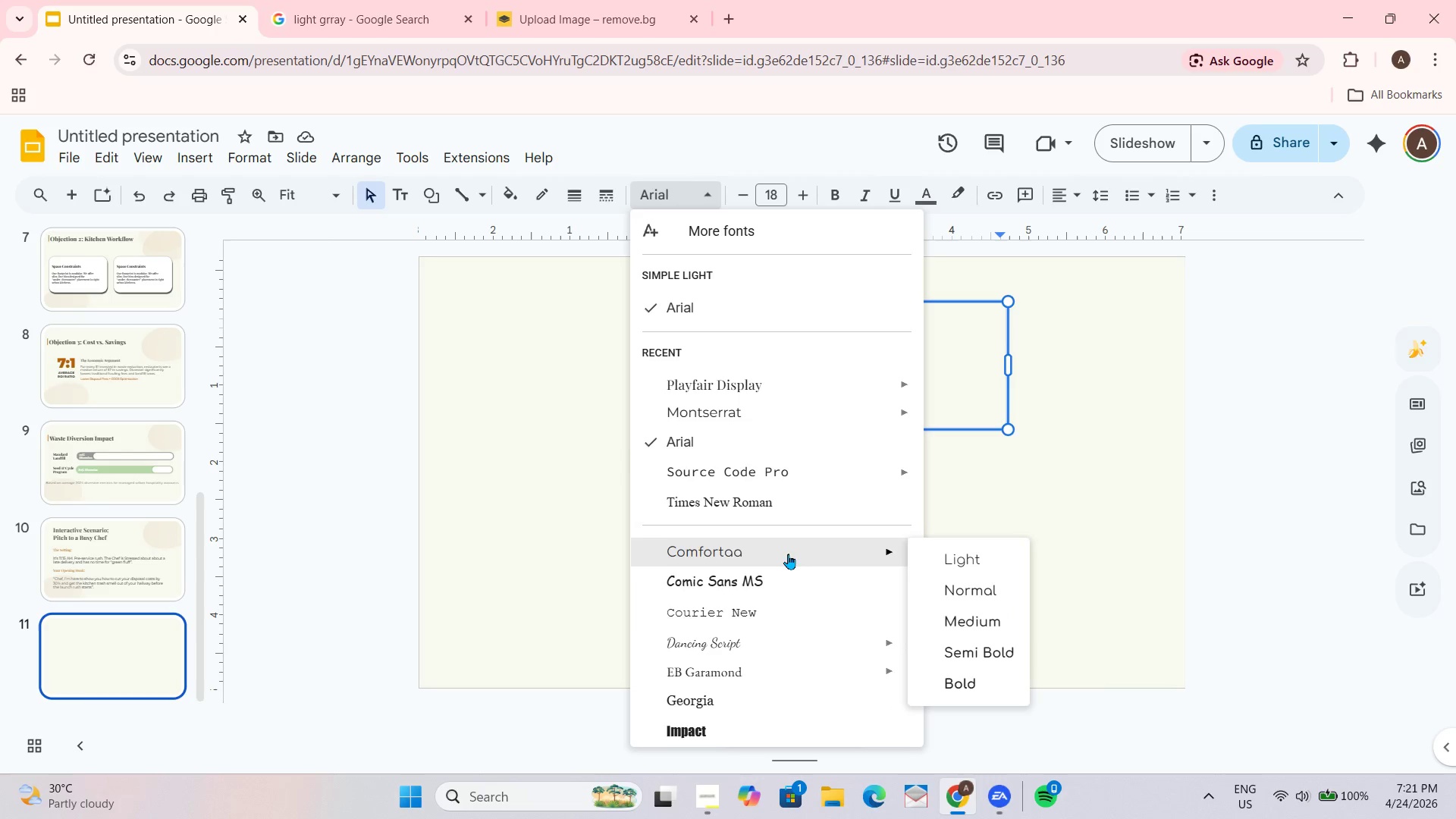 
scroll: coordinate [787, 556], scroll_direction: none, amount: 0.0
 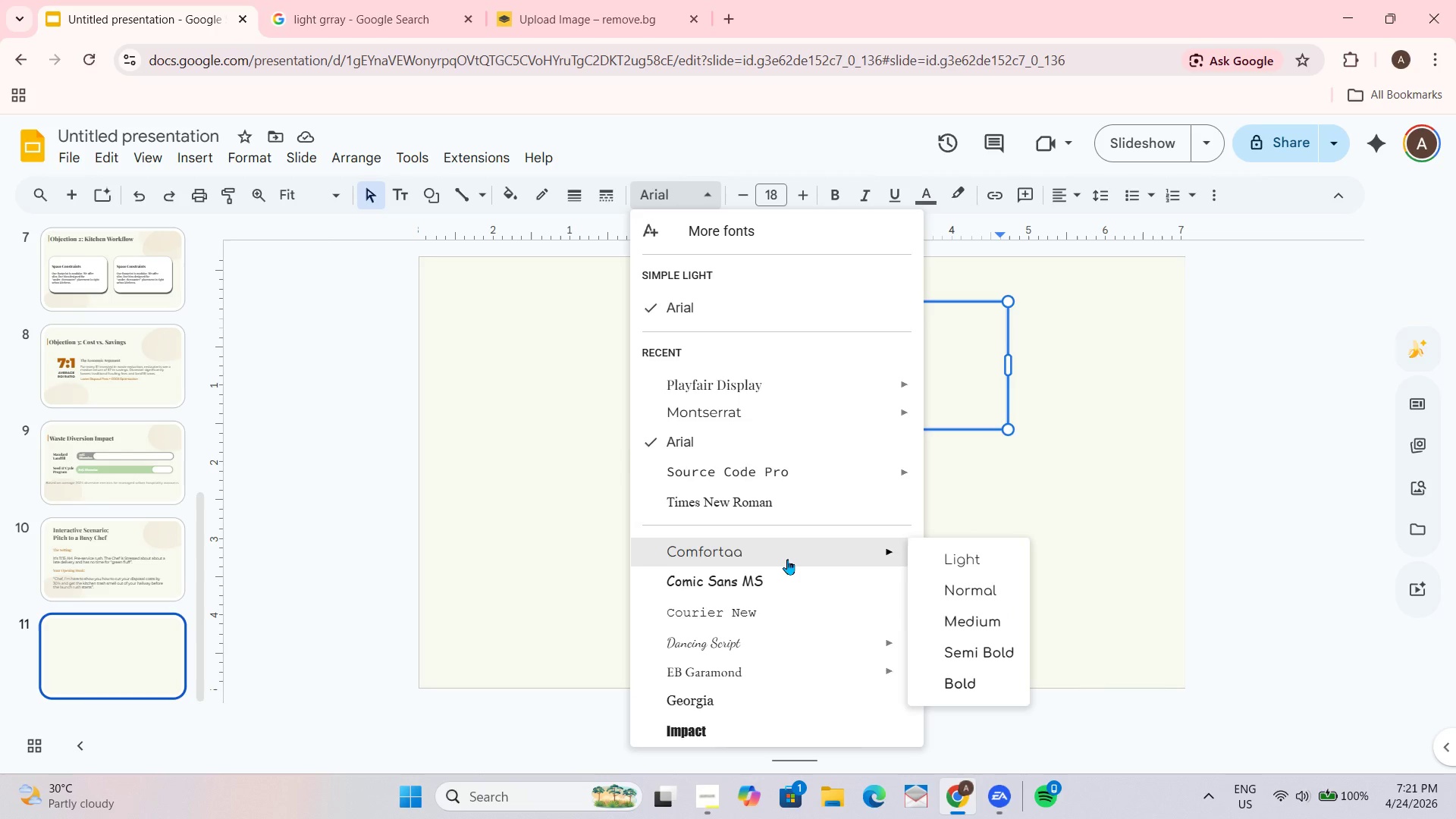 
scroll: coordinate [787, 559], scroll_direction: up, amount: 3.0
 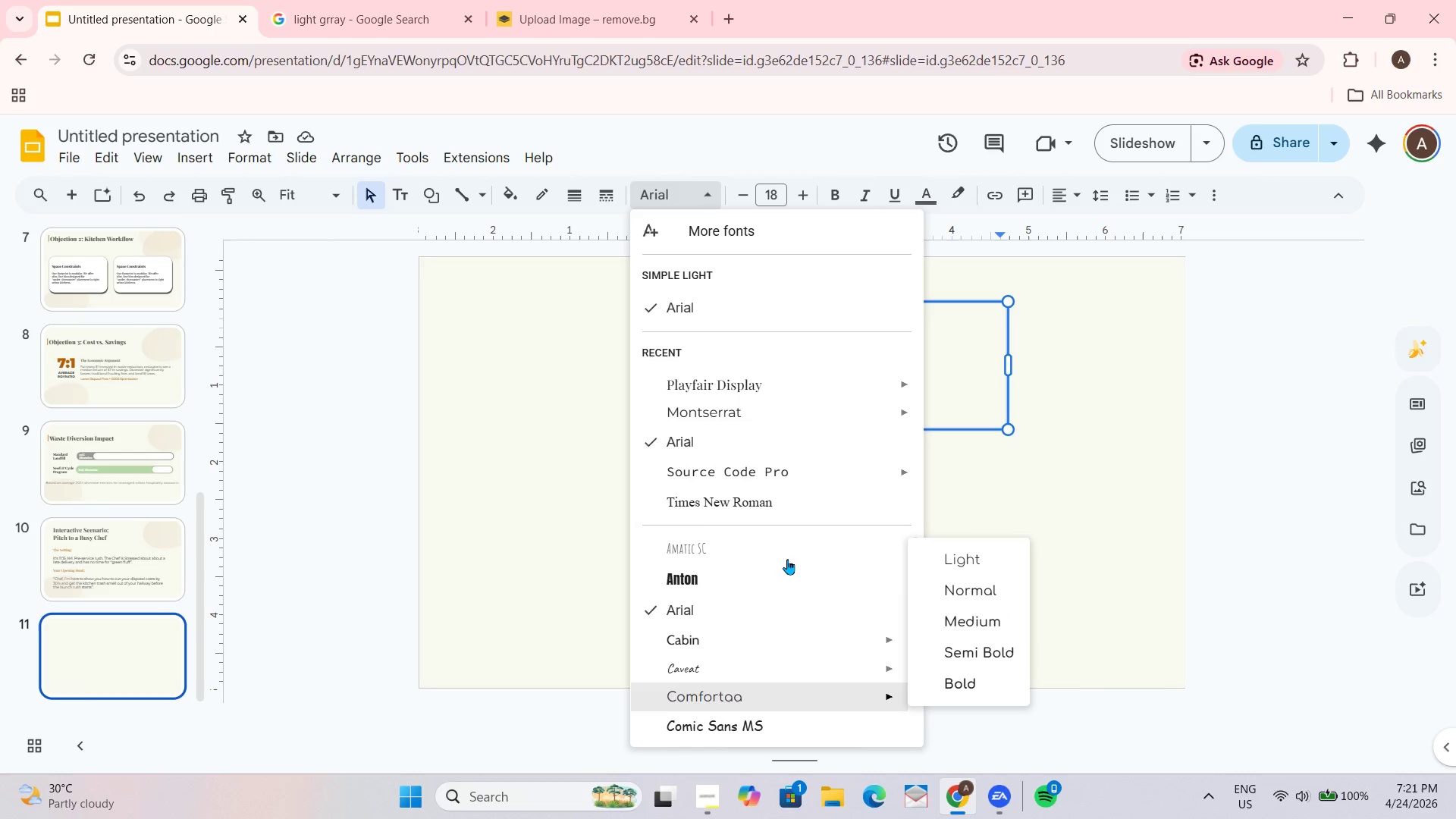 
scroll: coordinate [787, 559], scroll_direction: none, amount: 0.0
 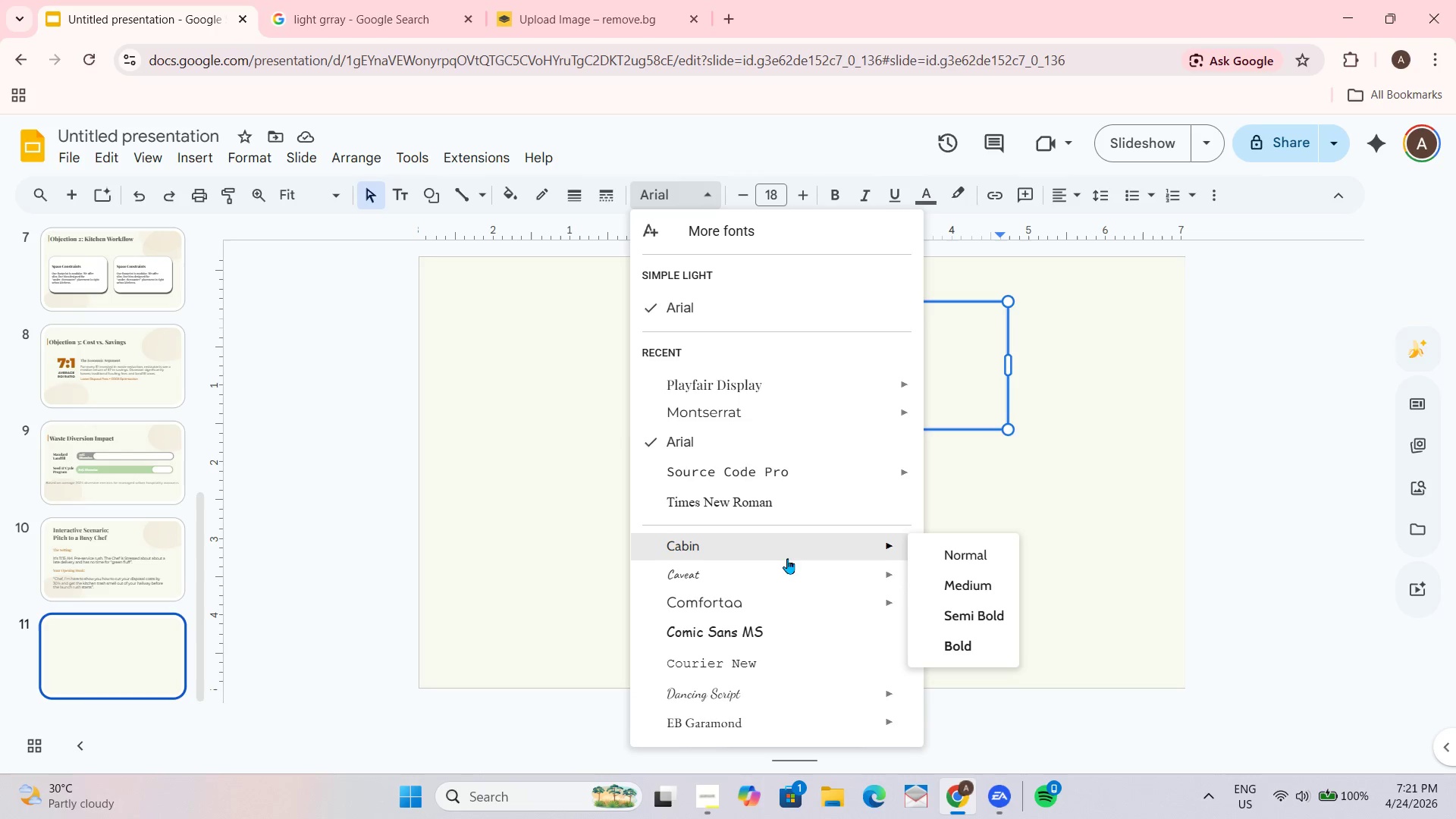 
scroll: coordinate [796, 539], scroll_direction: up, amount: 2.0
 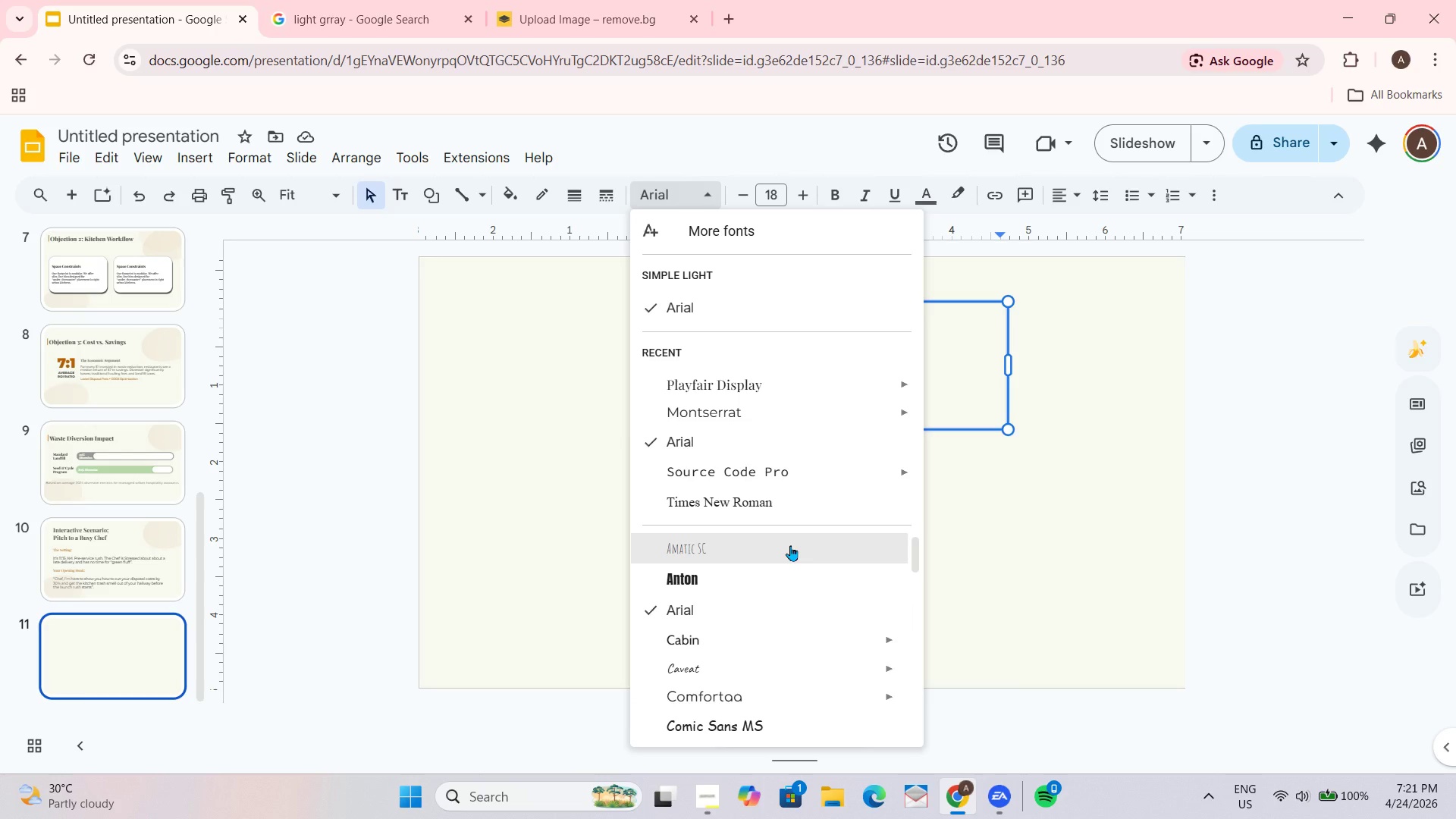 
scroll: coordinate [790, 545], scroll_direction: down, amount: 2.0
 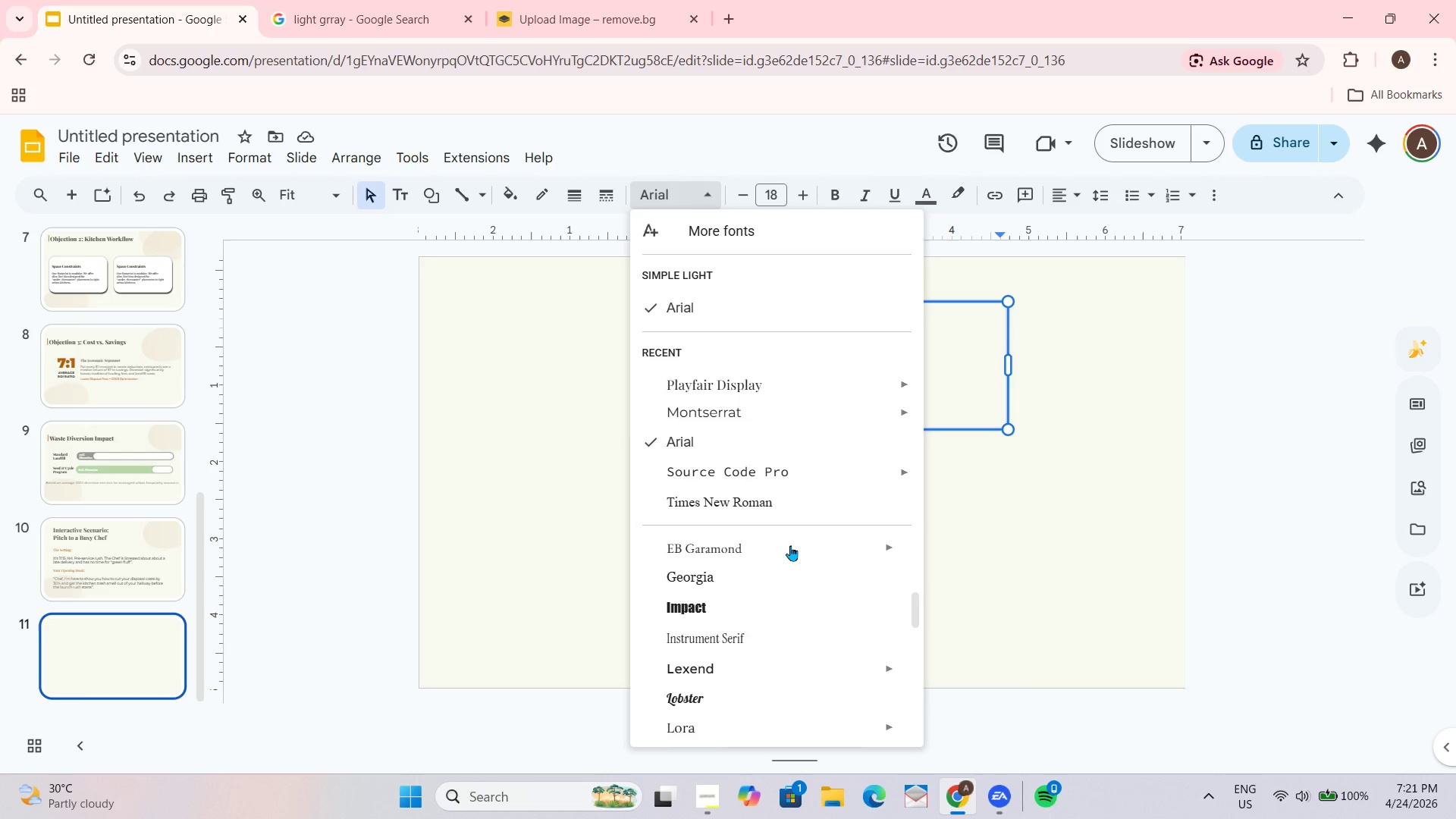 
scroll: coordinate [790, 545], scroll_direction: up, amount: 1.0
 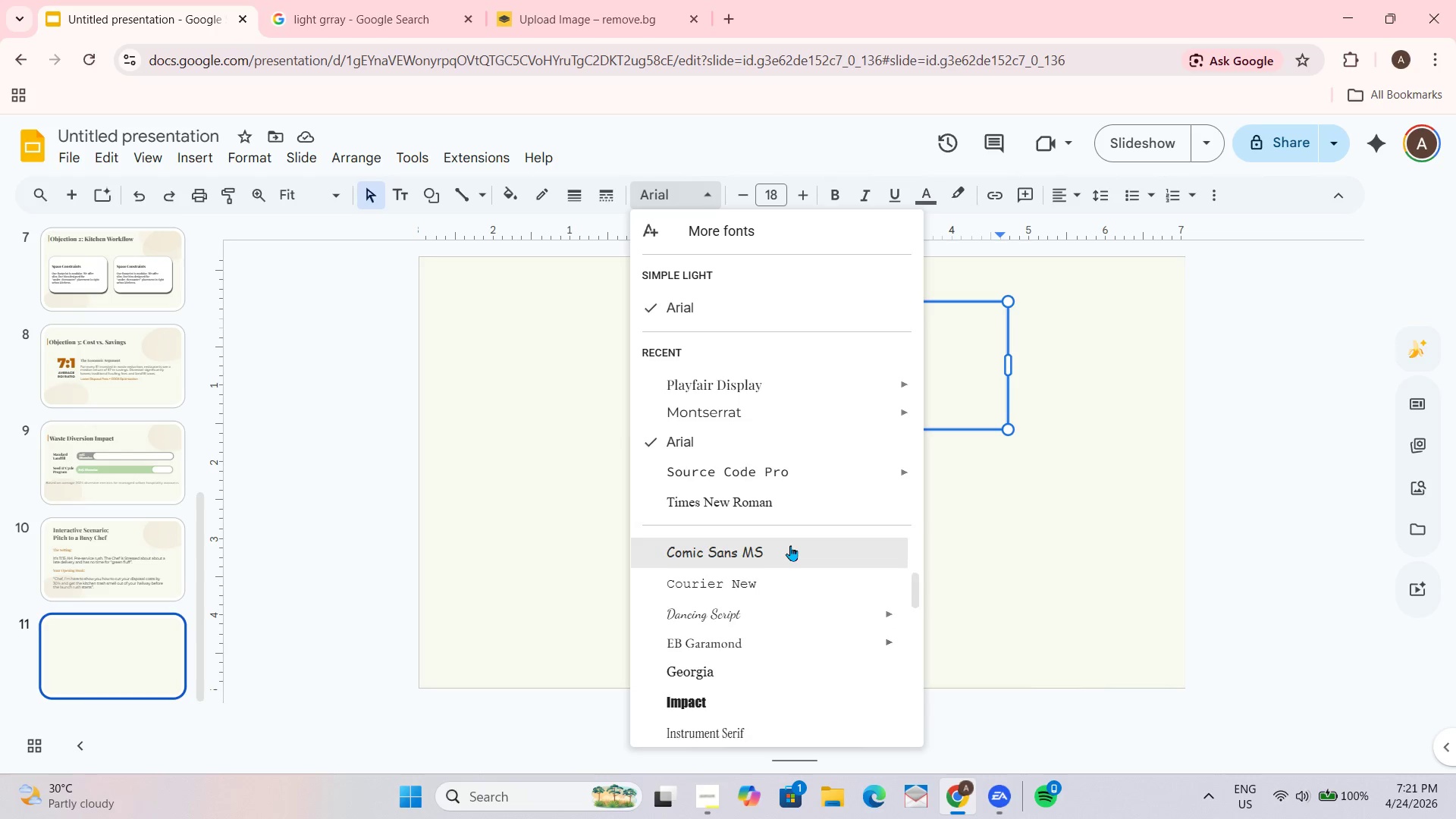 
scroll: coordinate [790, 545], scroll_direction: none, amount: 0.0
 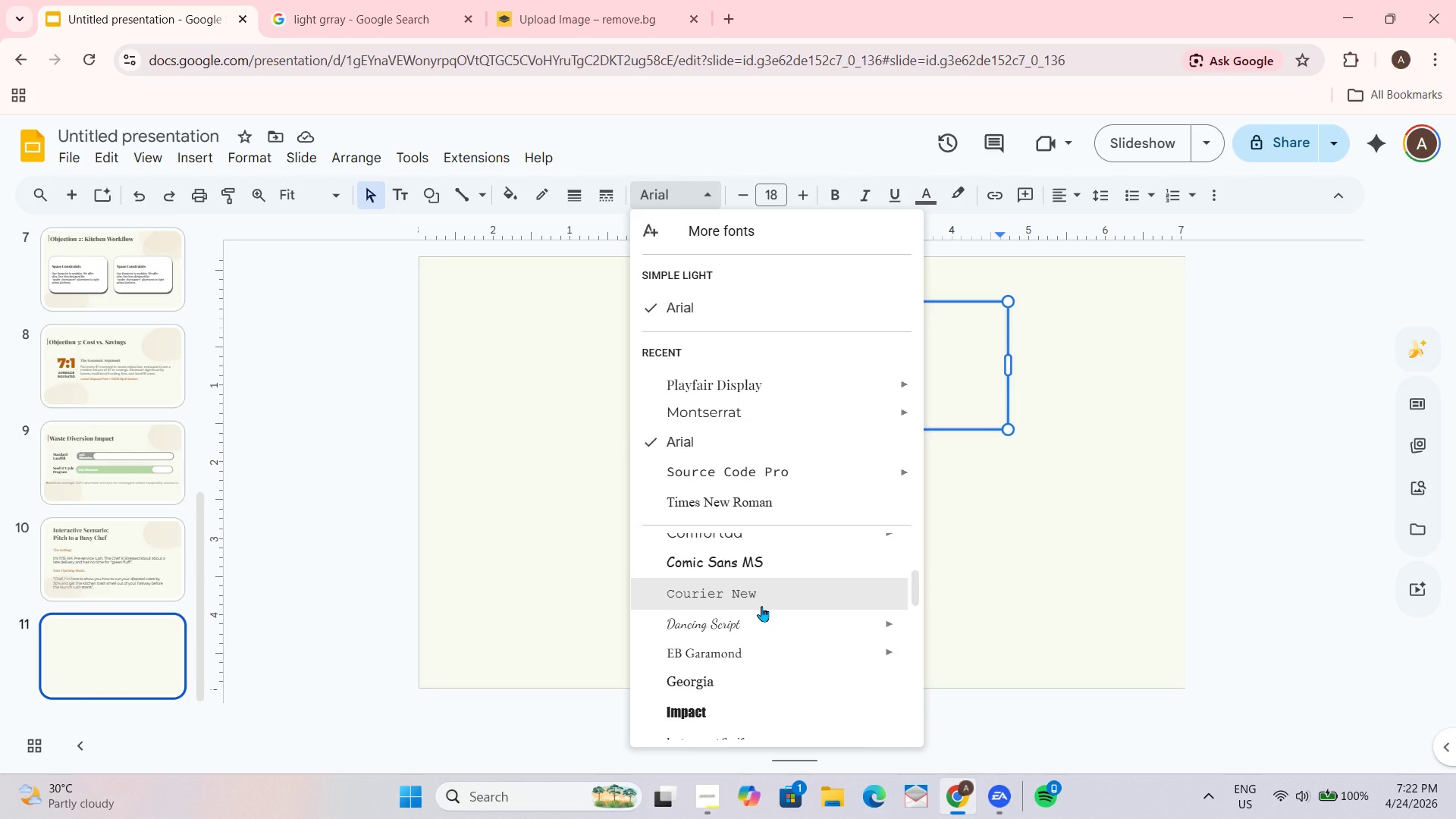 
scroll: coordinate [761, 606], scroll_direction: down, amount: 1.0
 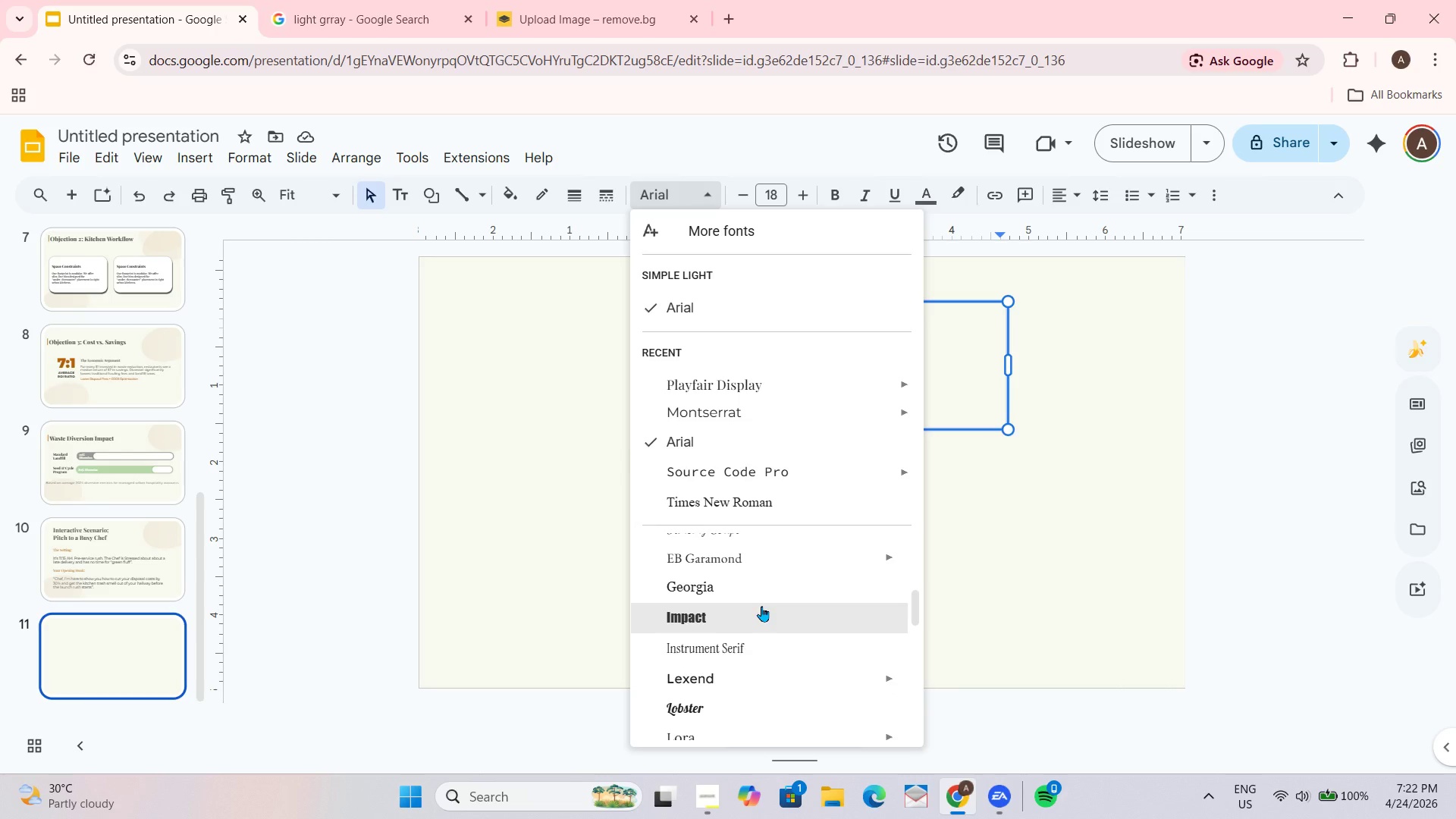 
scroll: coordinate [761, 606], scroll_direction: none, amount: 0.0
 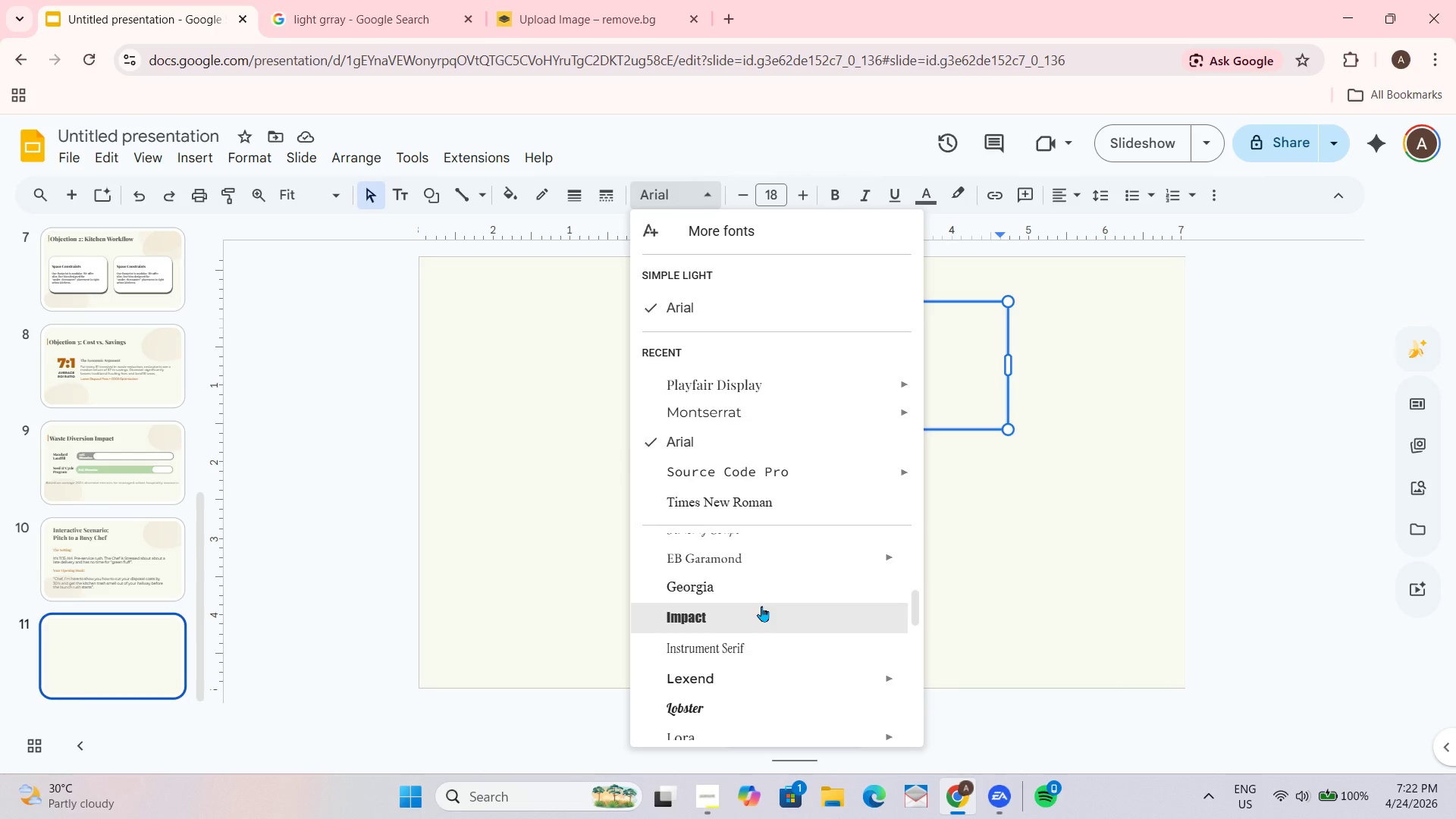 
scroll: coordinate [761, 606], scroll_direction: up, amount: 1.0
 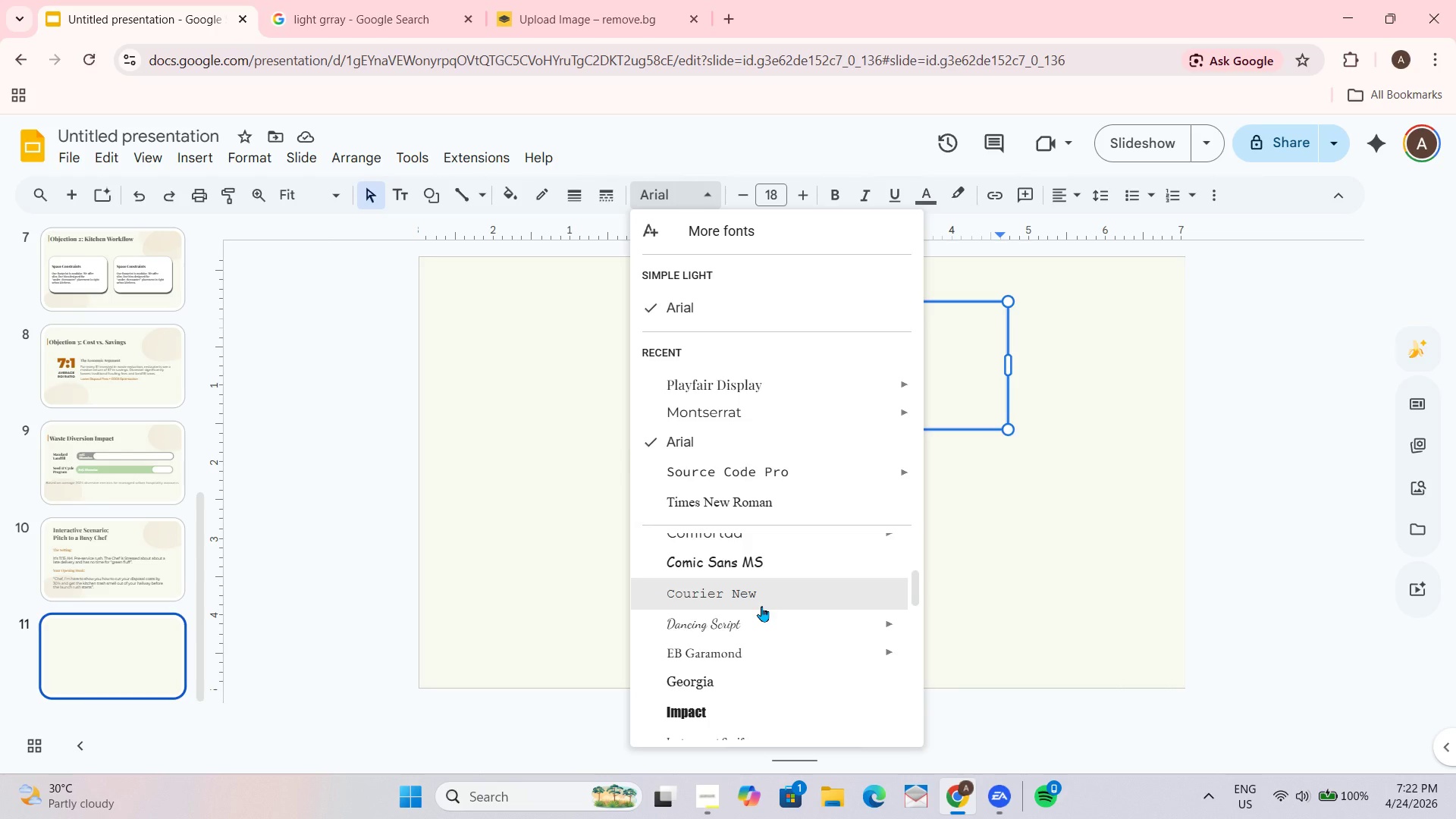 
scroll: coordinate [749, 616], scroll_direction: none, amount: 0.0
 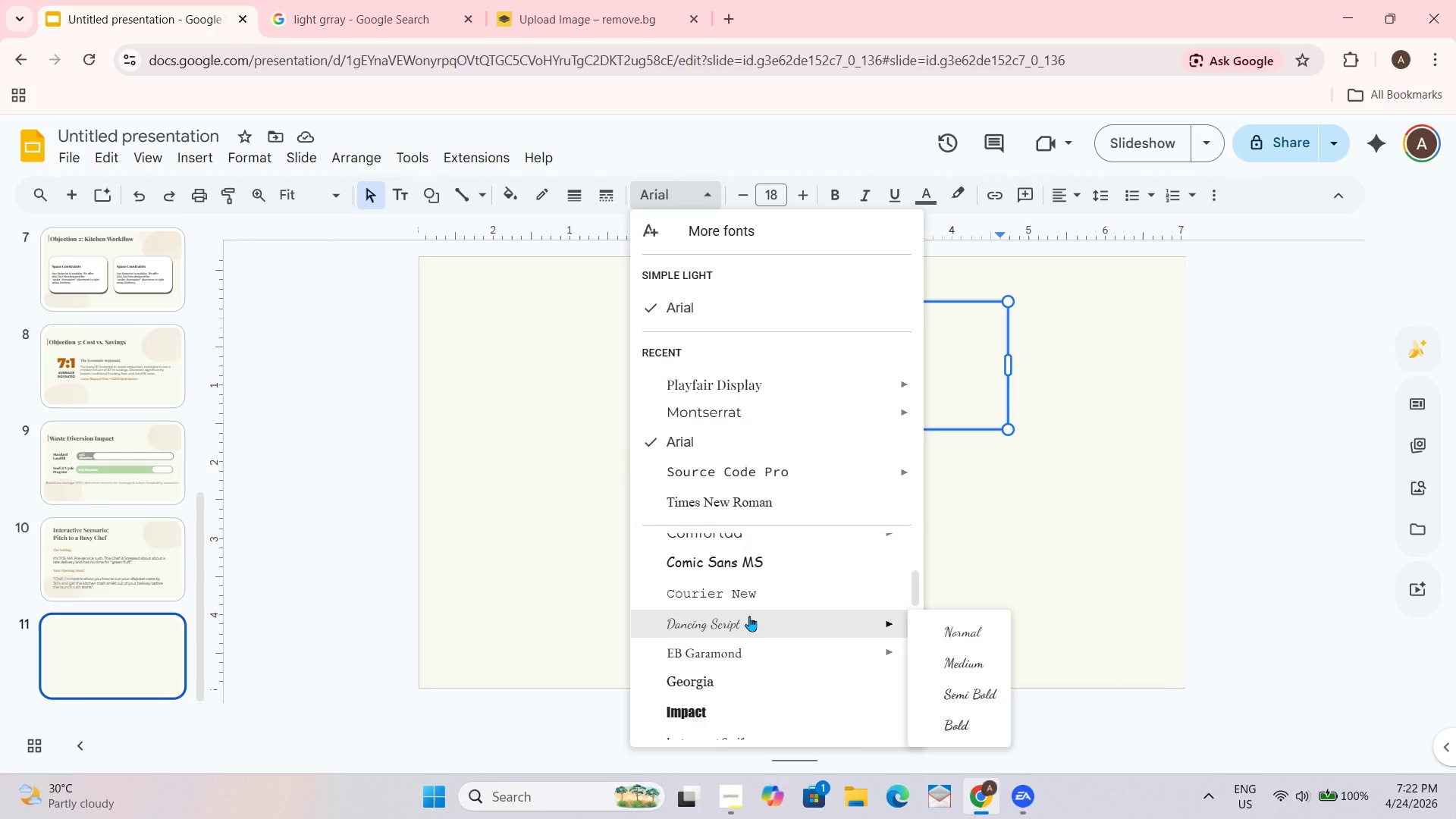 
scroll: coordinate [749, 616], scroll_direction: down, amount: 1.0
 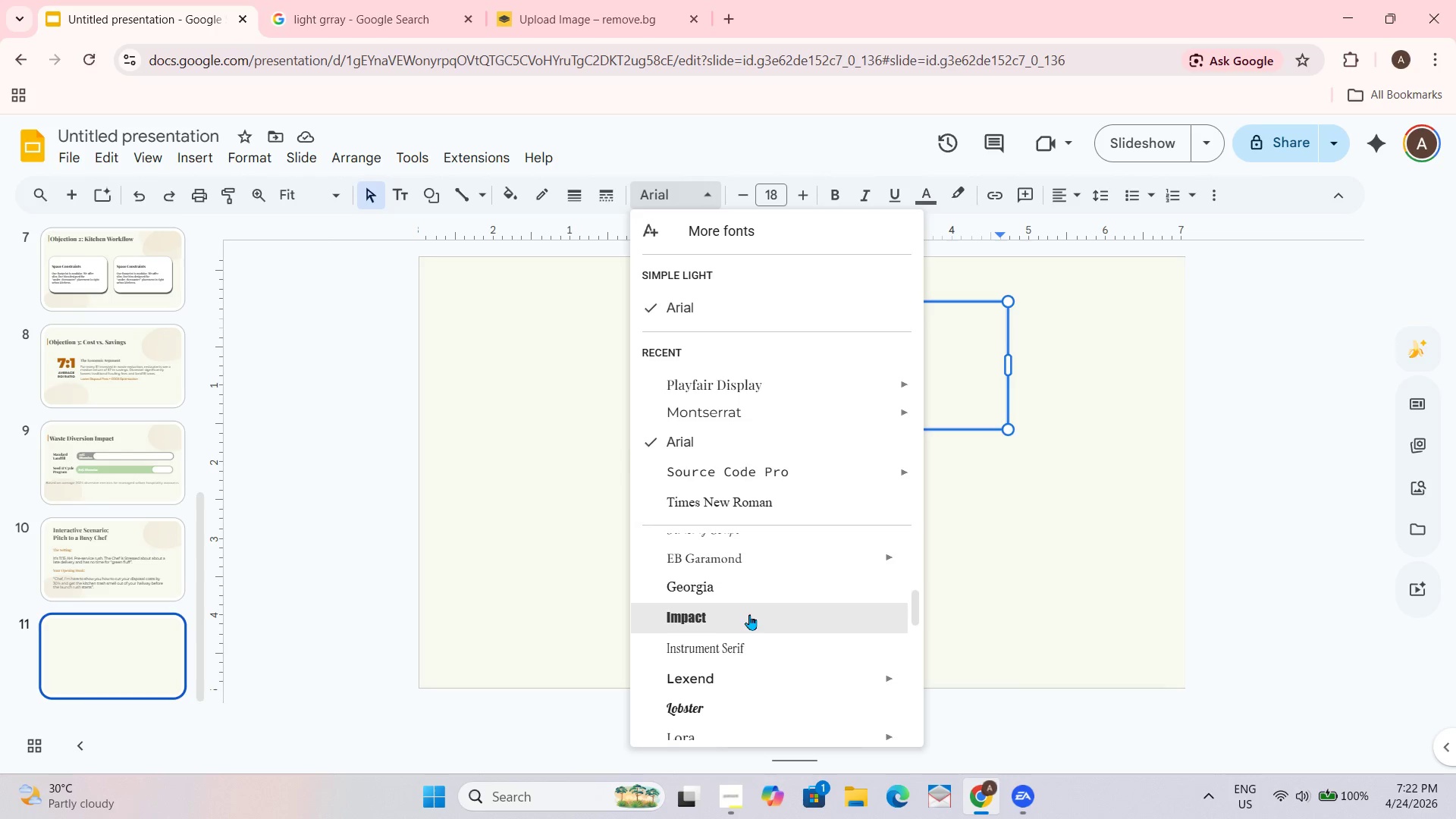 
scroll: coordinate [749, 614], scroll_direction: none, amount: 0.0
 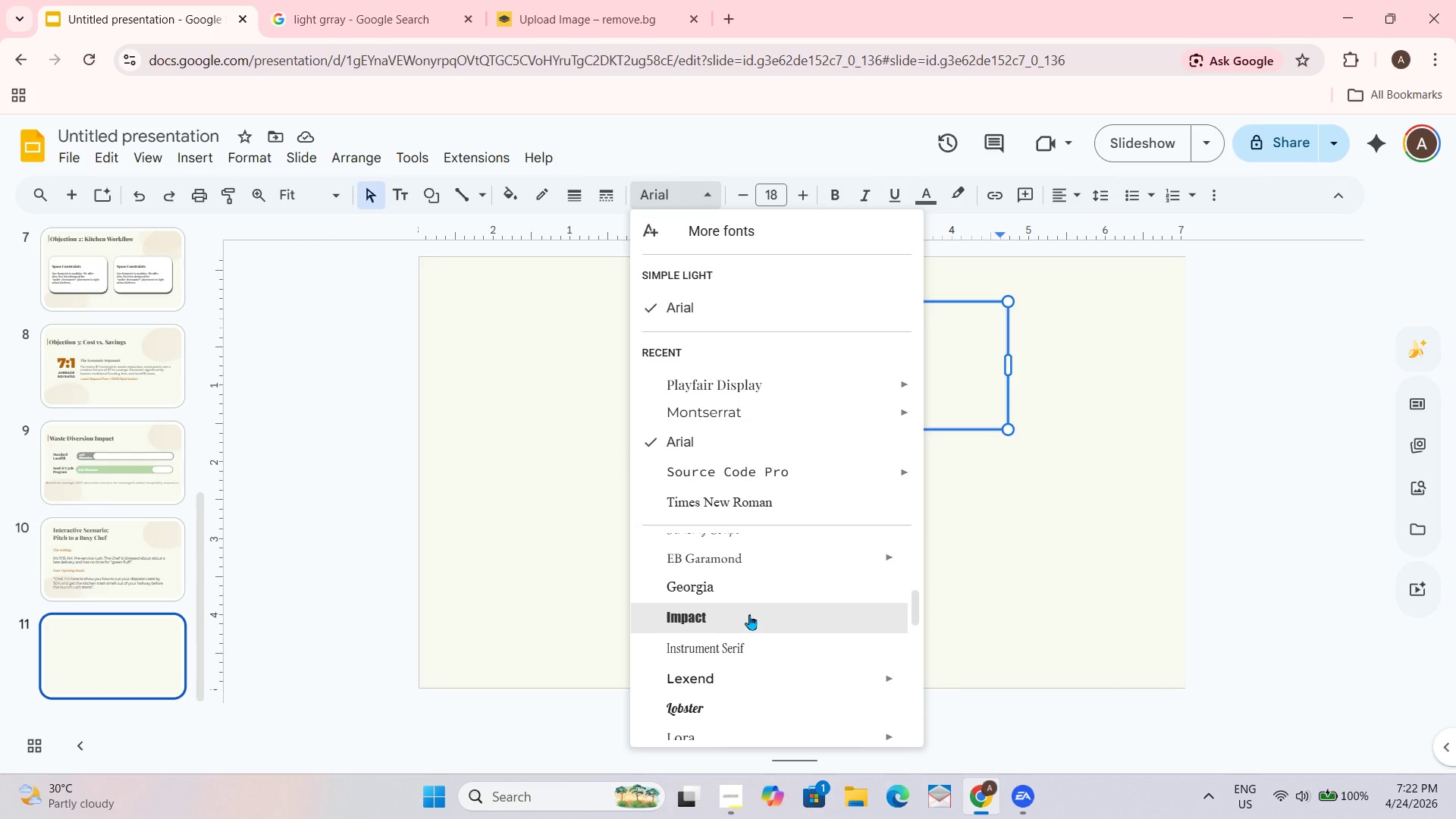 
scroll: coordinate [740, 652], scroll_direction: down, amount: 7.0
 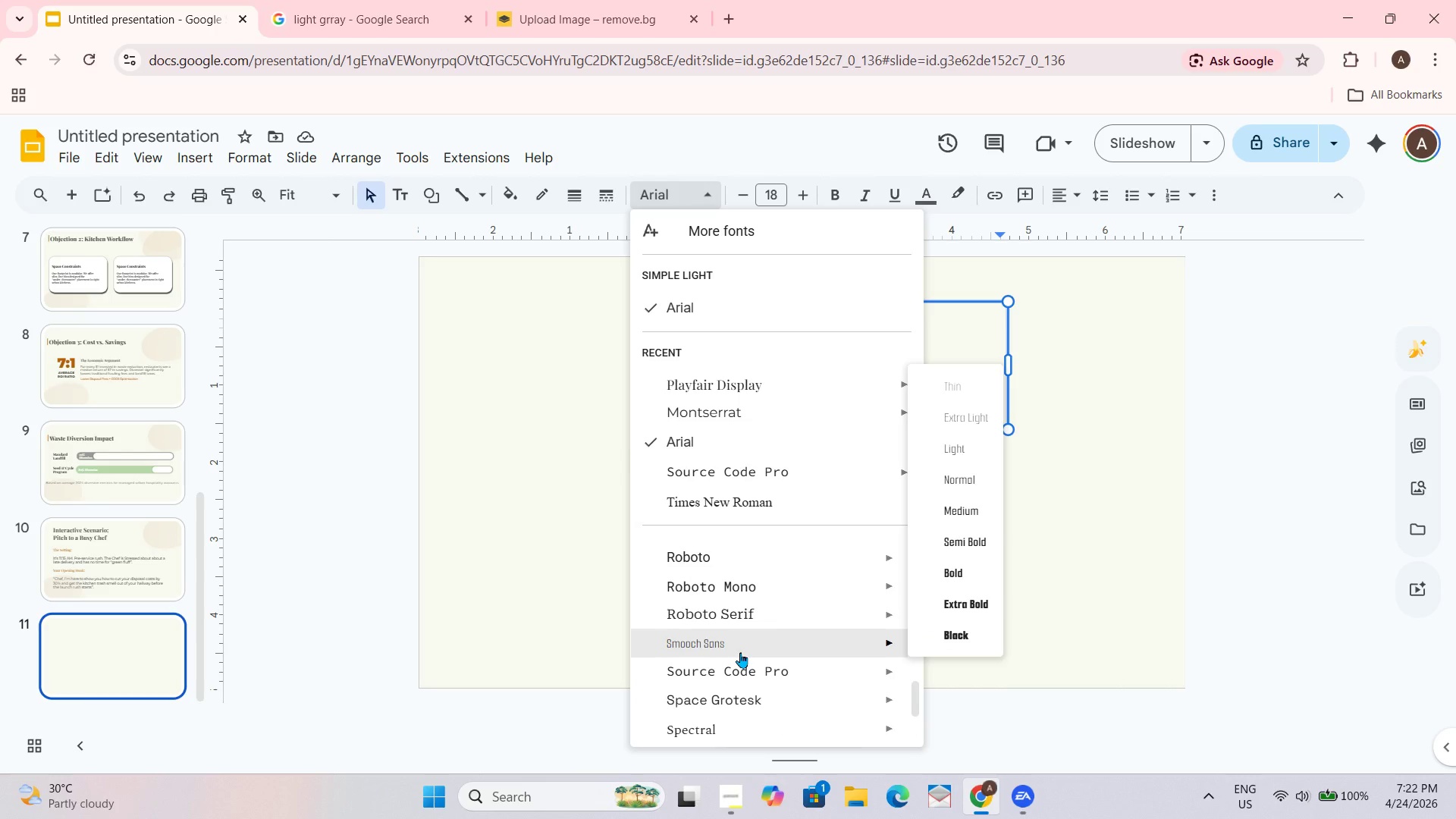 
scroll: coordinate [740, 652], scroll_direction: none, amount: 0.0
 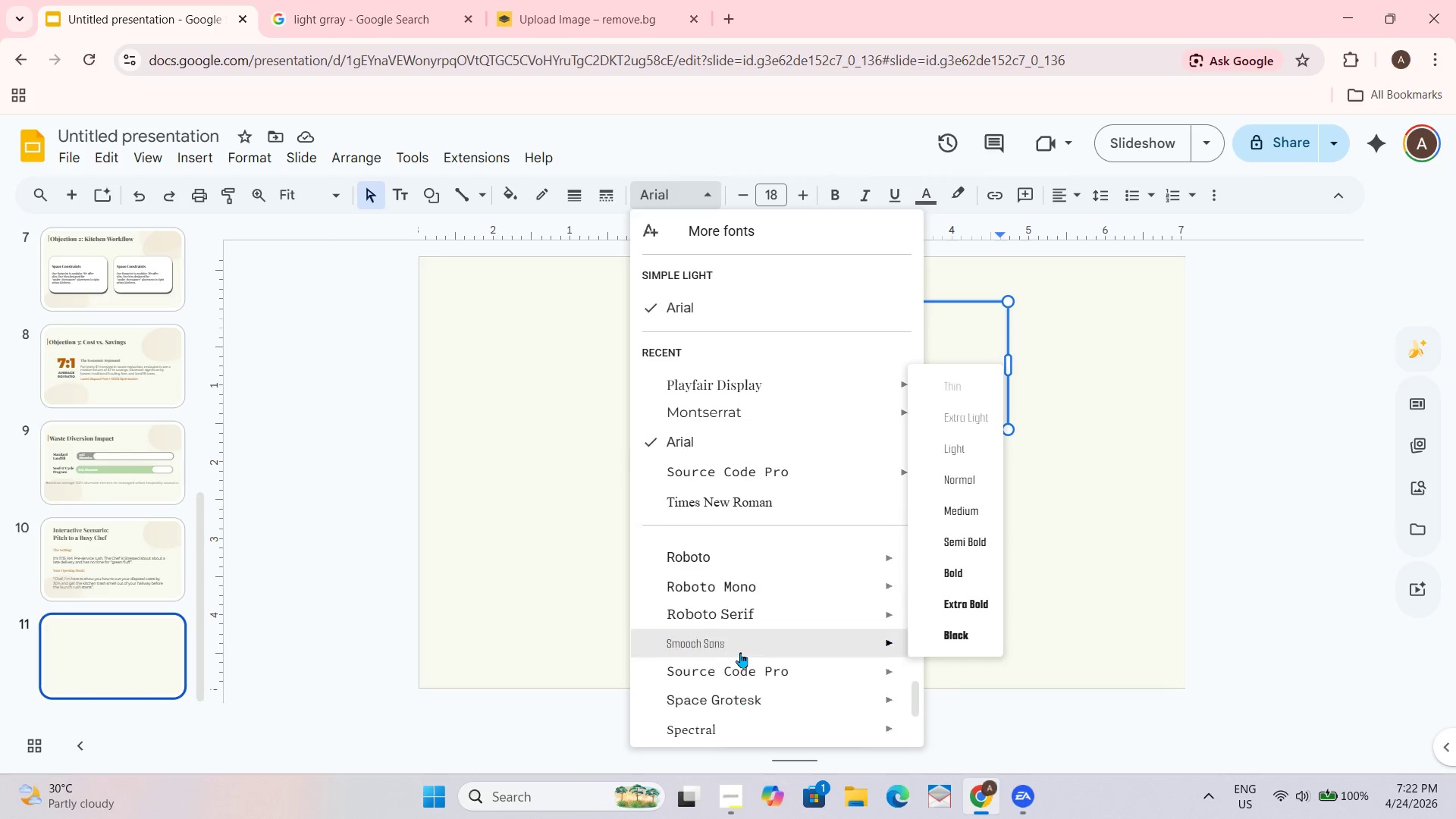 
scroll: coordinate [740, 652], scroll_direction: down, amount: 1.0
 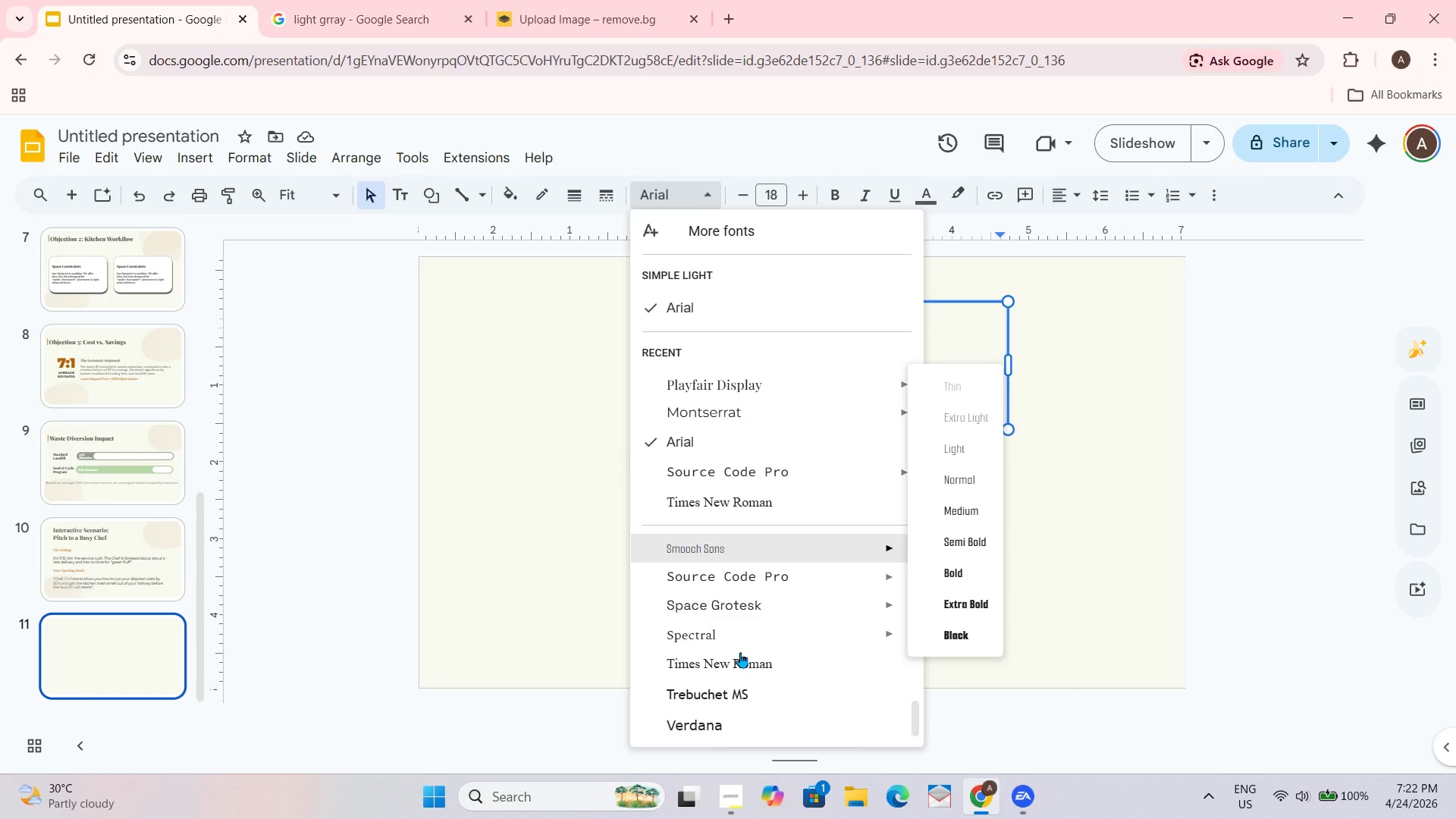 
scroll: coordinate [740, 652], scroll_direction: up, amount: 1.0
 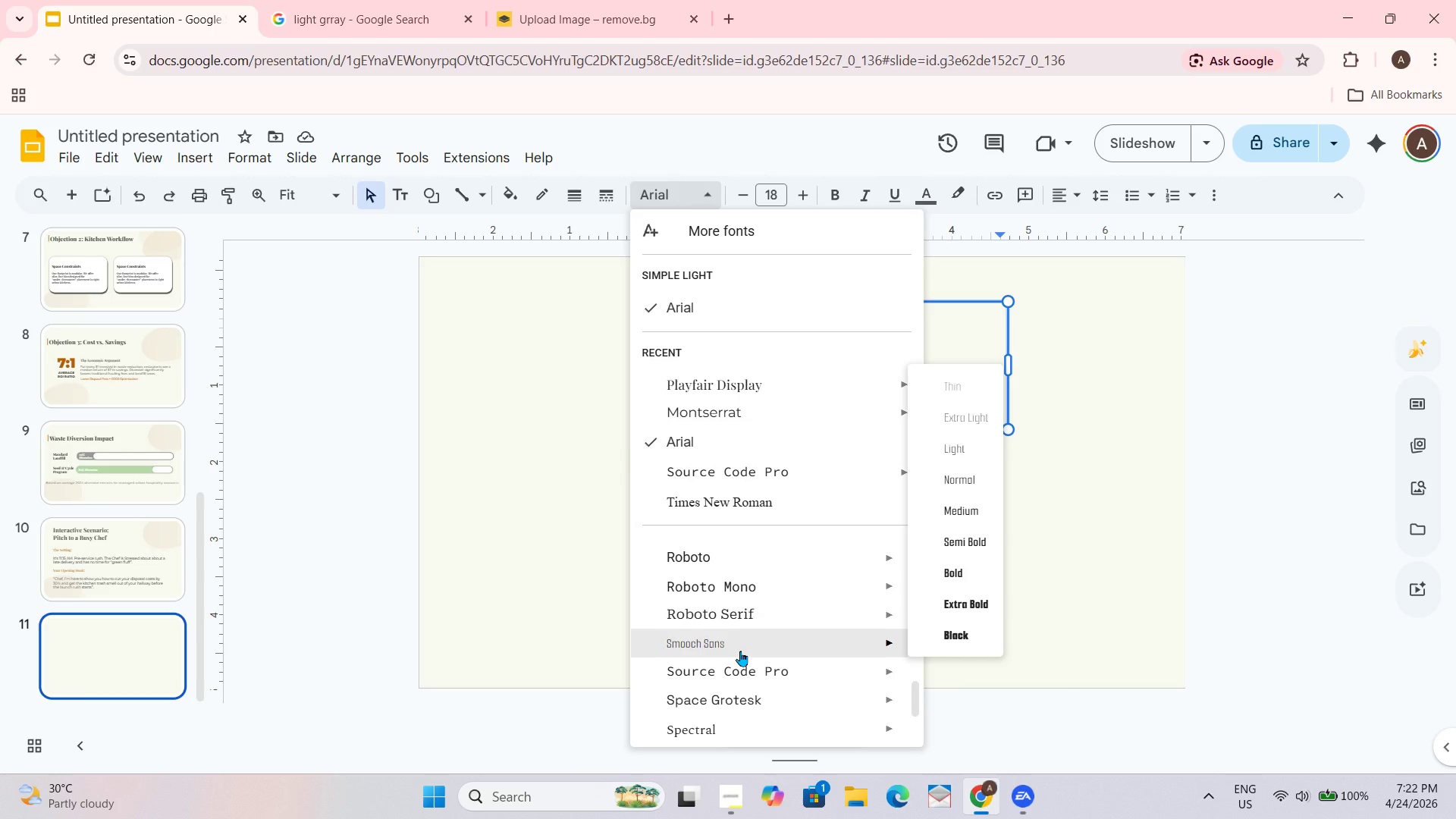 
scroll: coordinate [752, 626], scroll_direction: none, amount: 0.0
 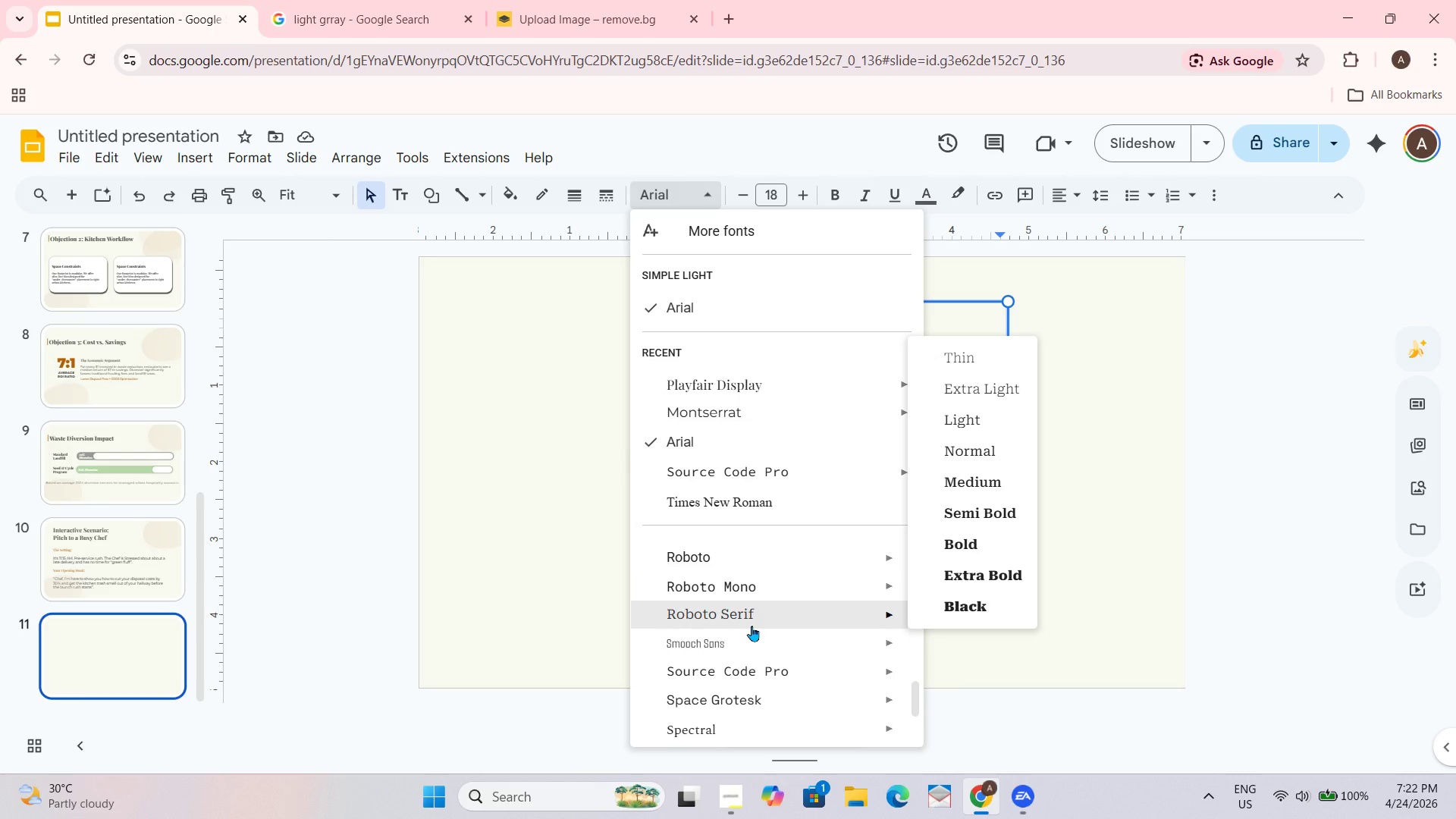 
scroll: coordinate [752, 626], scroll_direction: down, amount: 1.0
 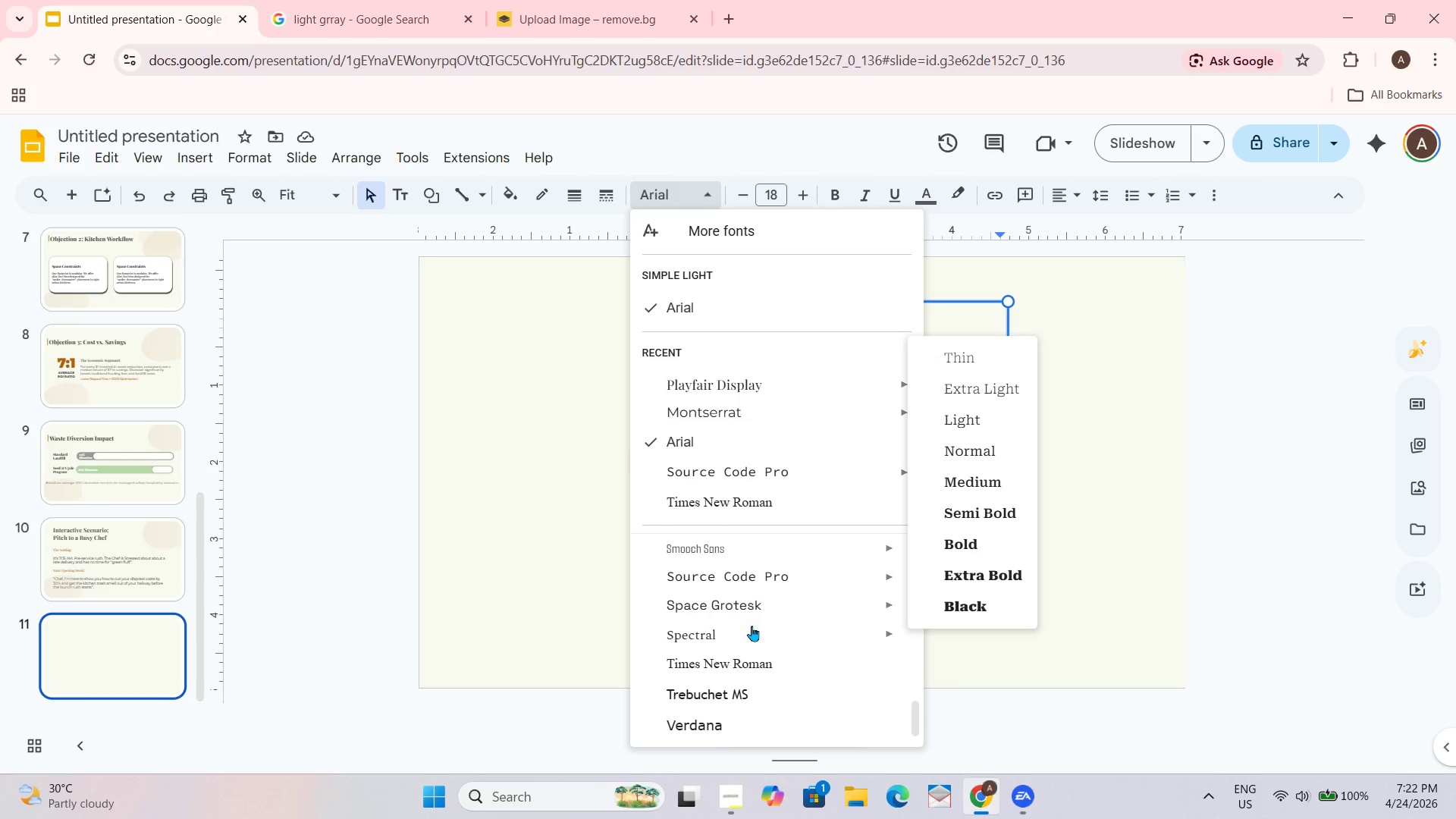 
scroll: coordinate [750, 621], scroll_direction: none, amount: 0.0
 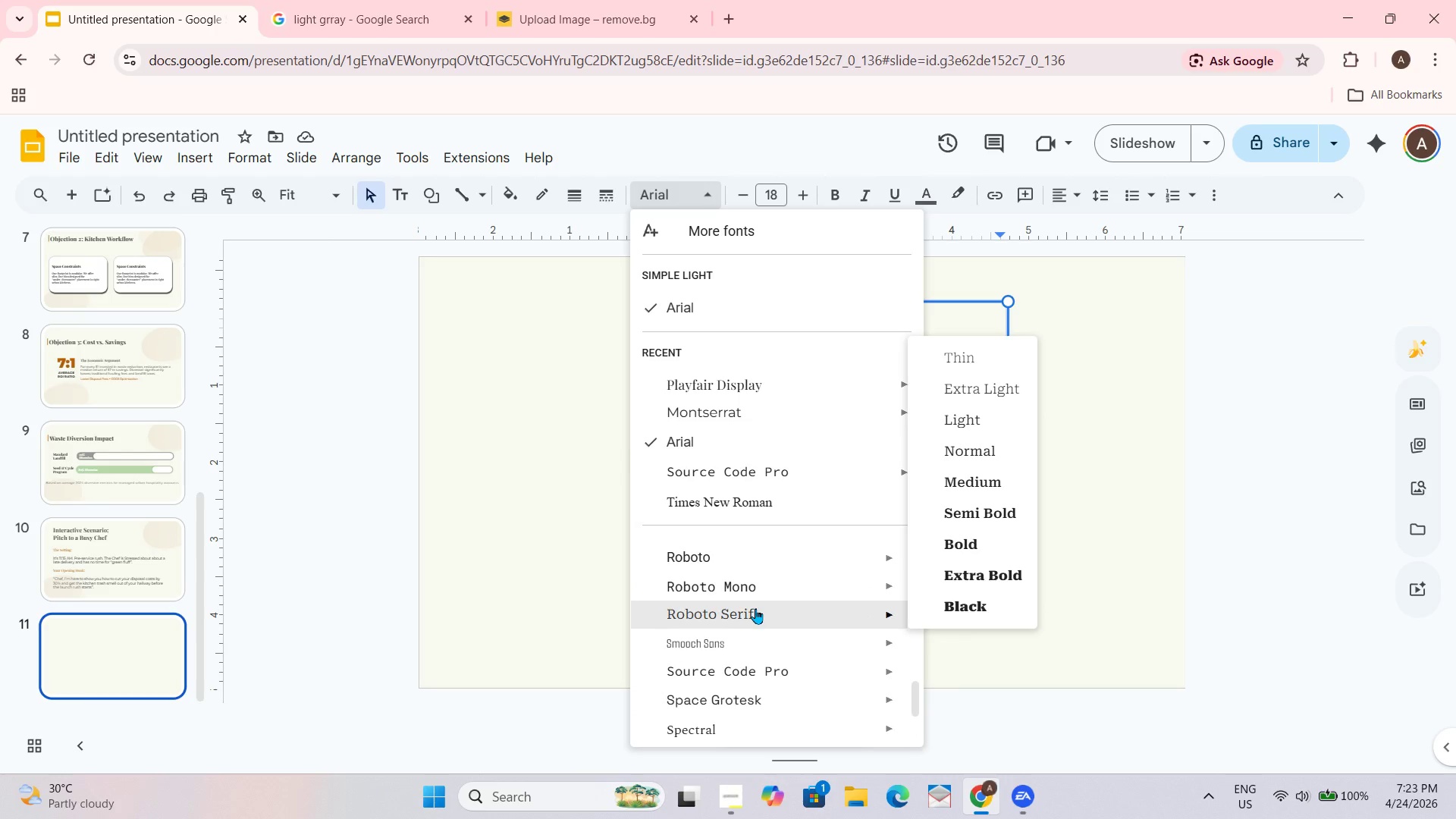 
scroll: coordinate [756, 603], scroll_direction: down, amount: 1.0
 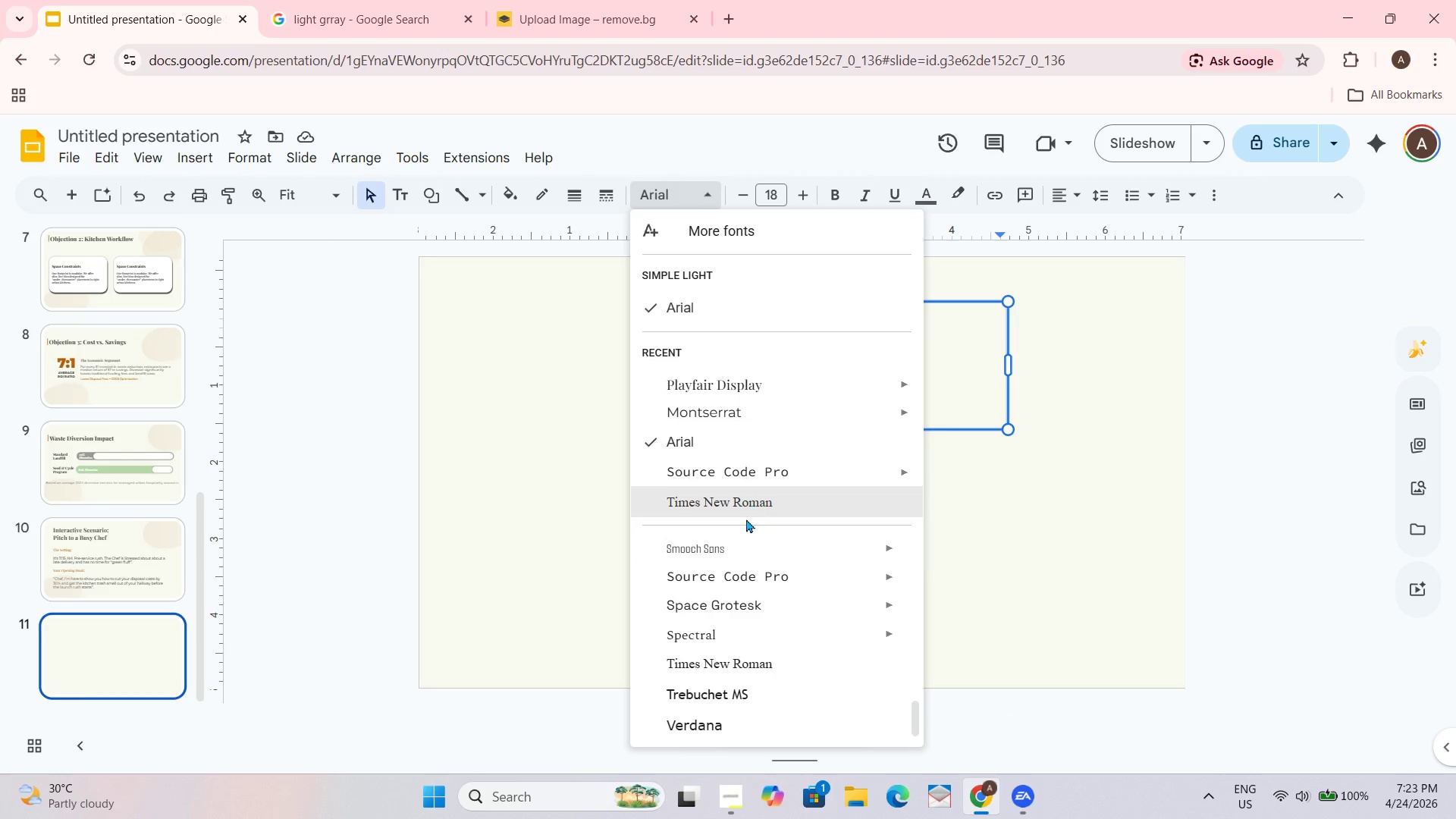 
scroll: coordinate [673, 589], scroll_direction: up, amount: 1.0
 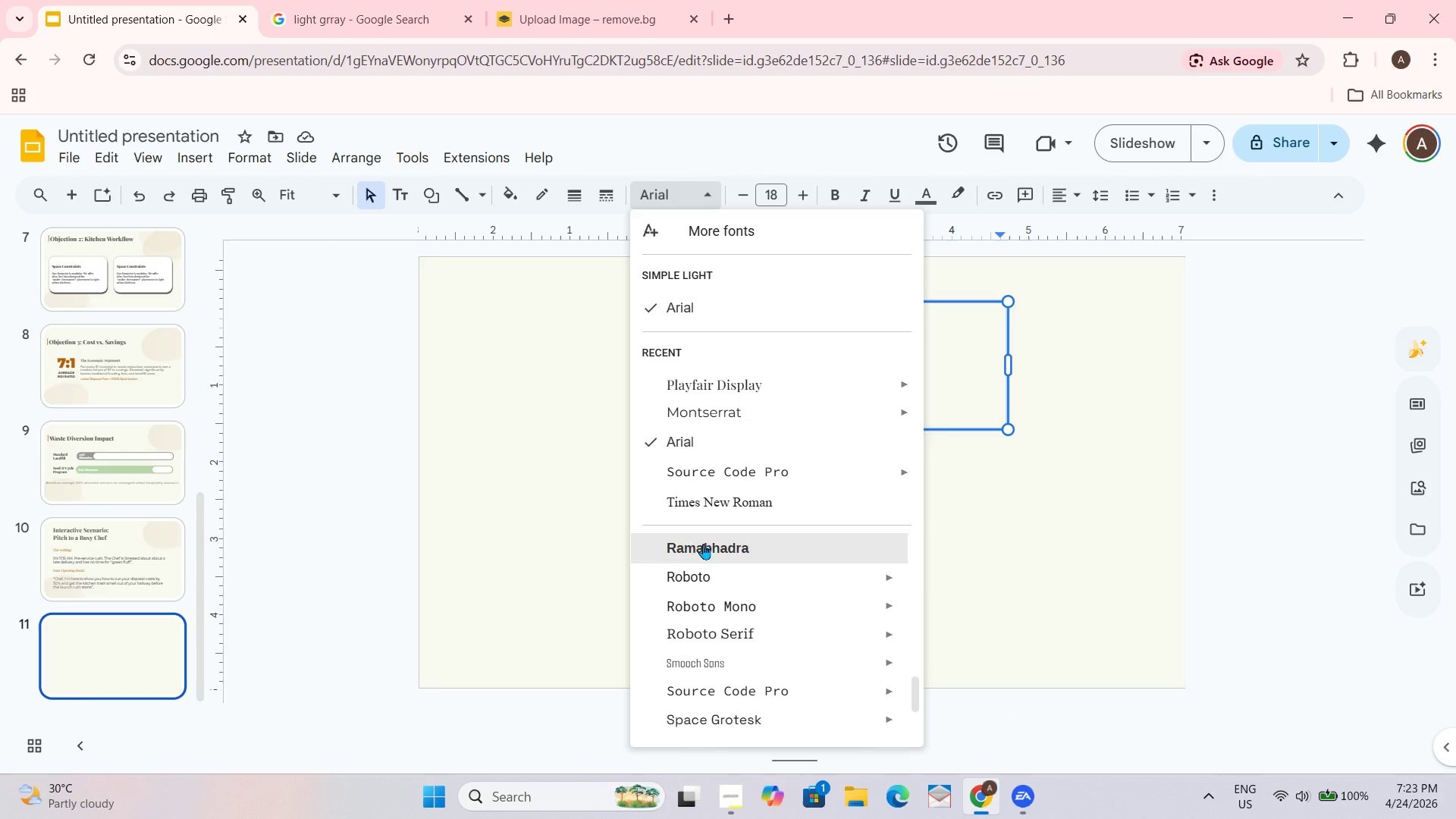 
scroll: coordinate [730, 575], scroll_direction: down, amount: 1.0
 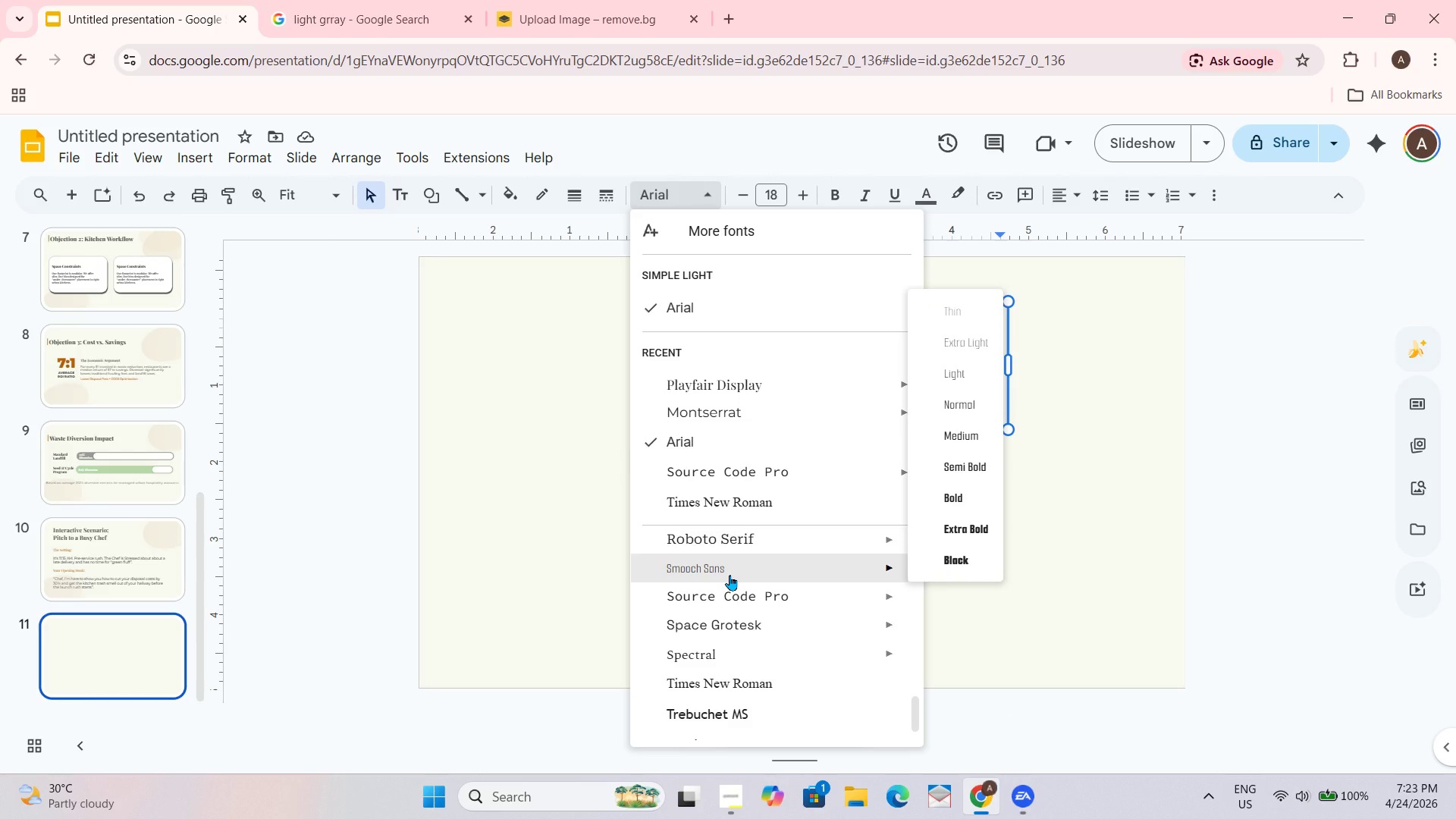 
scroll: coordinate [730, 575], scroll_direction: none, amount: 0.0
 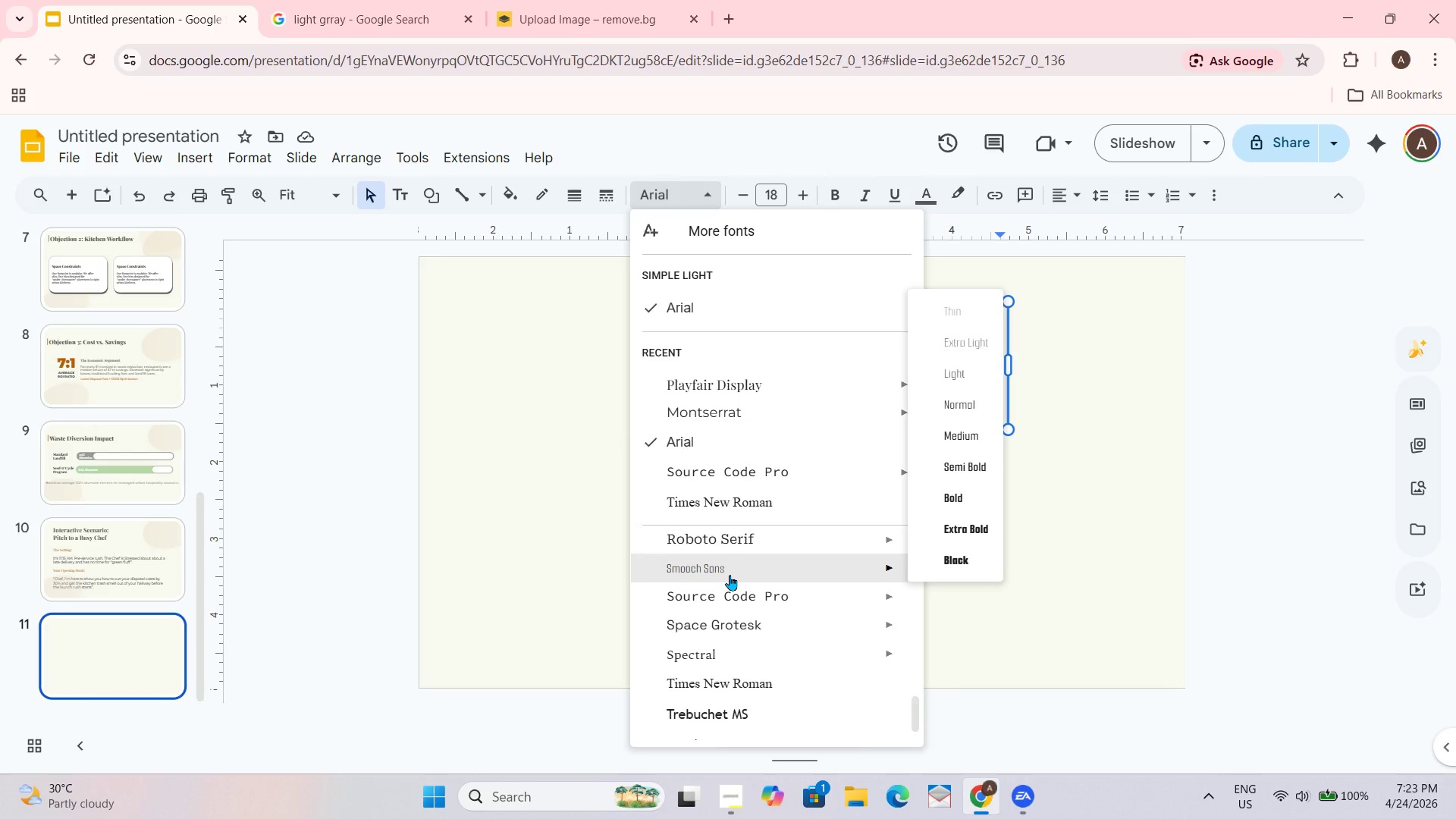 
scroll: coordinate [730, 575], scroll_direction: up, amount: 1.0
 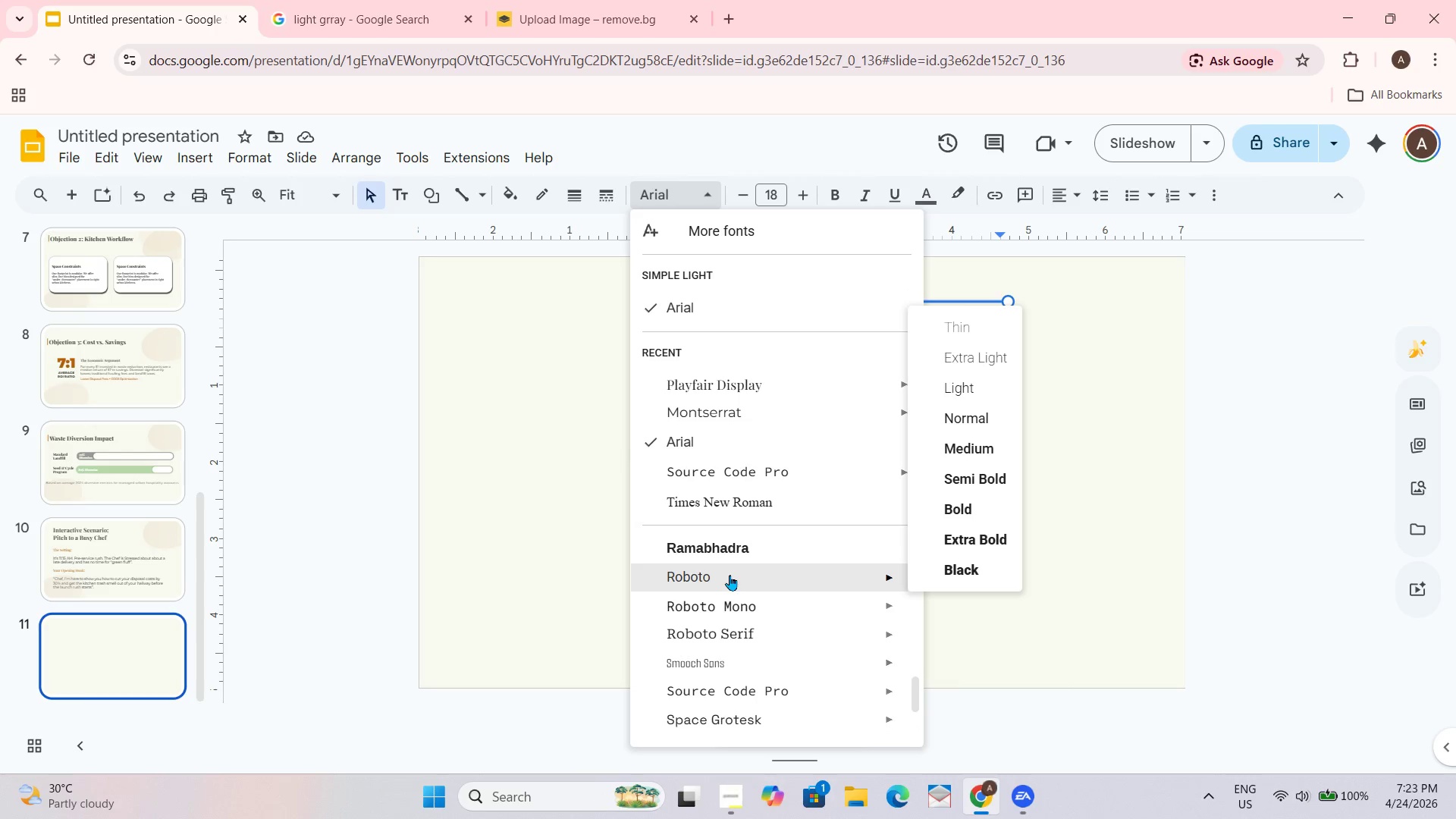 
scroll: coordinate [723, 578], scroll_direction: none, amount: 0.0
 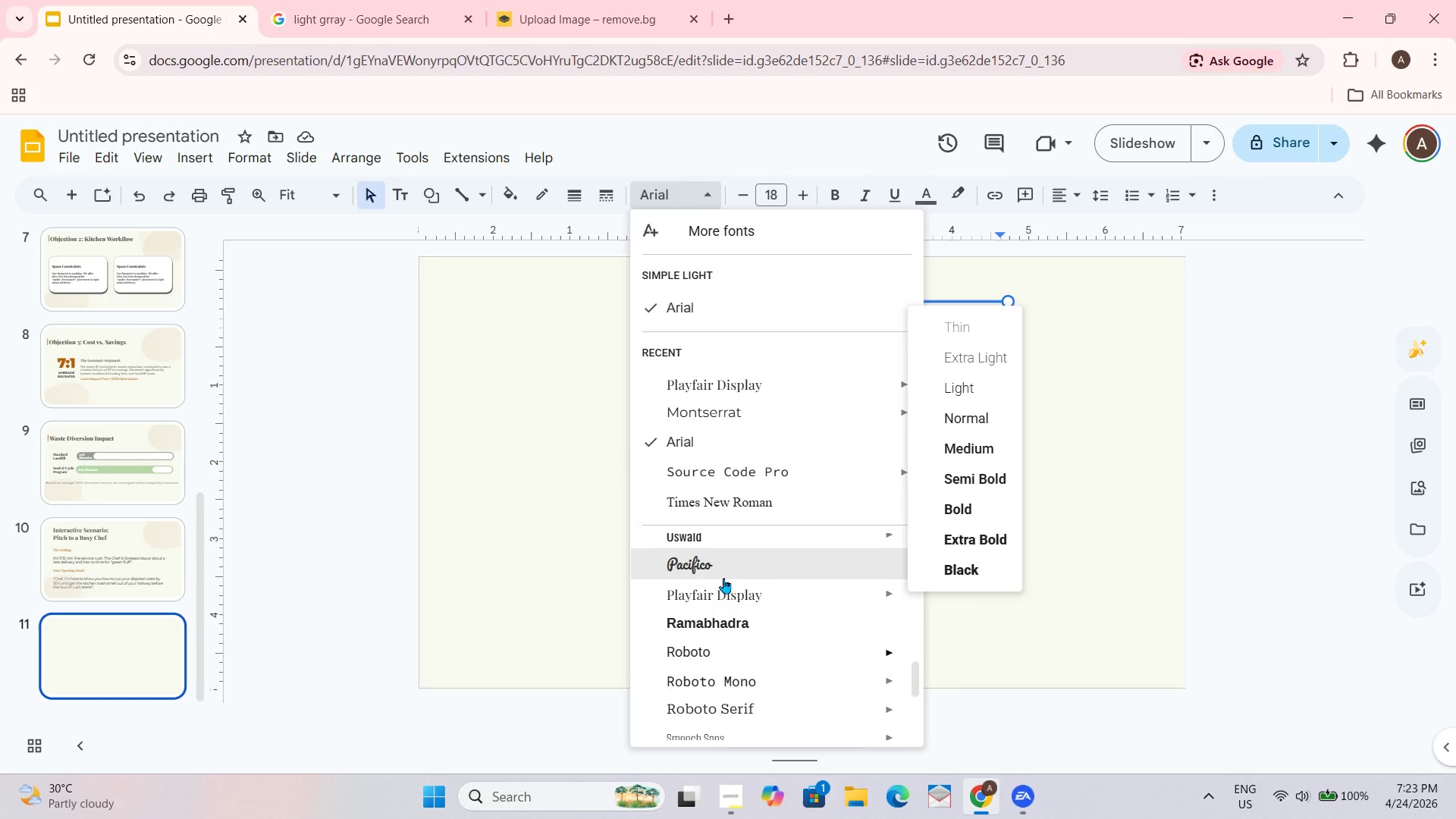 
scroll: coordinate [723, 578], scroll_direction: down, amount: 1.0
 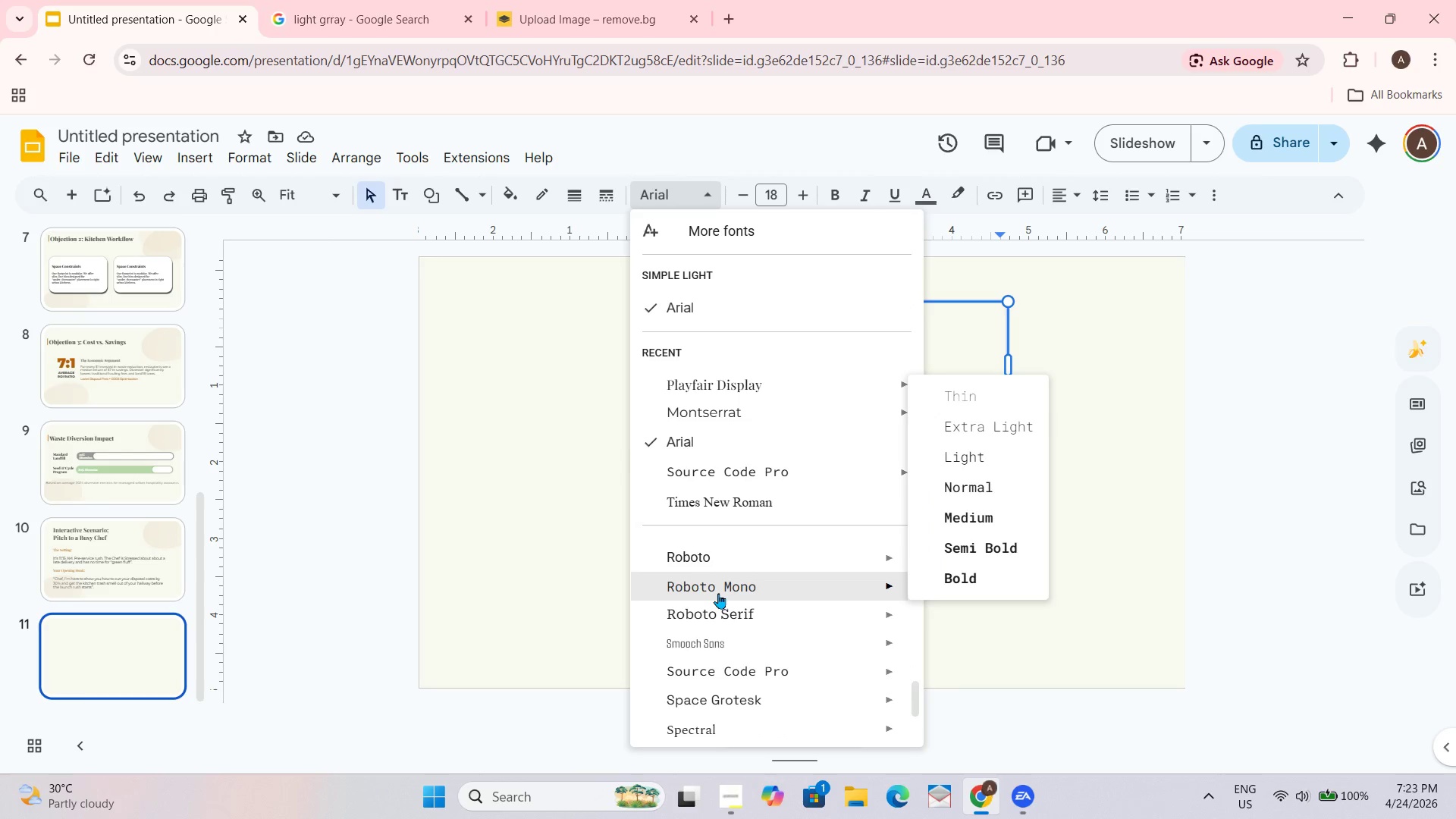 
scroll: coordinate [718, 593], scroll_direction: none, amount: 0.0
 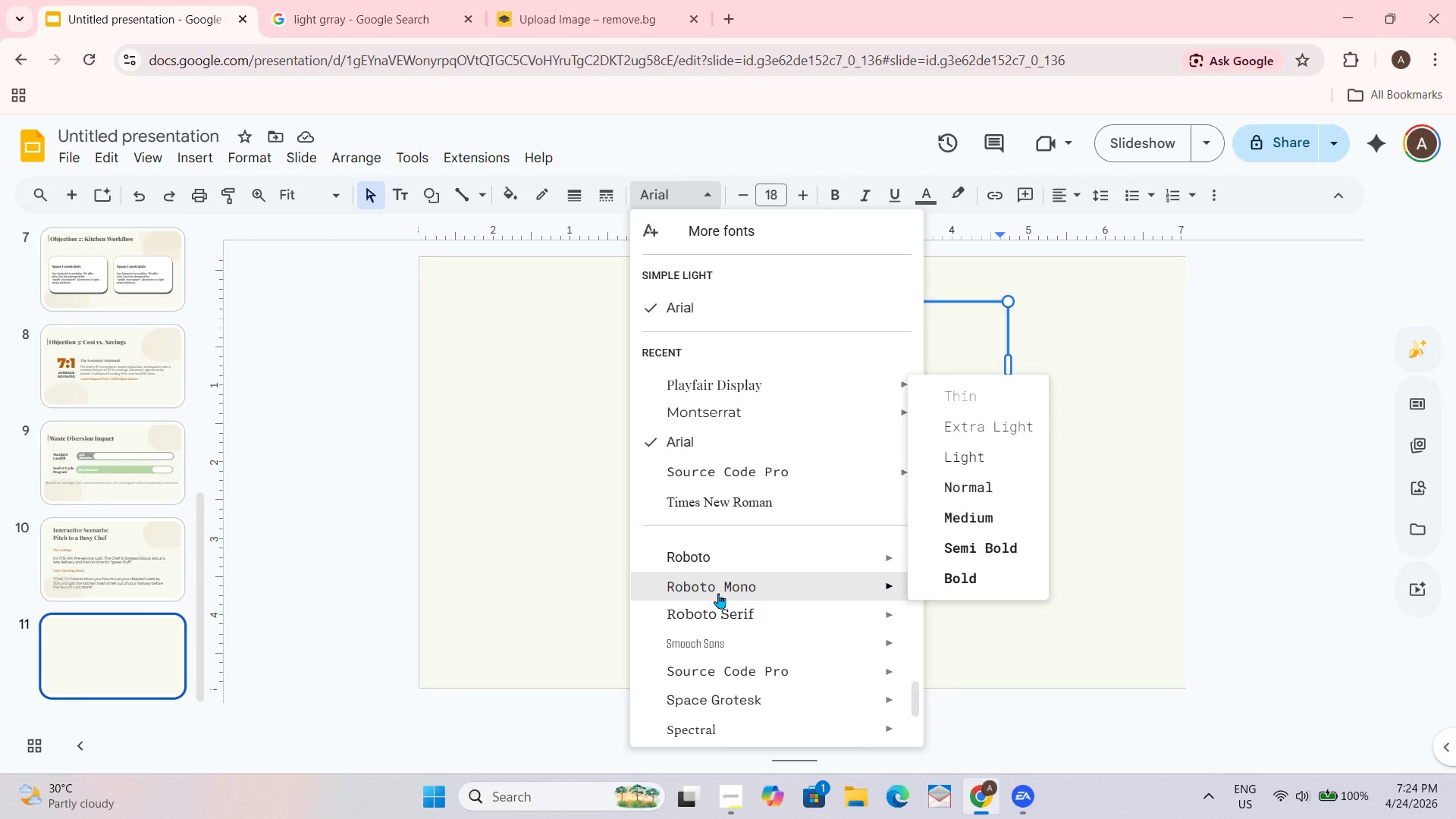 
scroll: coordinate [718, 593], scroll_direction: down, amount: 1.0
 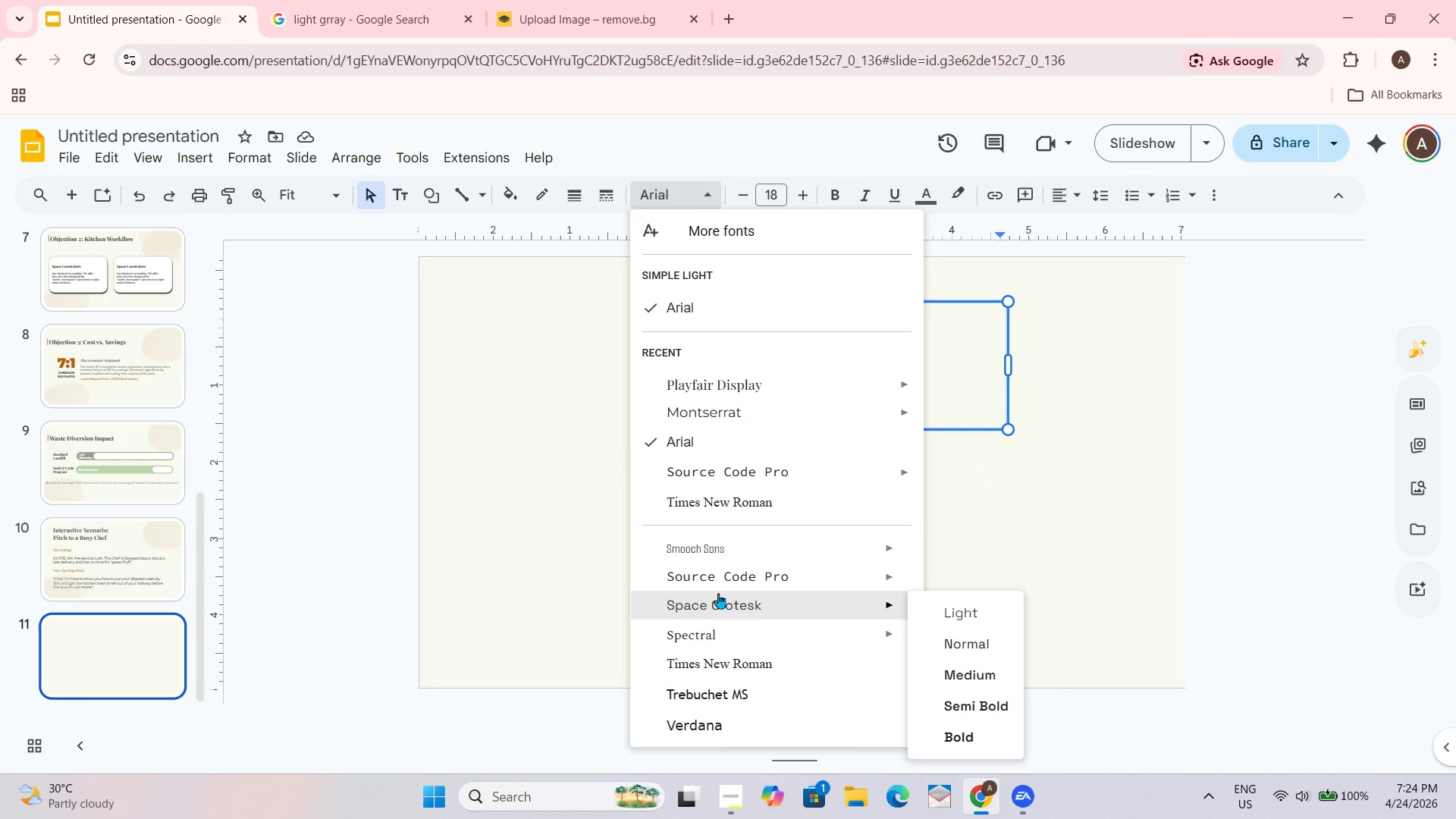 
scroll: coordinate [718, 593], scroll_direction: none, amount: 0.0
 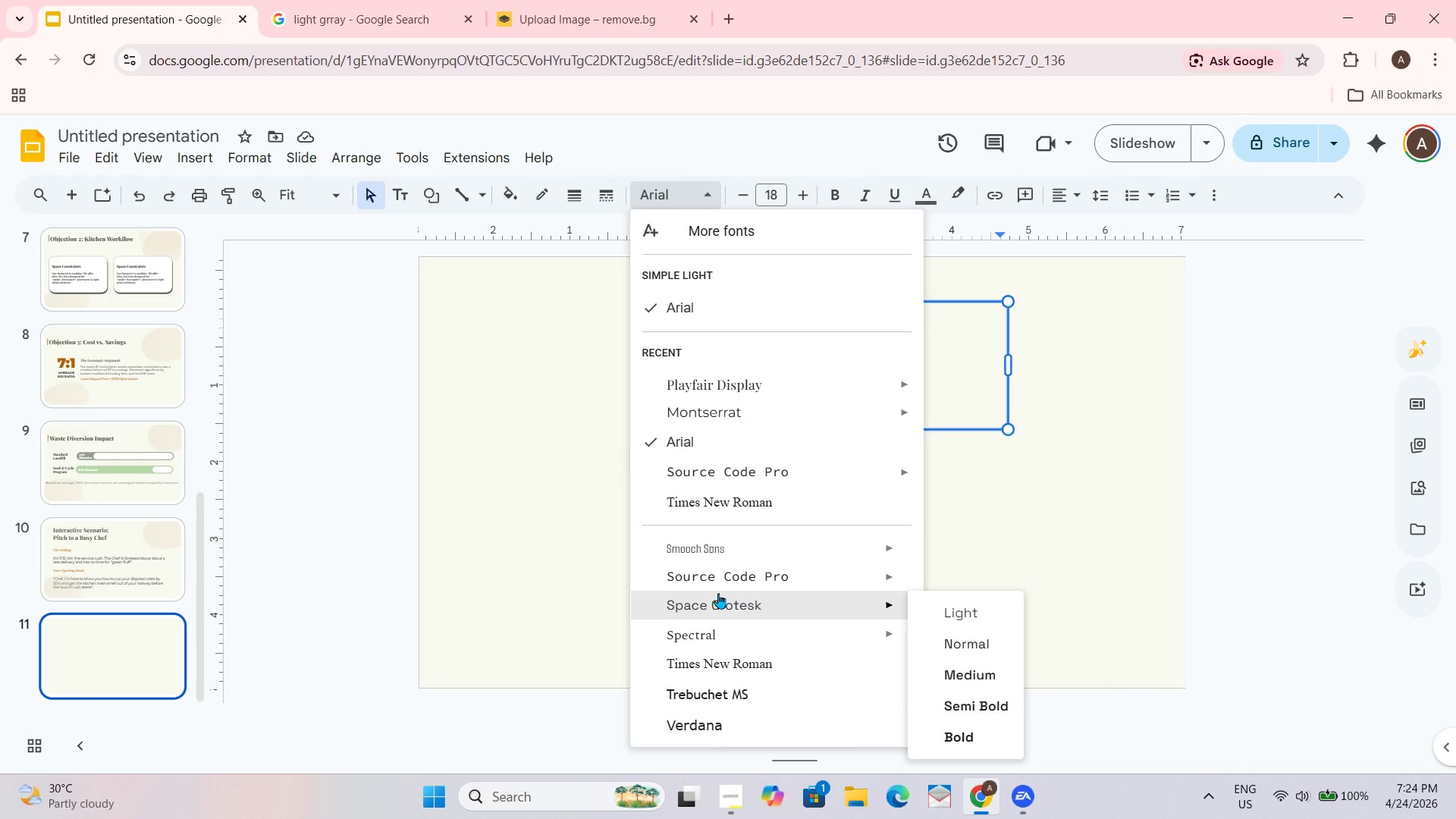 
scroll: coordinate [718, 593], scroll_direction: up, amount: 1.0
 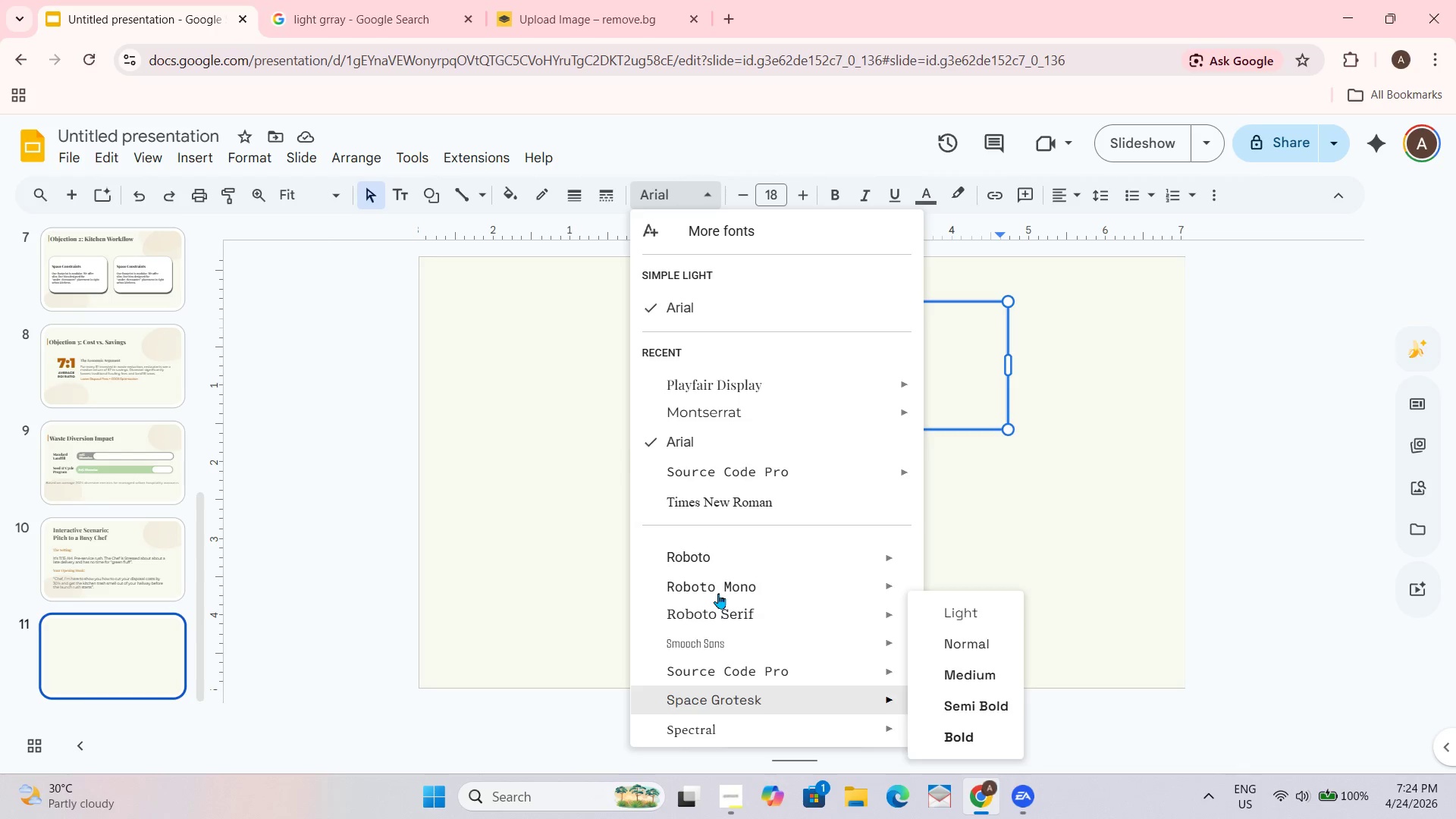 
scroll: coordinate [718, 593], scroll_direction: none, amount: 0.0
 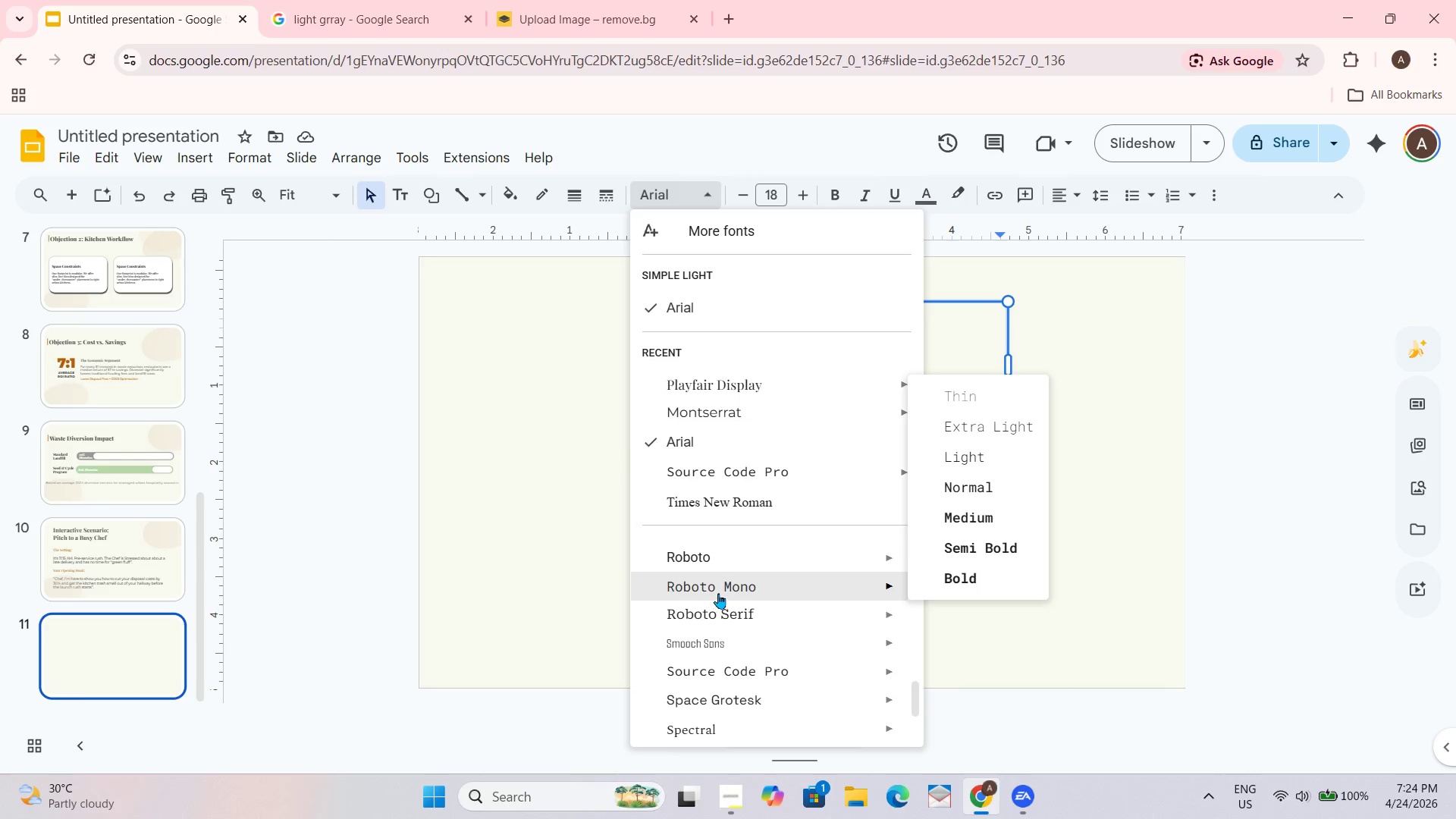 
scroll: coordinate [718, 592], scroll_direction: down, amount: 1.0
 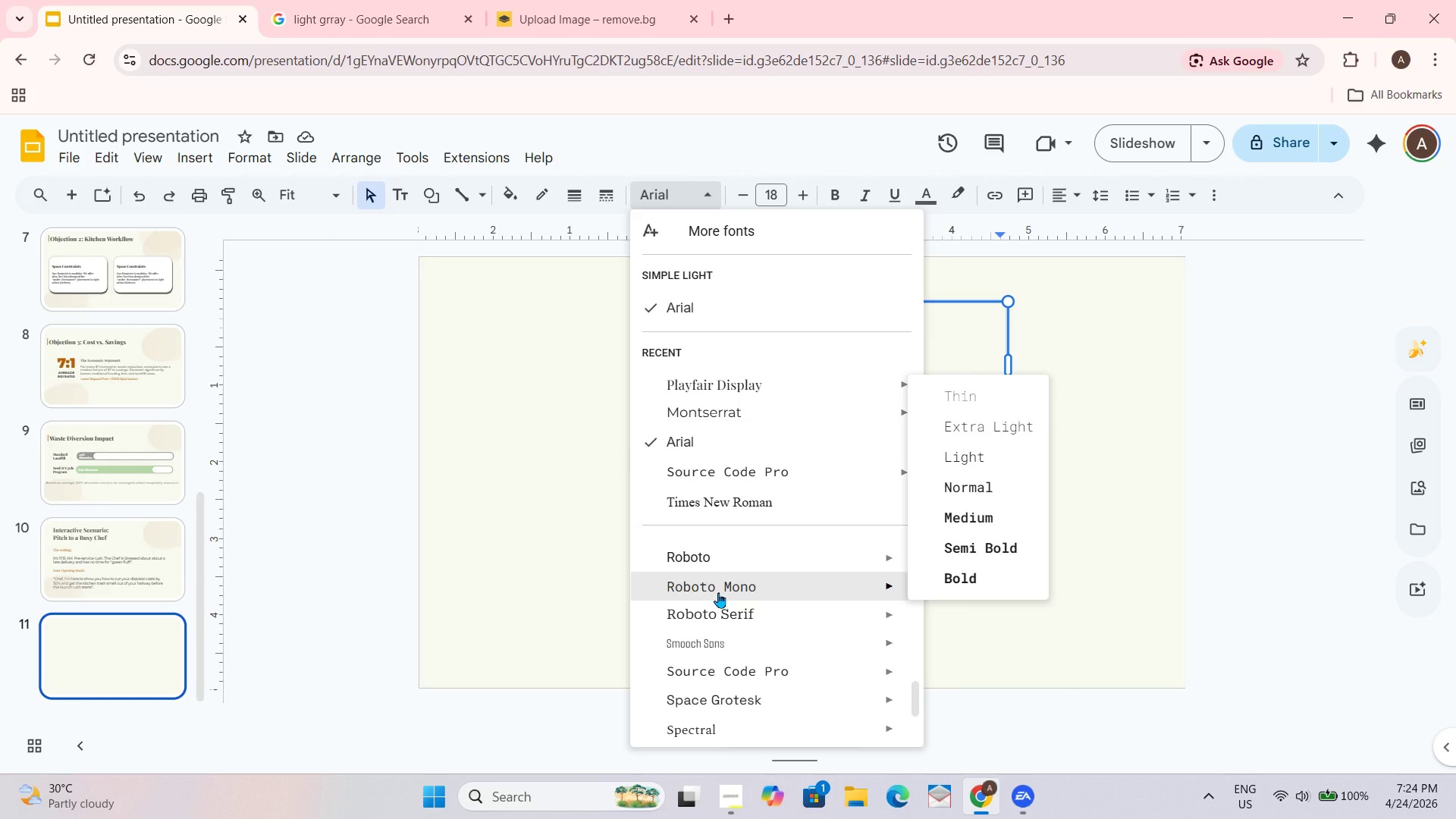 
scroll: coordinate [718, 592], scroll_direction: none, amount: 0.0
 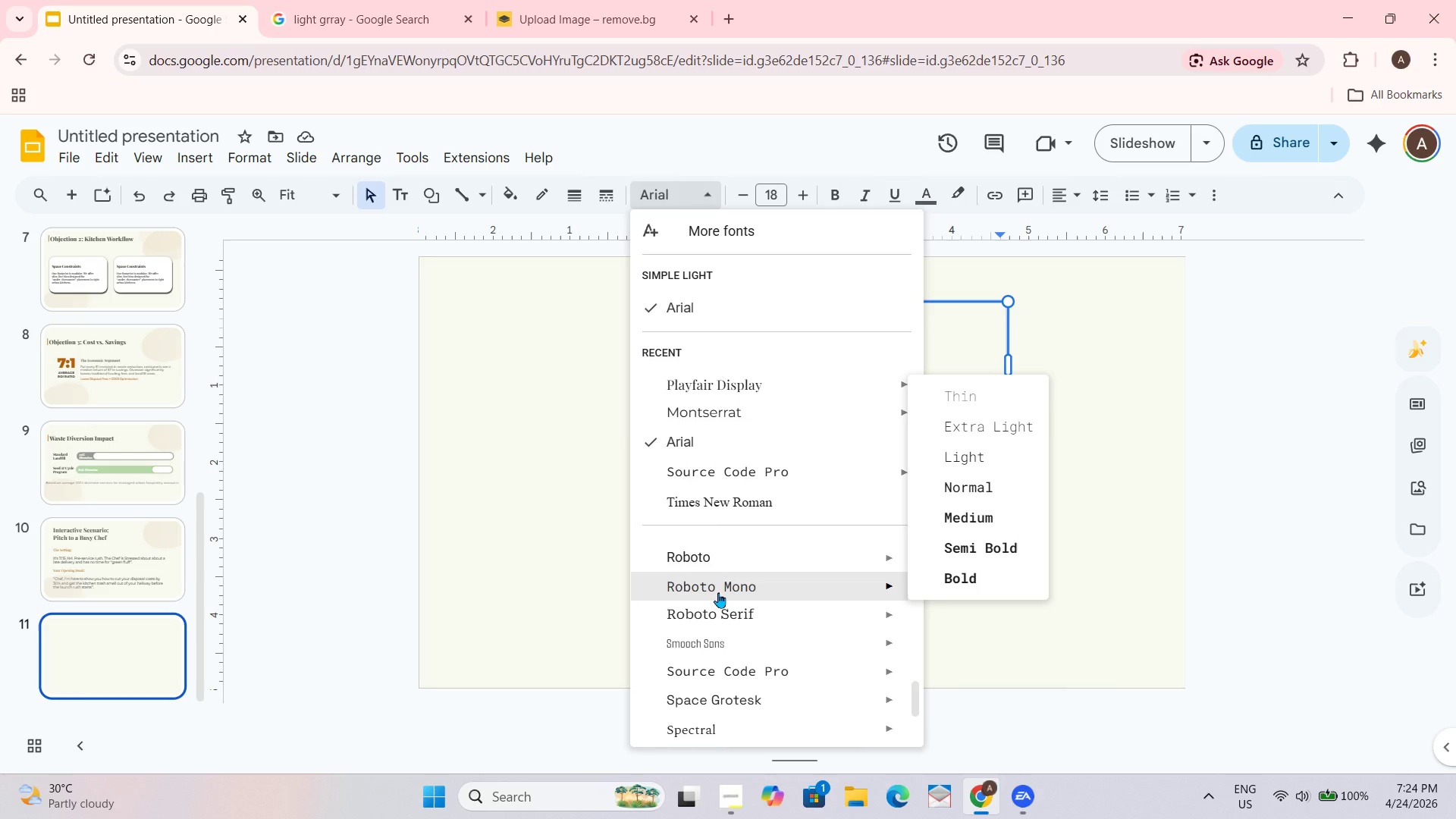 
scroll: coordinate [718, 592], scroll_direction: down, amount: 1.0
 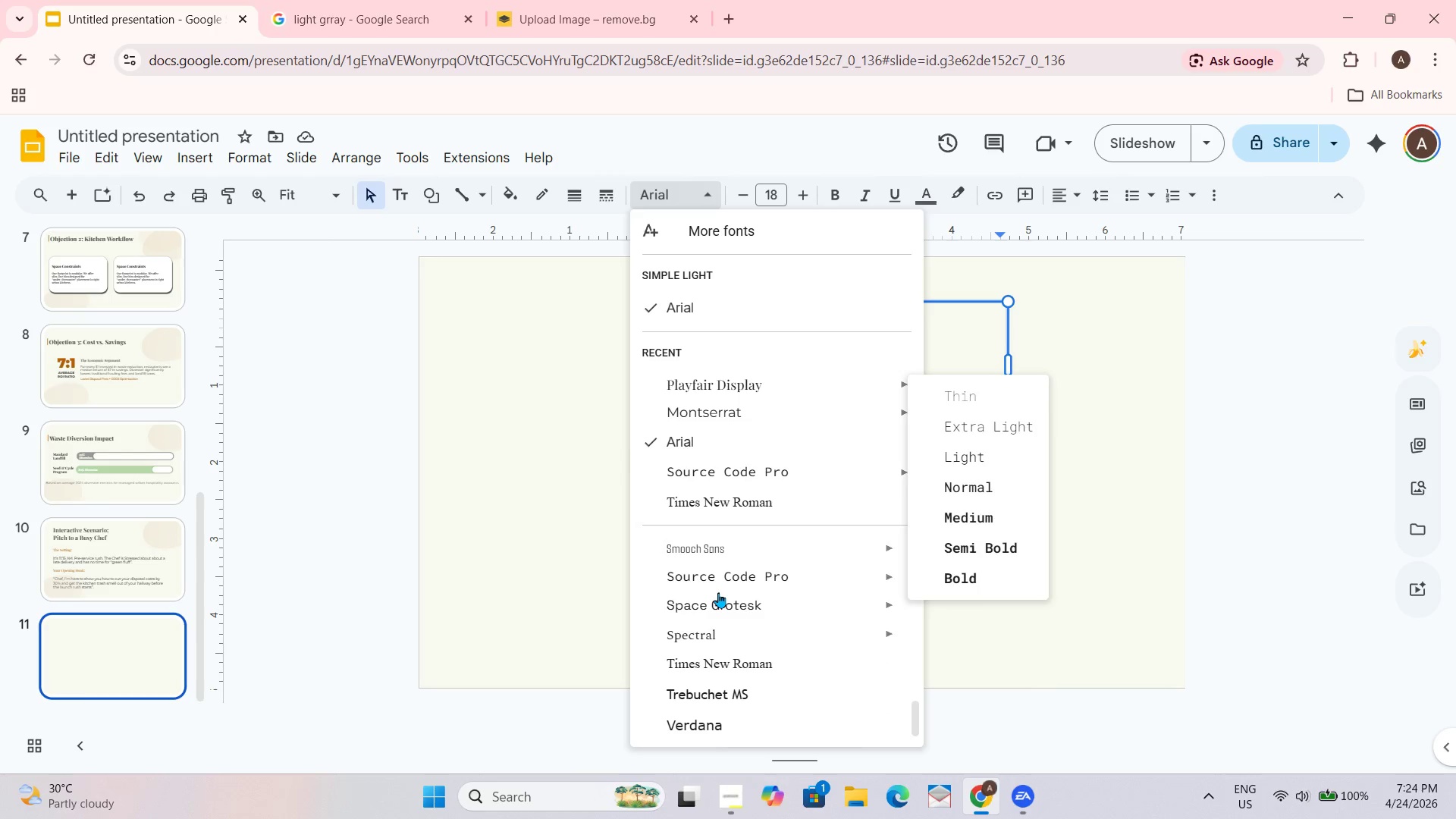 
scroll: coordinate [718, 592], scroll_direction: none, amount: 0.0
 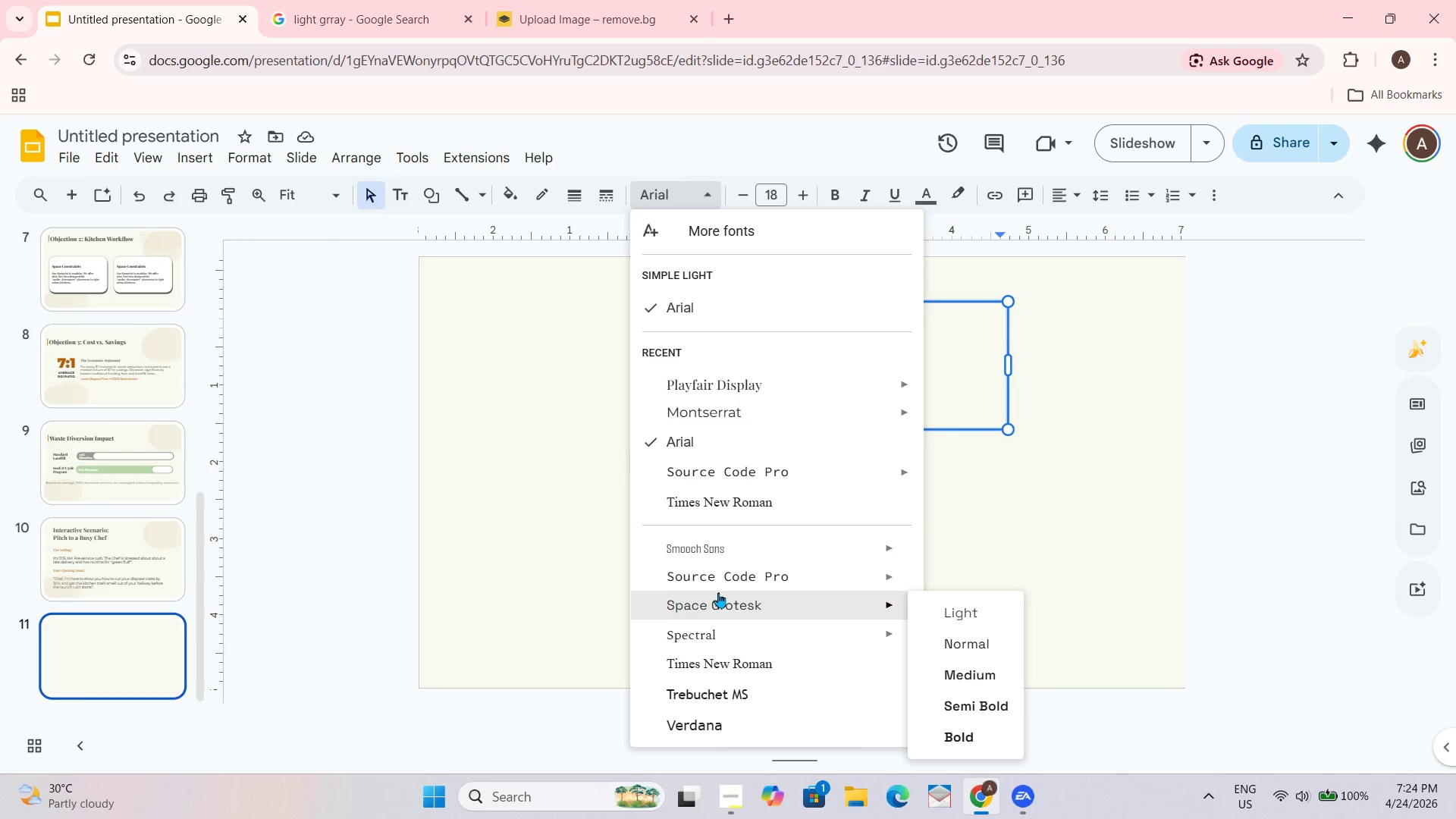 
scroll: coordinate [718, 592], scroll_direction: up, amount: 1.0
 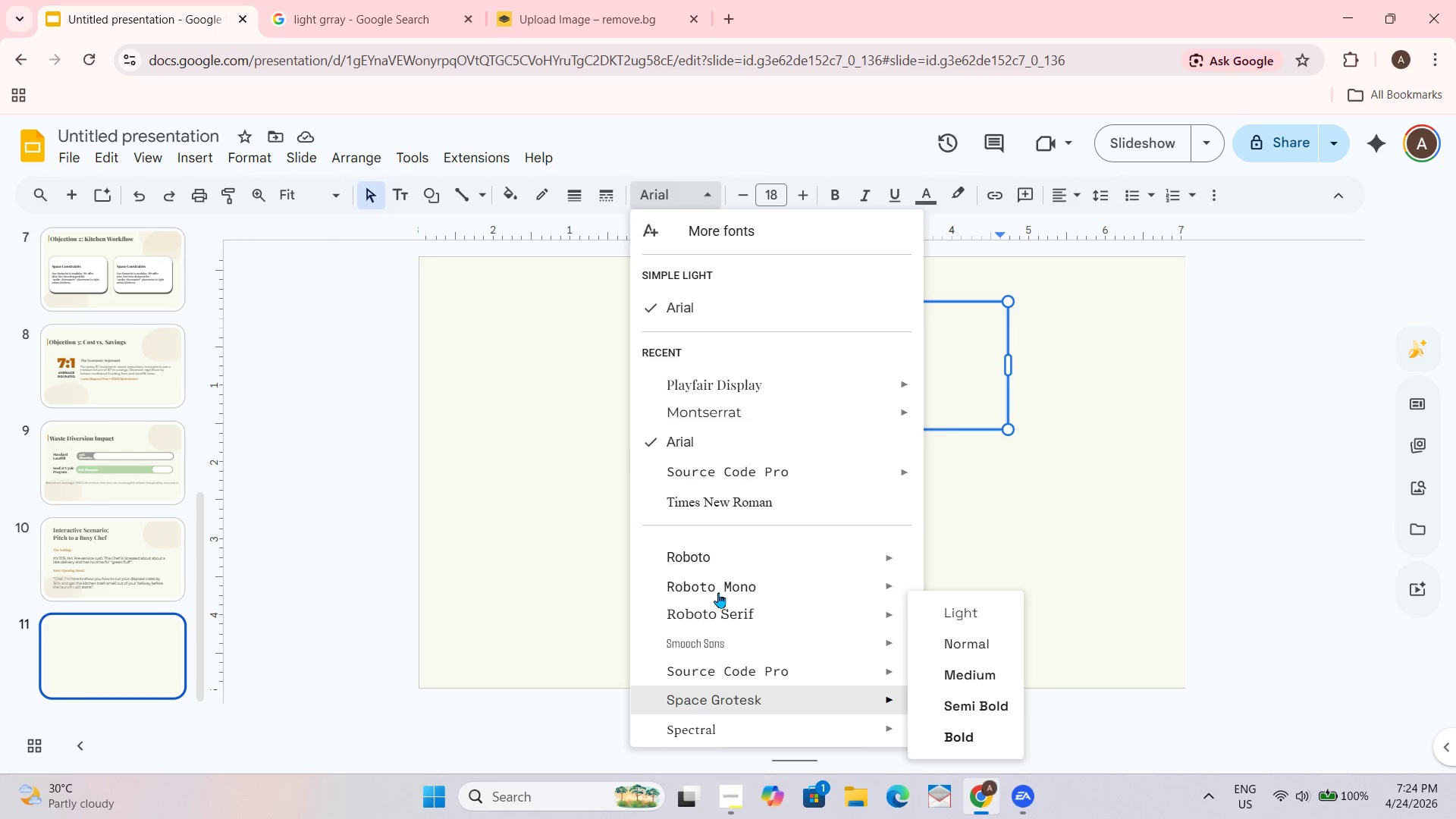 
scroll: coordinate [718, 592], scroll_direction: none, amount: 0.0
 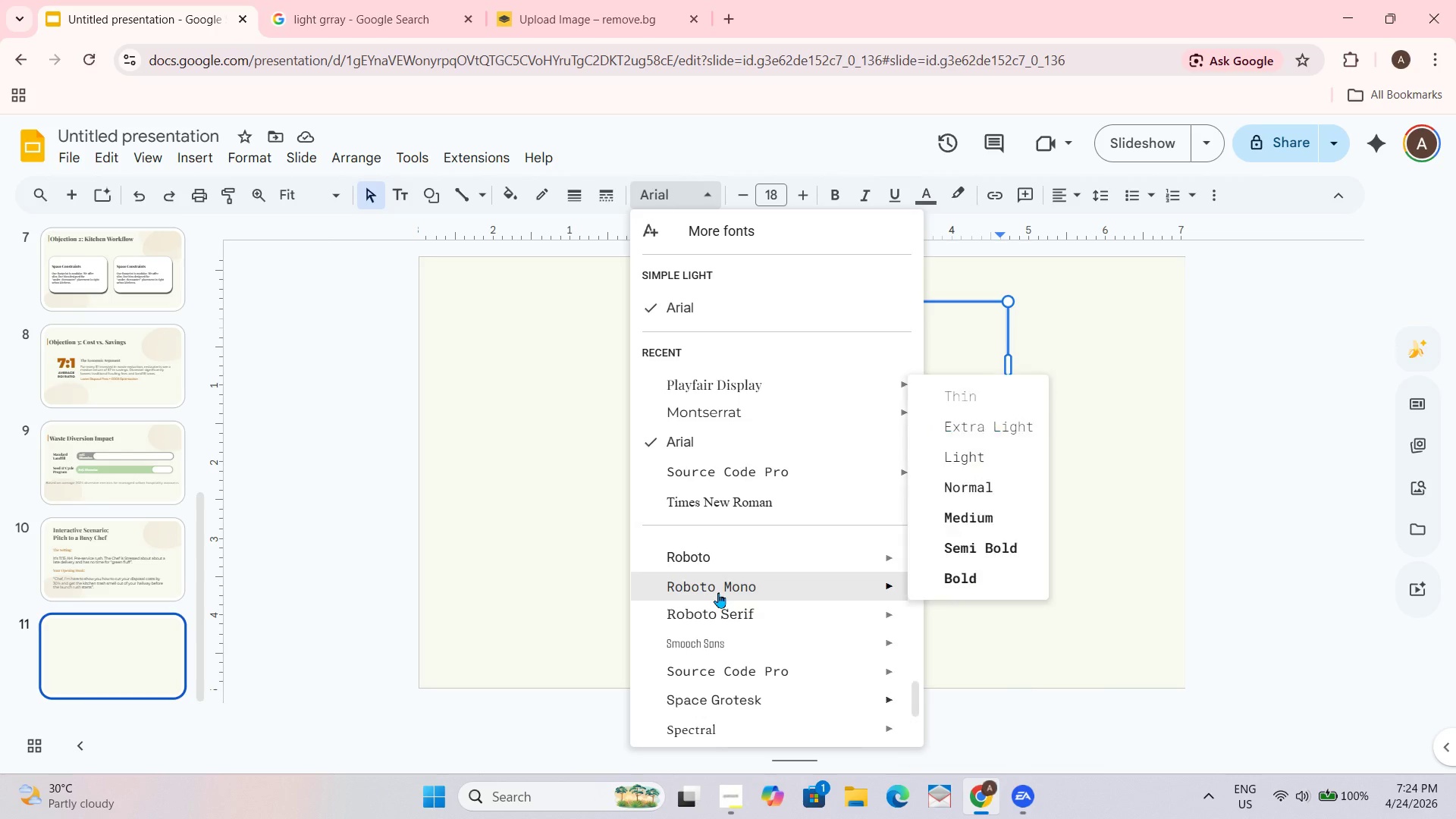 
scroll: coordinate [718, 592], scroll_direction: down, amount: 1.0
 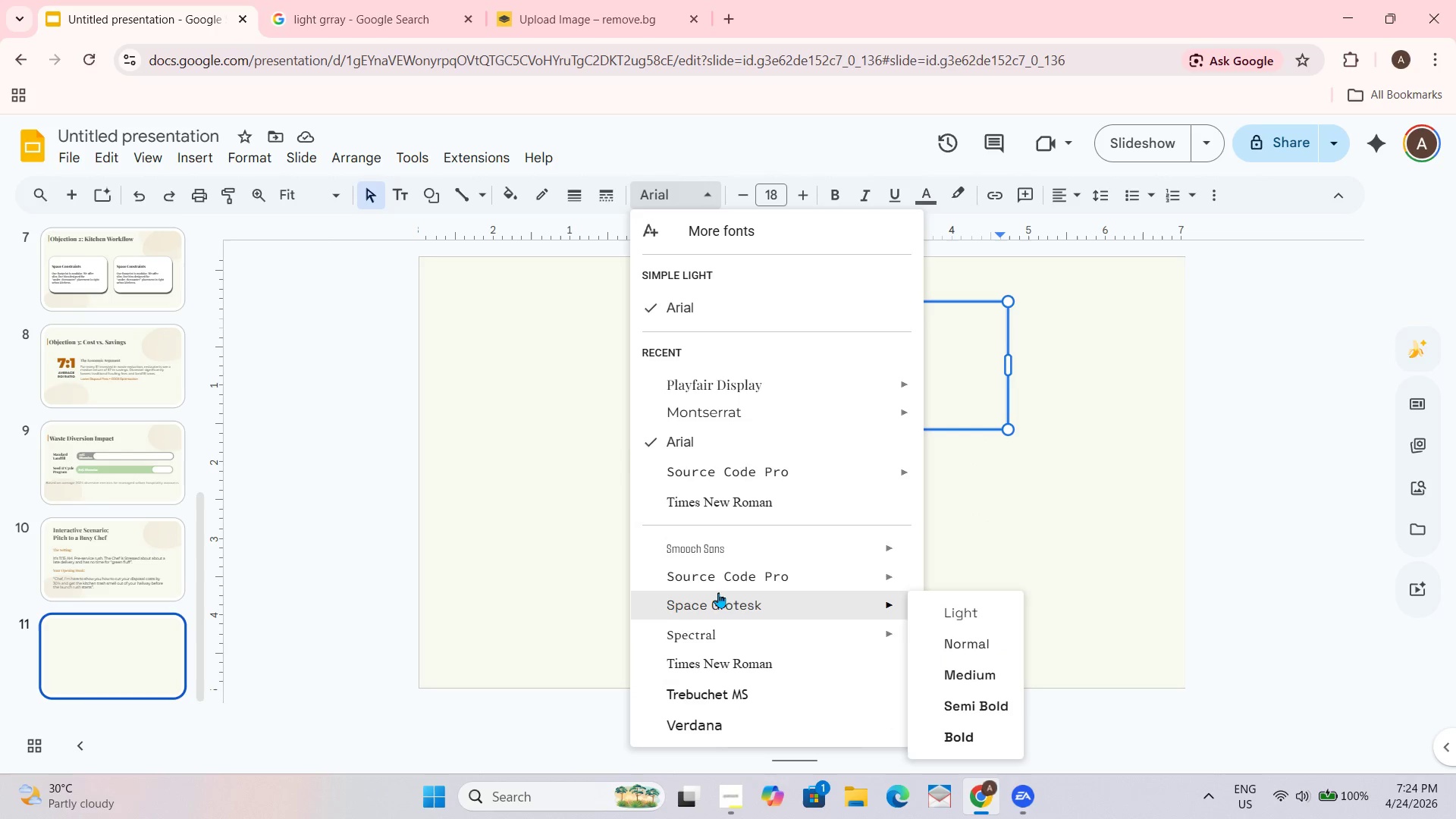 
scroll: coordinate [718, 582], scroll_direction: up, amount: 1.0
 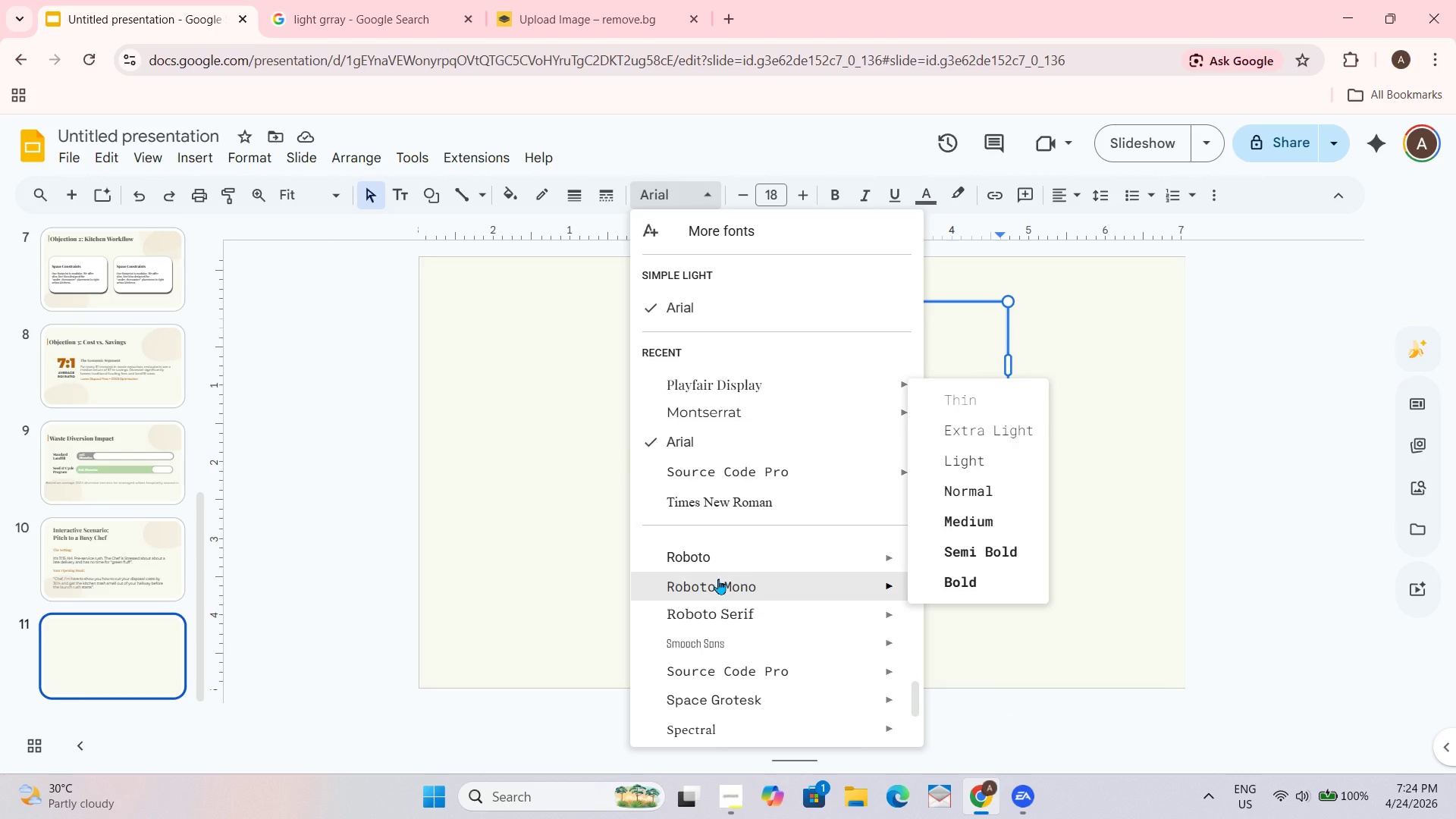 
scroll: coordinate [718, 576], scroll_direction: none, amount: 0.0
 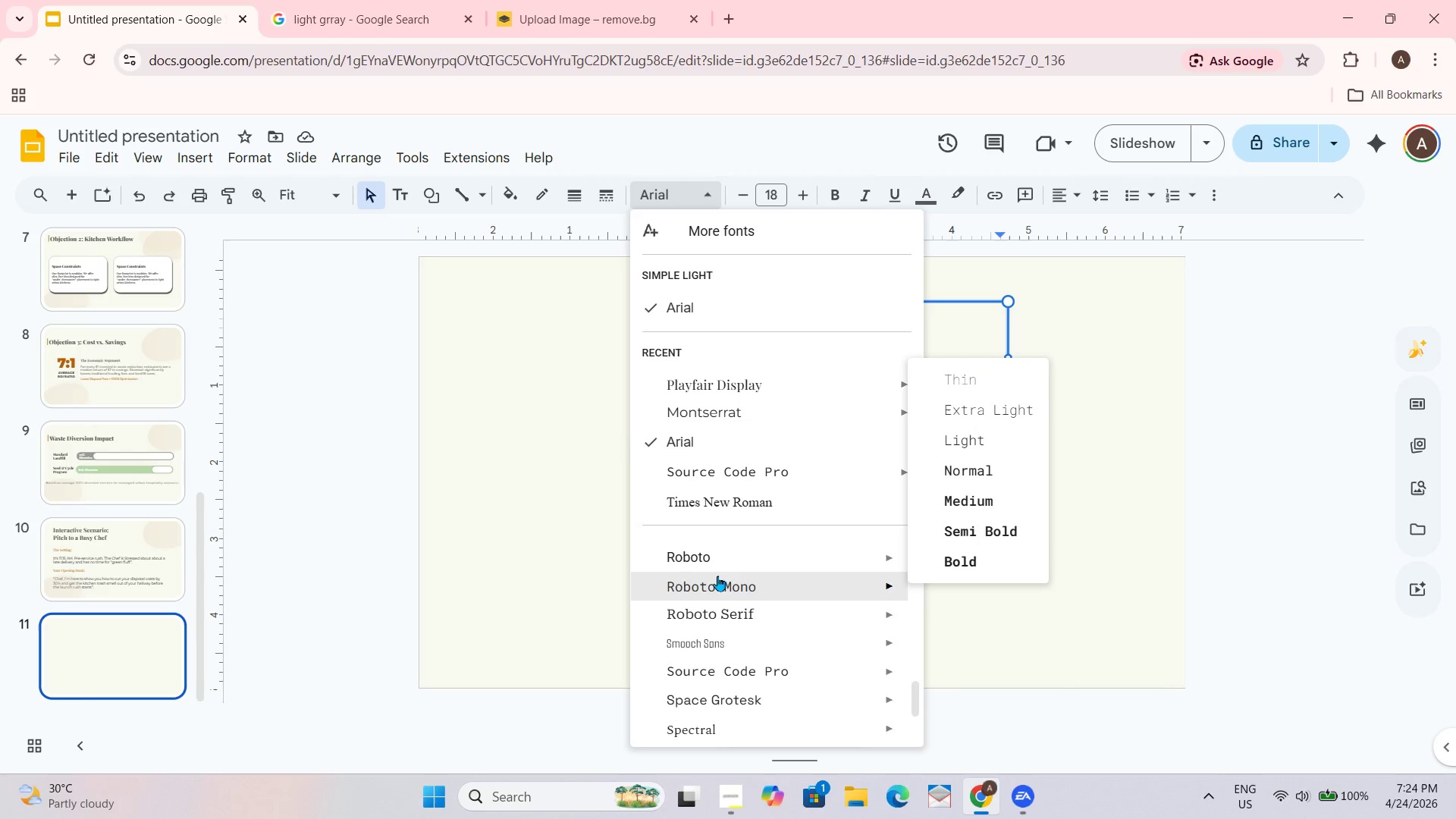 
scroll: coordinate [715, 583], scroll_direction: down, amount: 1.0
 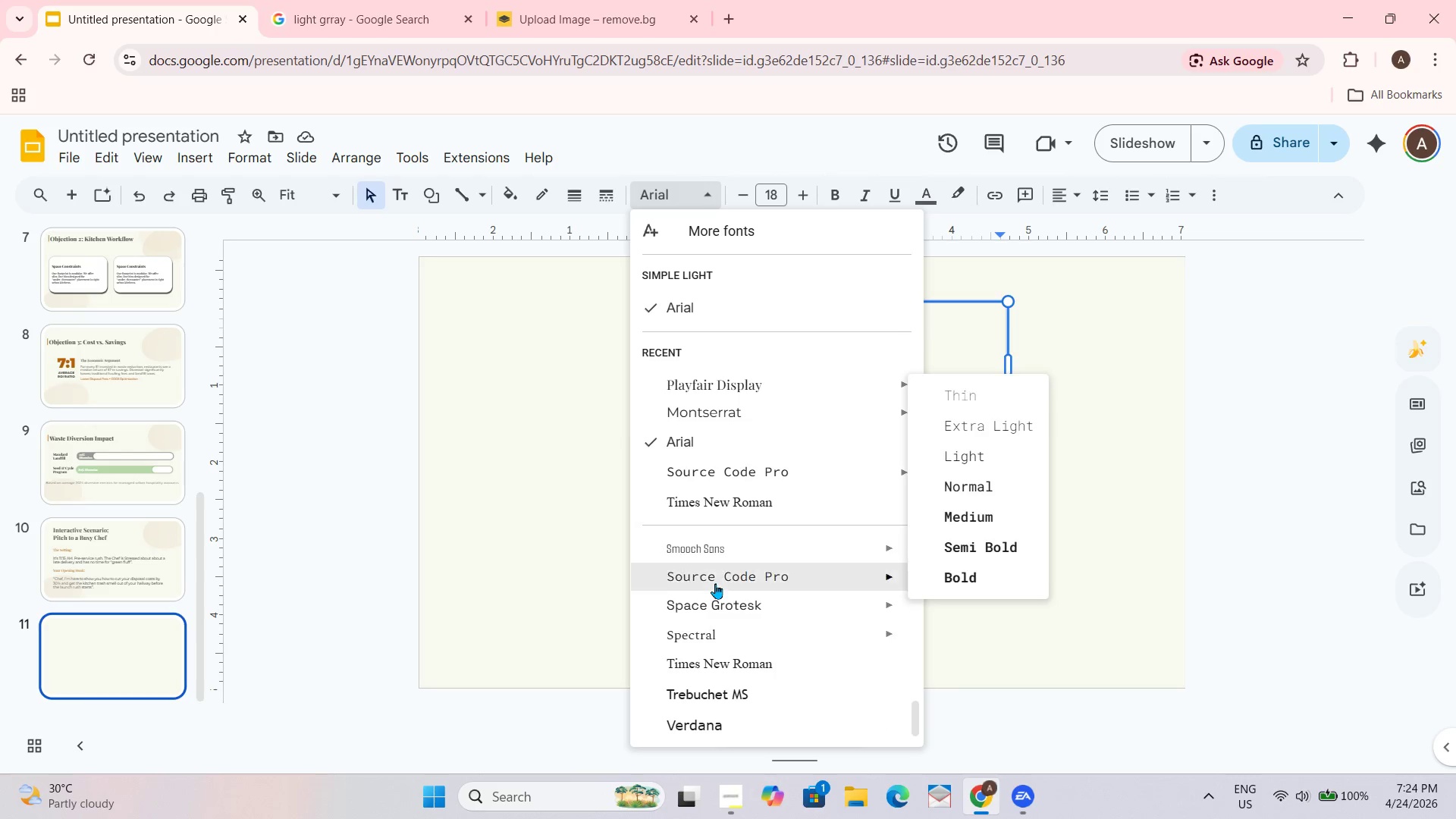 
scroll: coordinate [714, 593], scroll_direction: up, amount: 1.0
 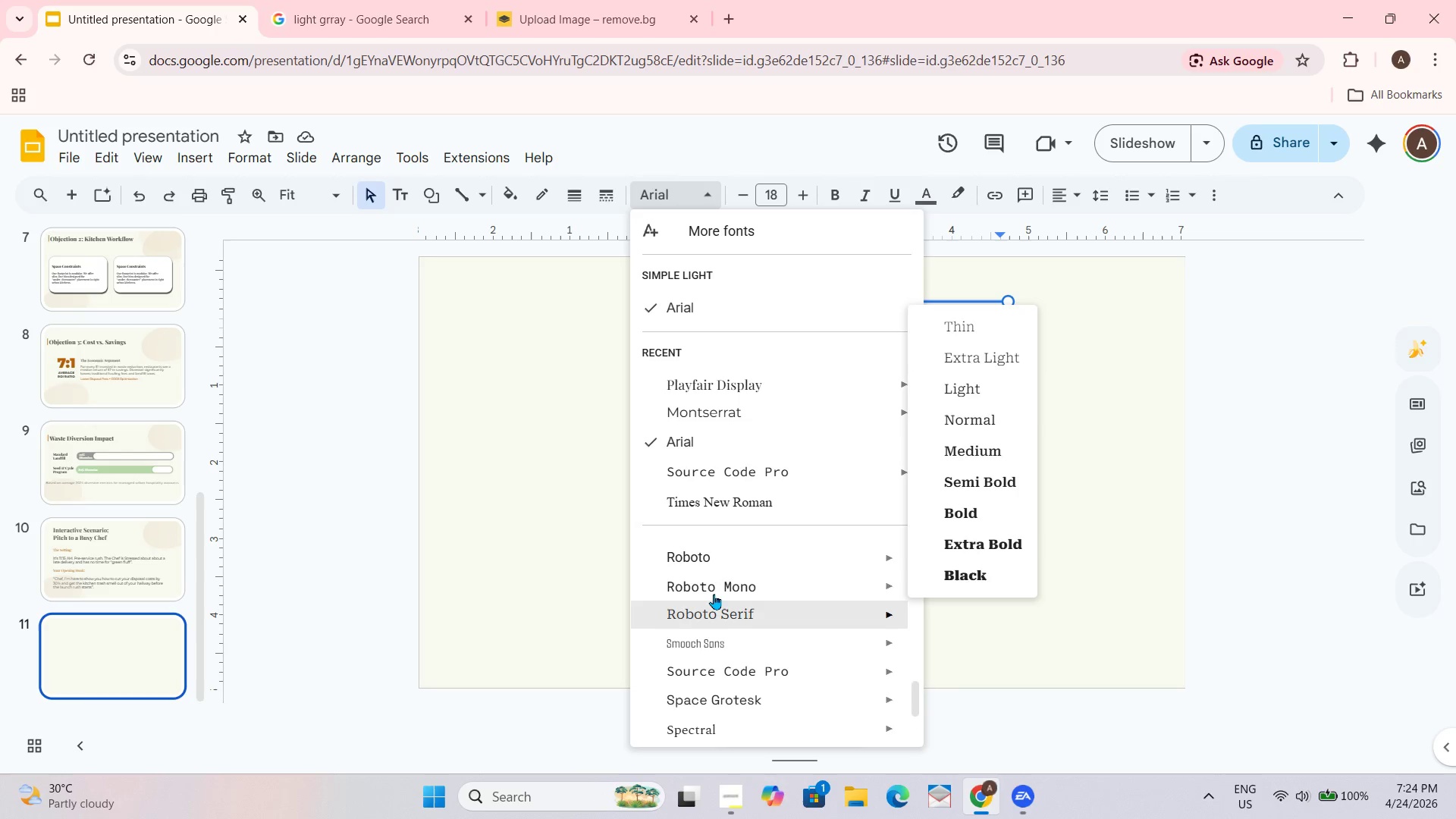 
scroll: coordinate [714, 594], scroll_direction: none, amount: 0.0
 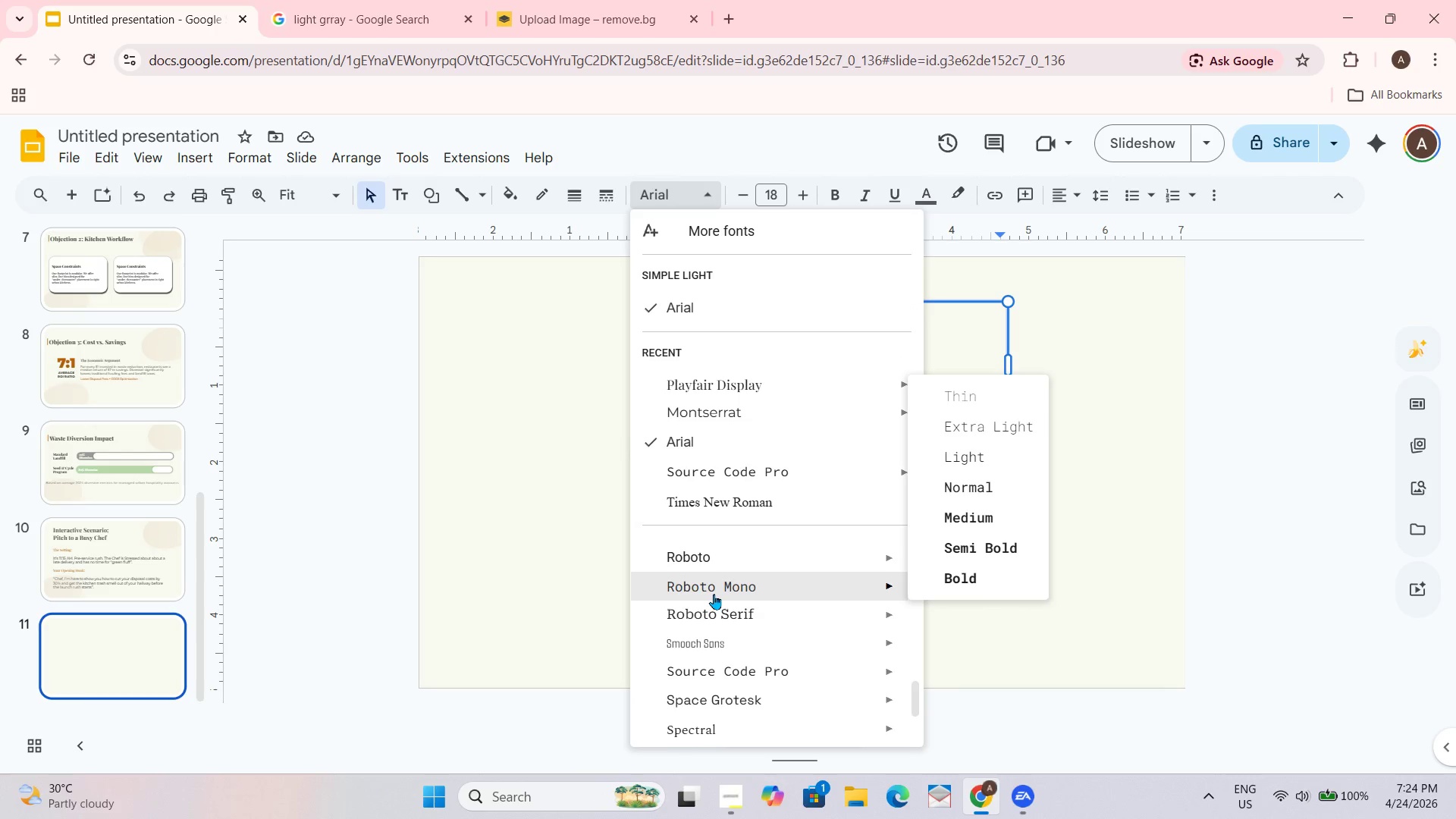 
scroll: coordinate [715, 570], scroll_direction: down, amount: 1.0
 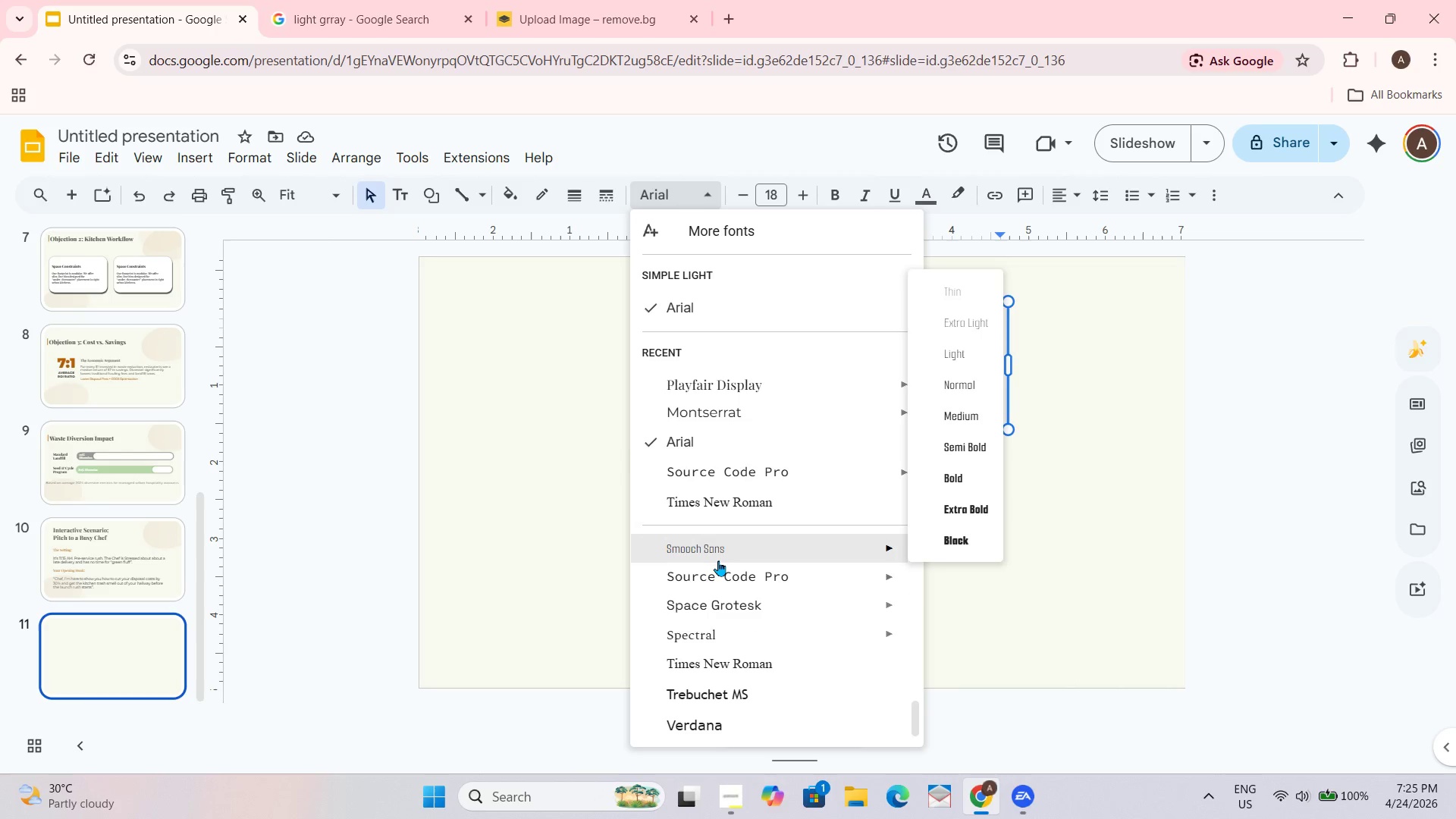 
scroll: coordinate [718, 560], scroll_direction: none, amount: 0.0
 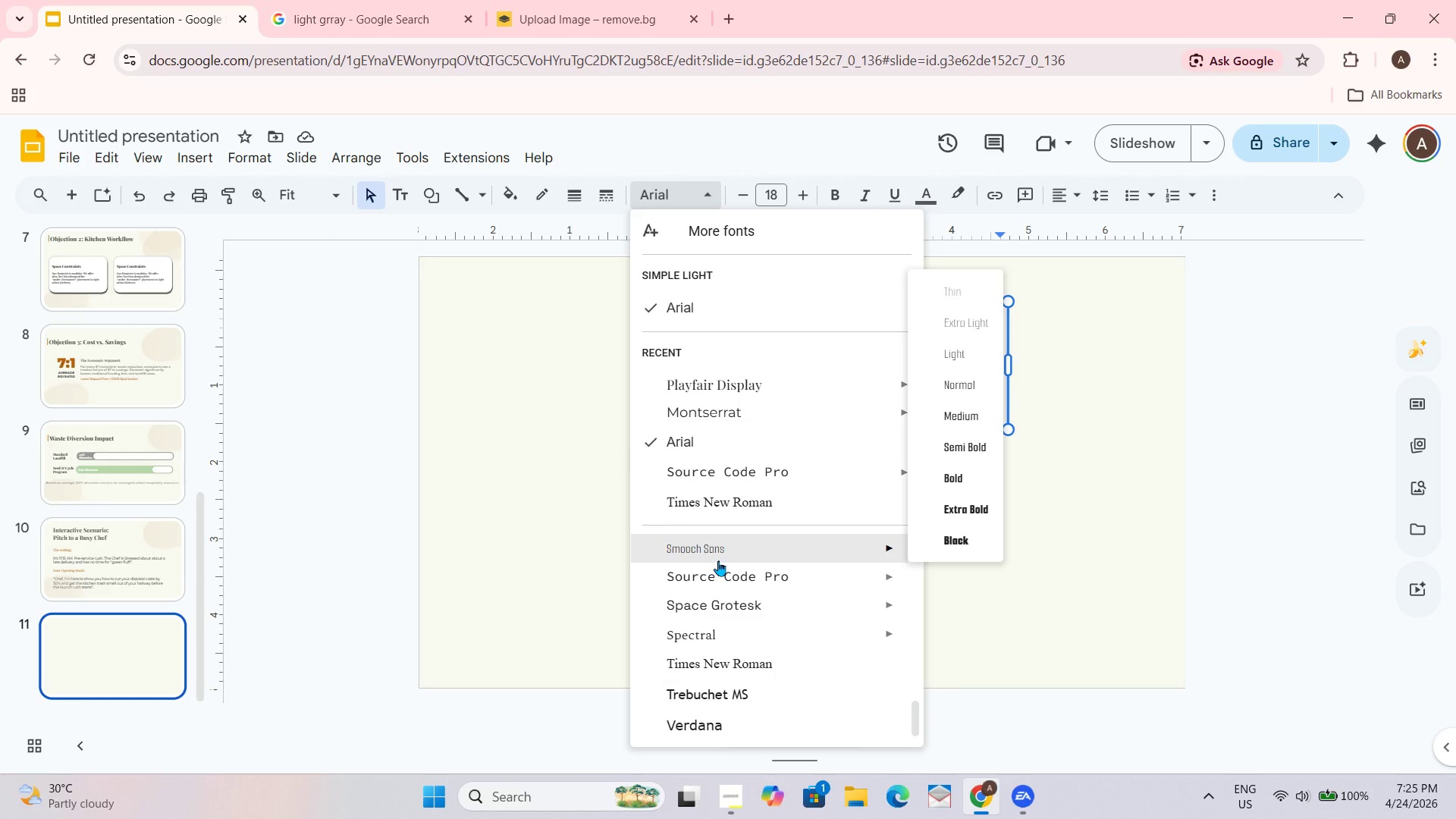 
scroll: coordinate [718, 569], scroll_direction: down, amount: 1.0
 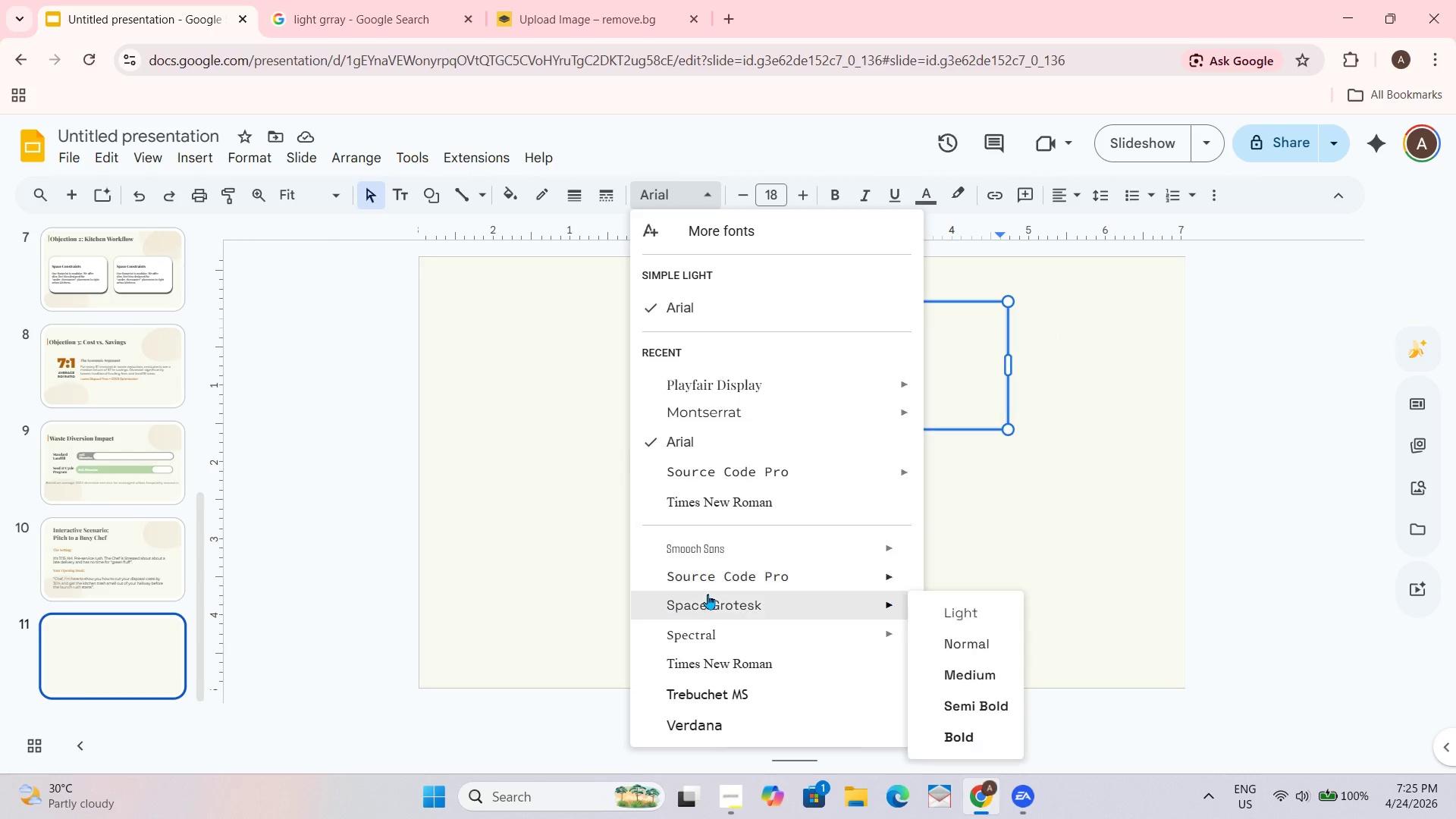 
scroll: coordinate [705, 595], scroll_direction: up, amount: 1.0
 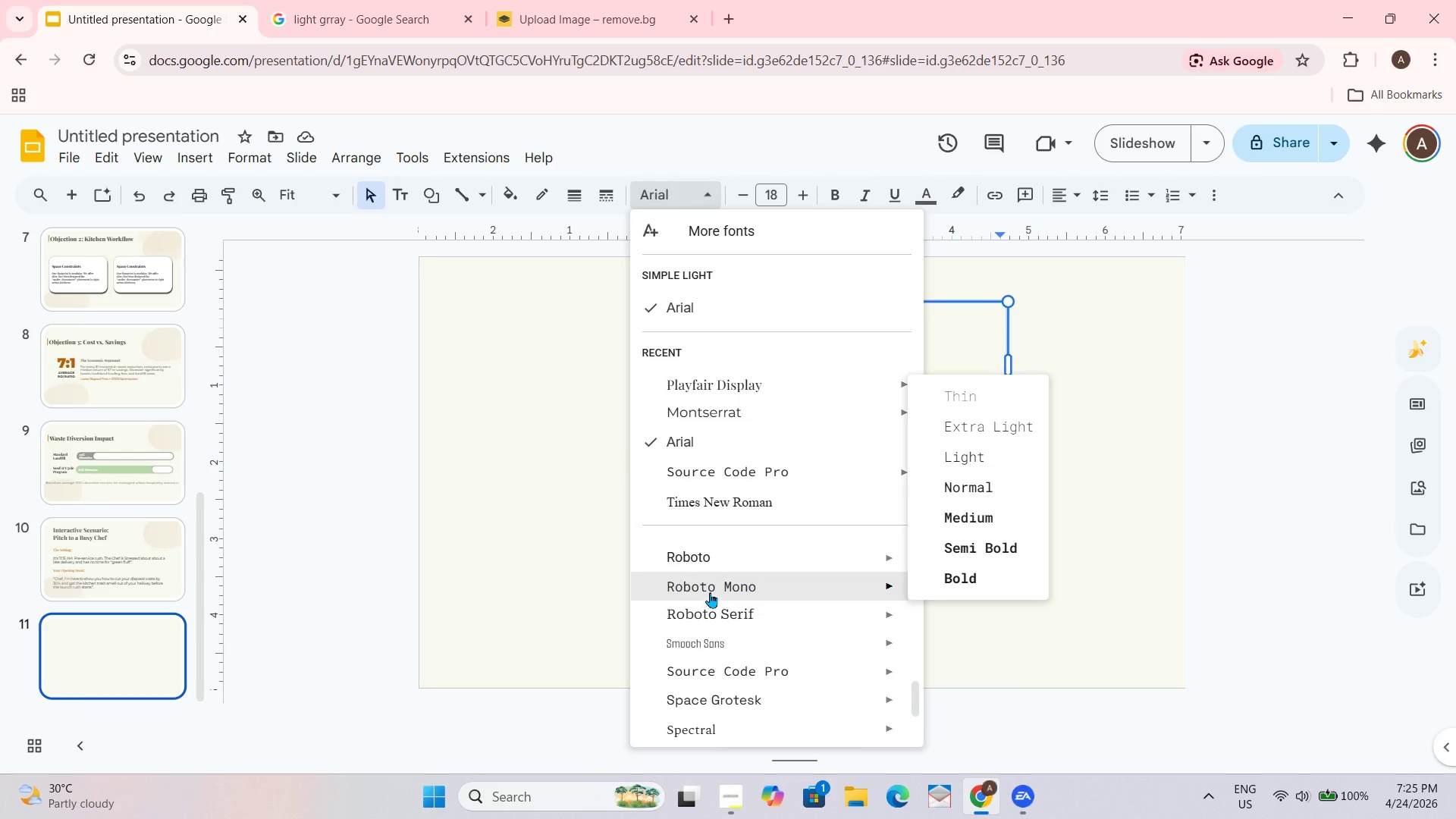 
scroll: coordinate [713, 597], scroll_direction: down, amount: 1.0
 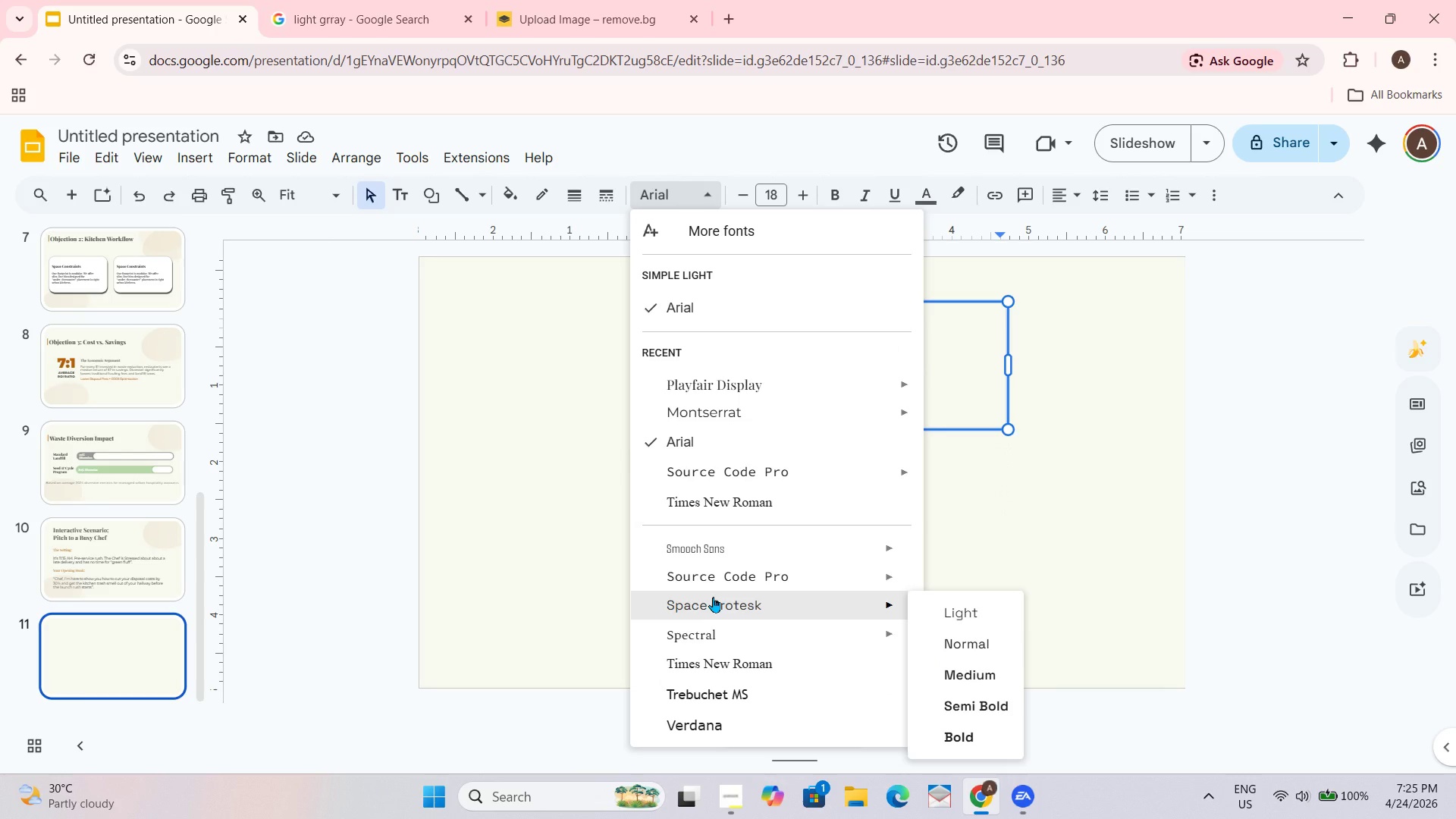 
scroll: coordinate [713, 593], scroll_direction: none, amount: 0.0
 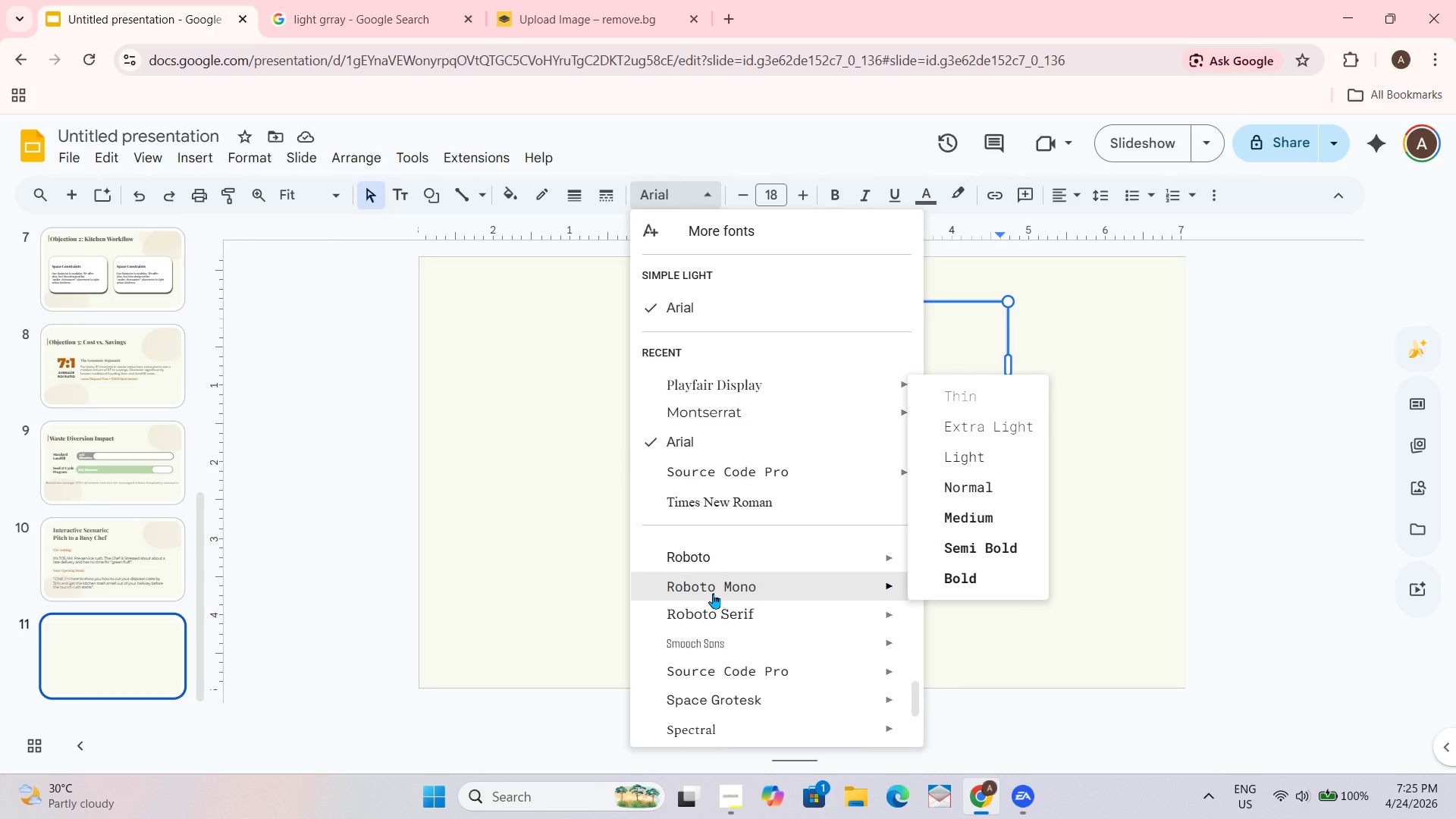 
scroll: coordinate [713, 592], scroll_direction: down, amount: 1.0
 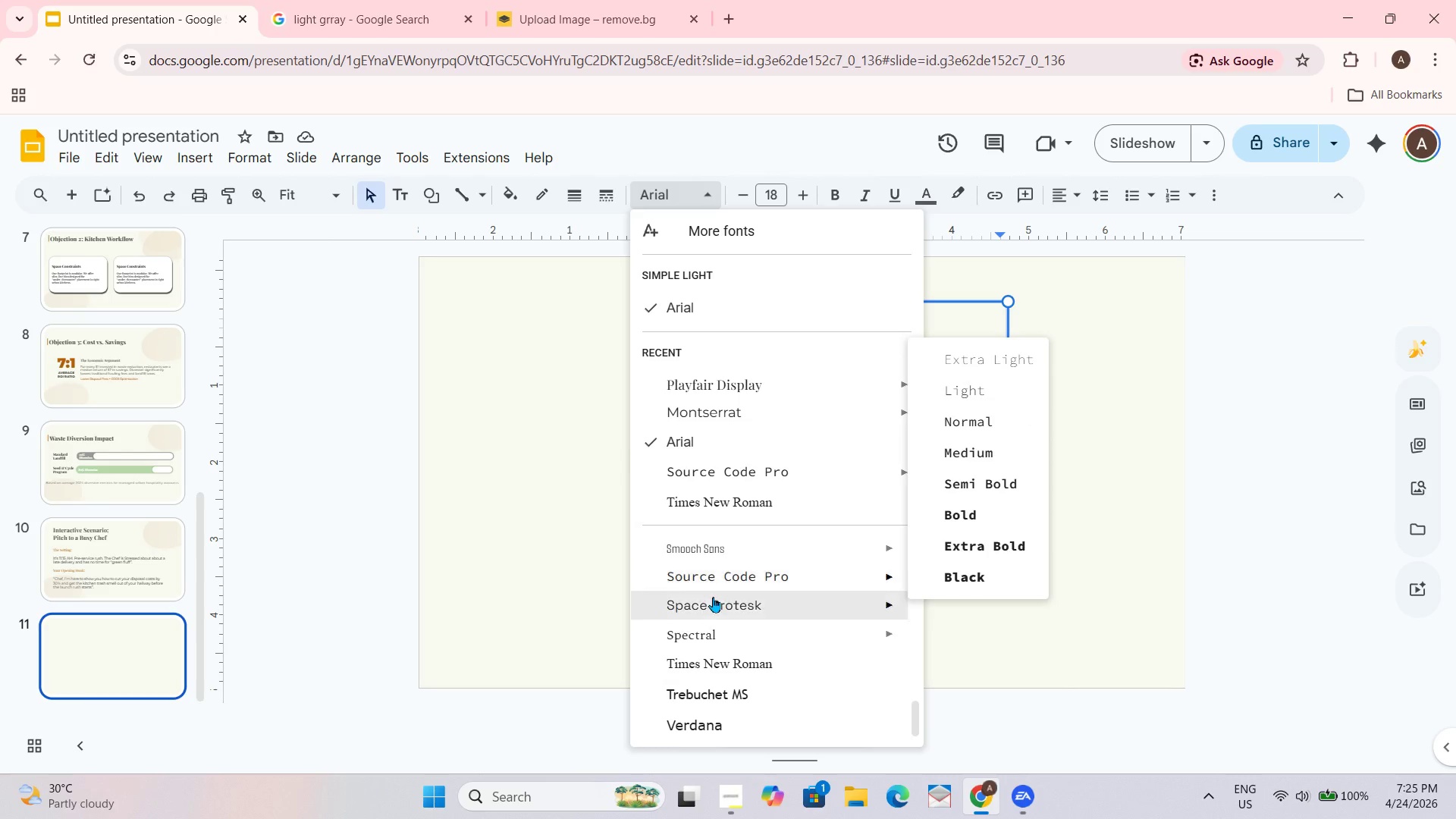 
scroll: coordinate [713, 587], scroll_direction: none, amount: 0.0
 